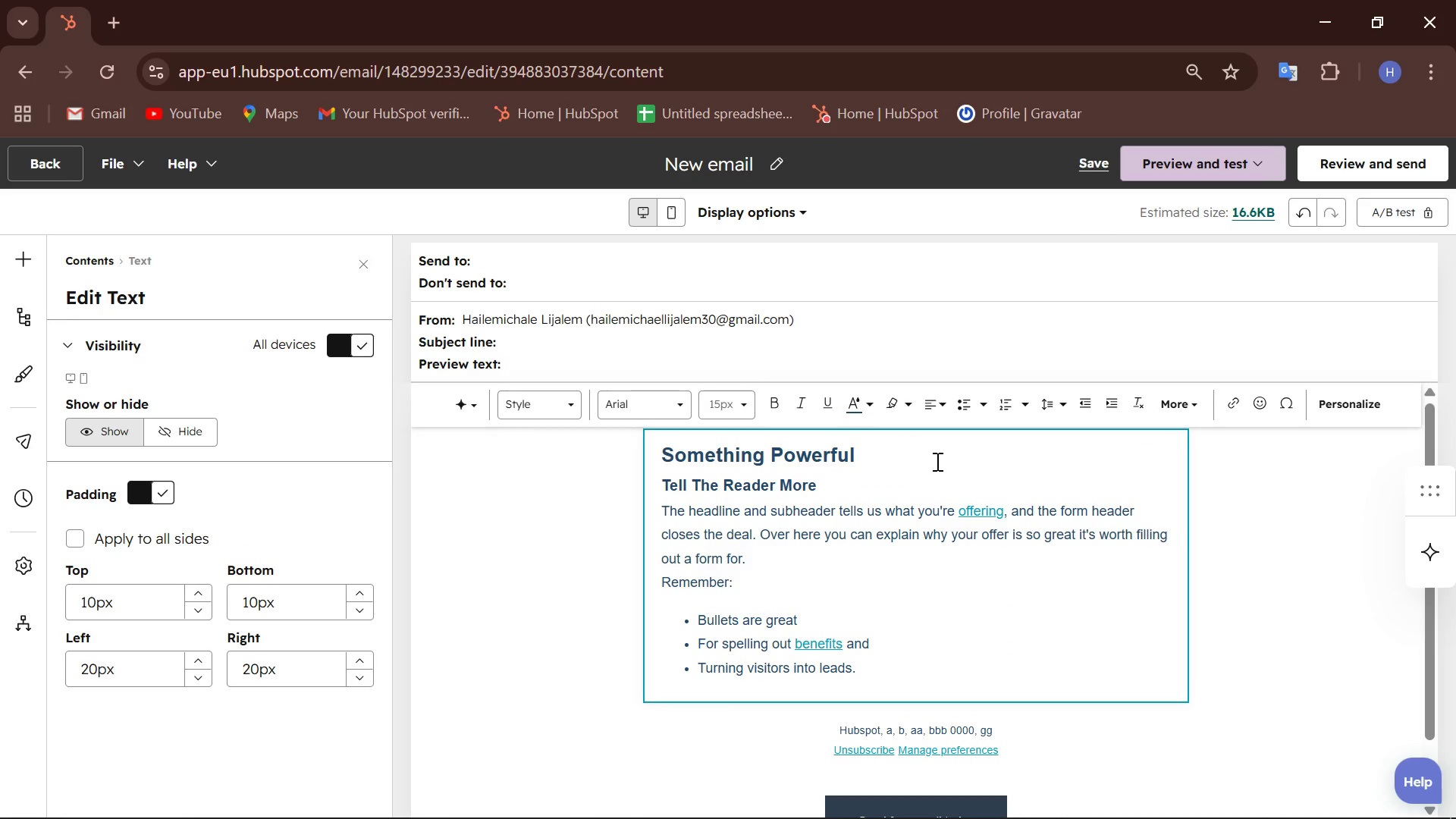 
left_click_drag(start_coordinate=[874, 670], to_coordinate=[639, 442])
 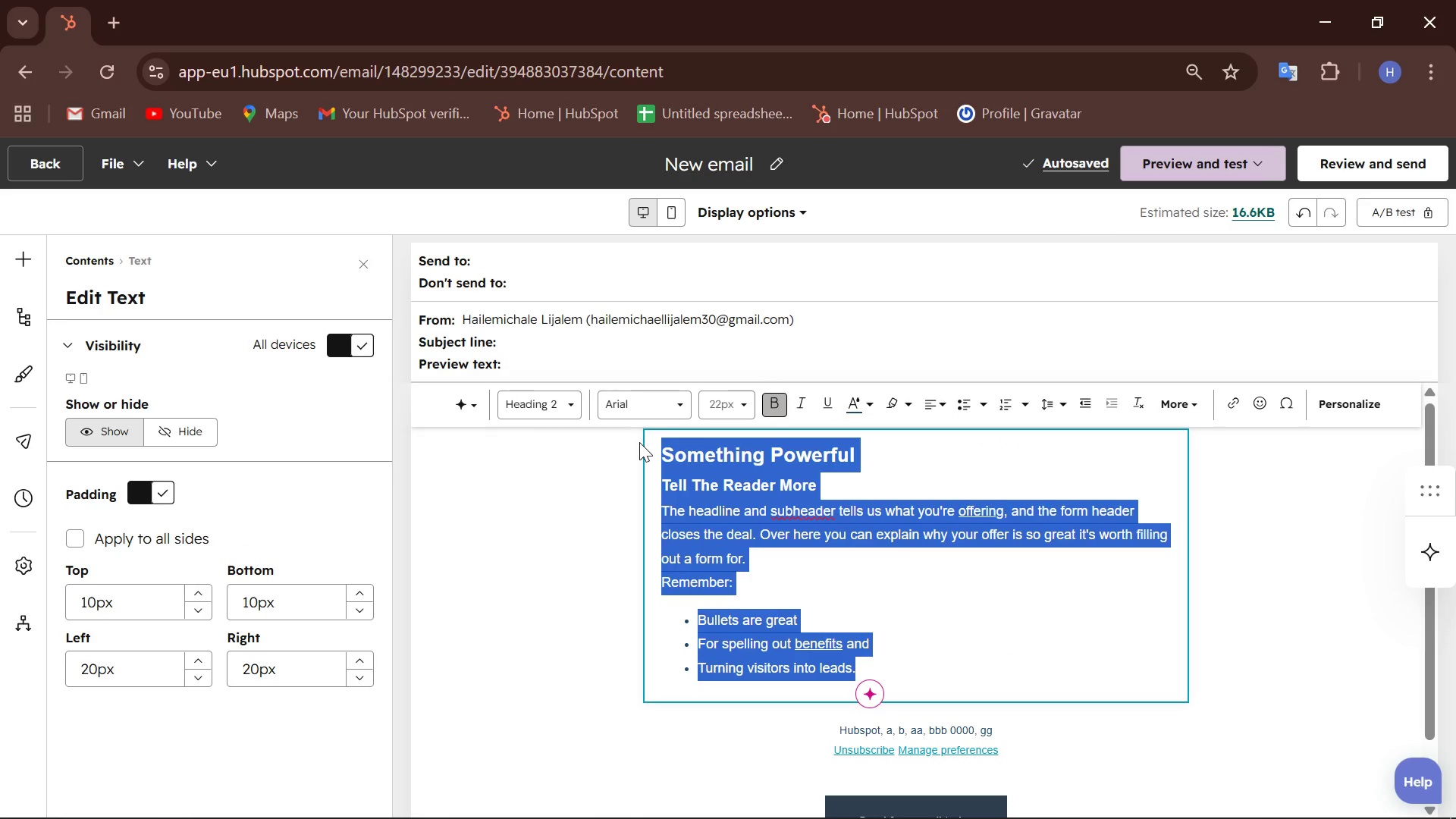 
key(Backspace)
 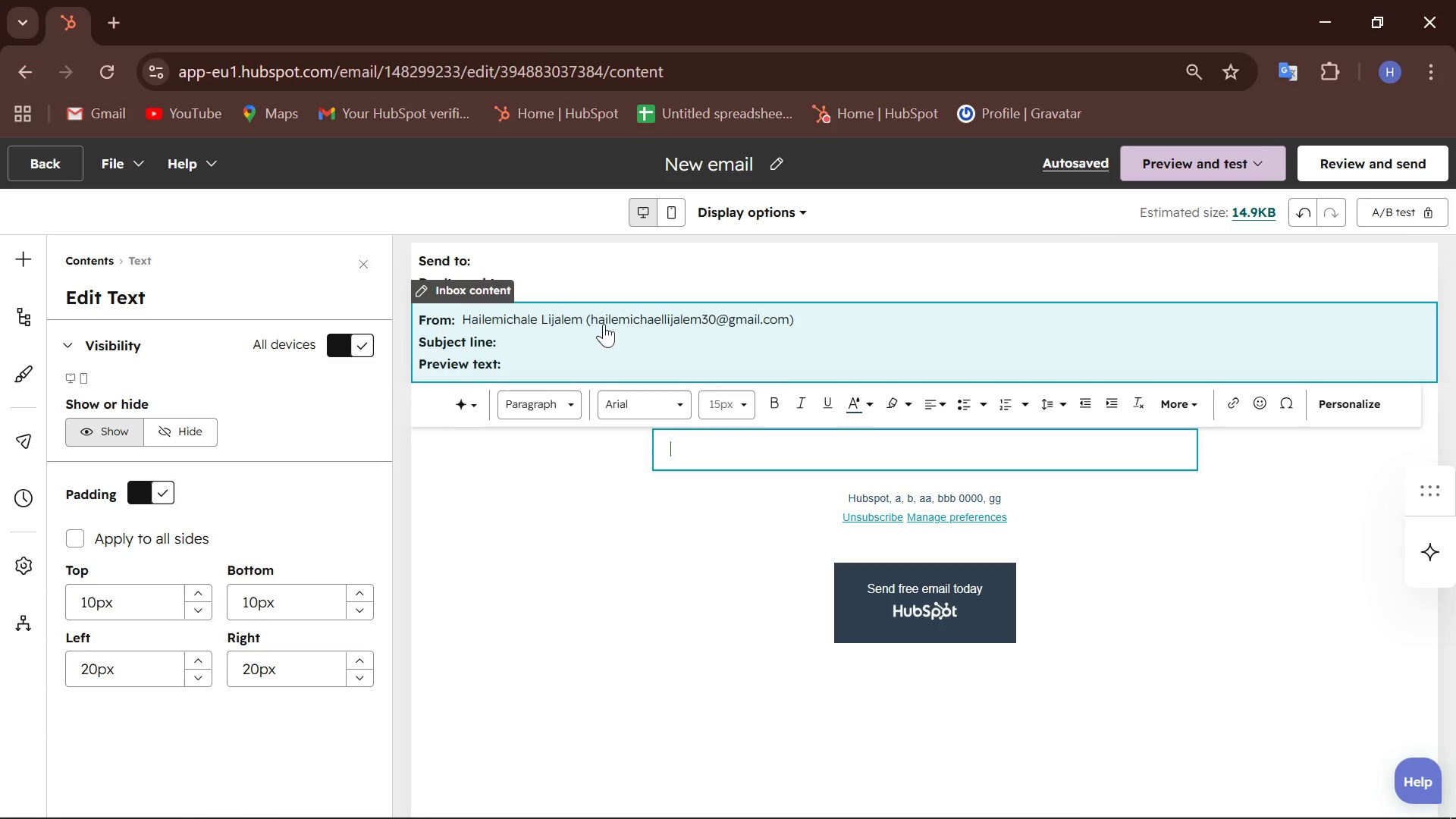 
wait(50.76)
 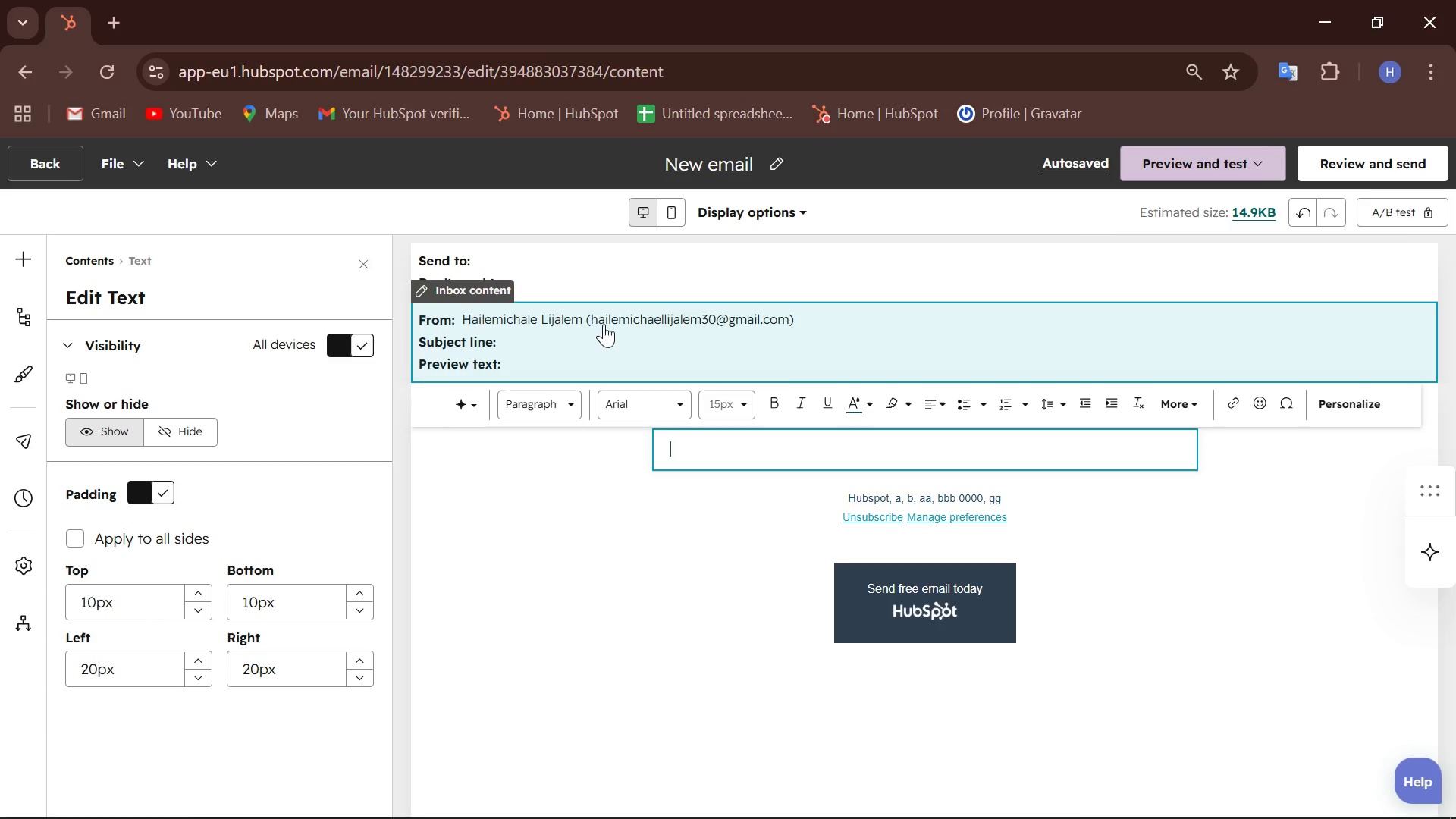 
type(Hey )
 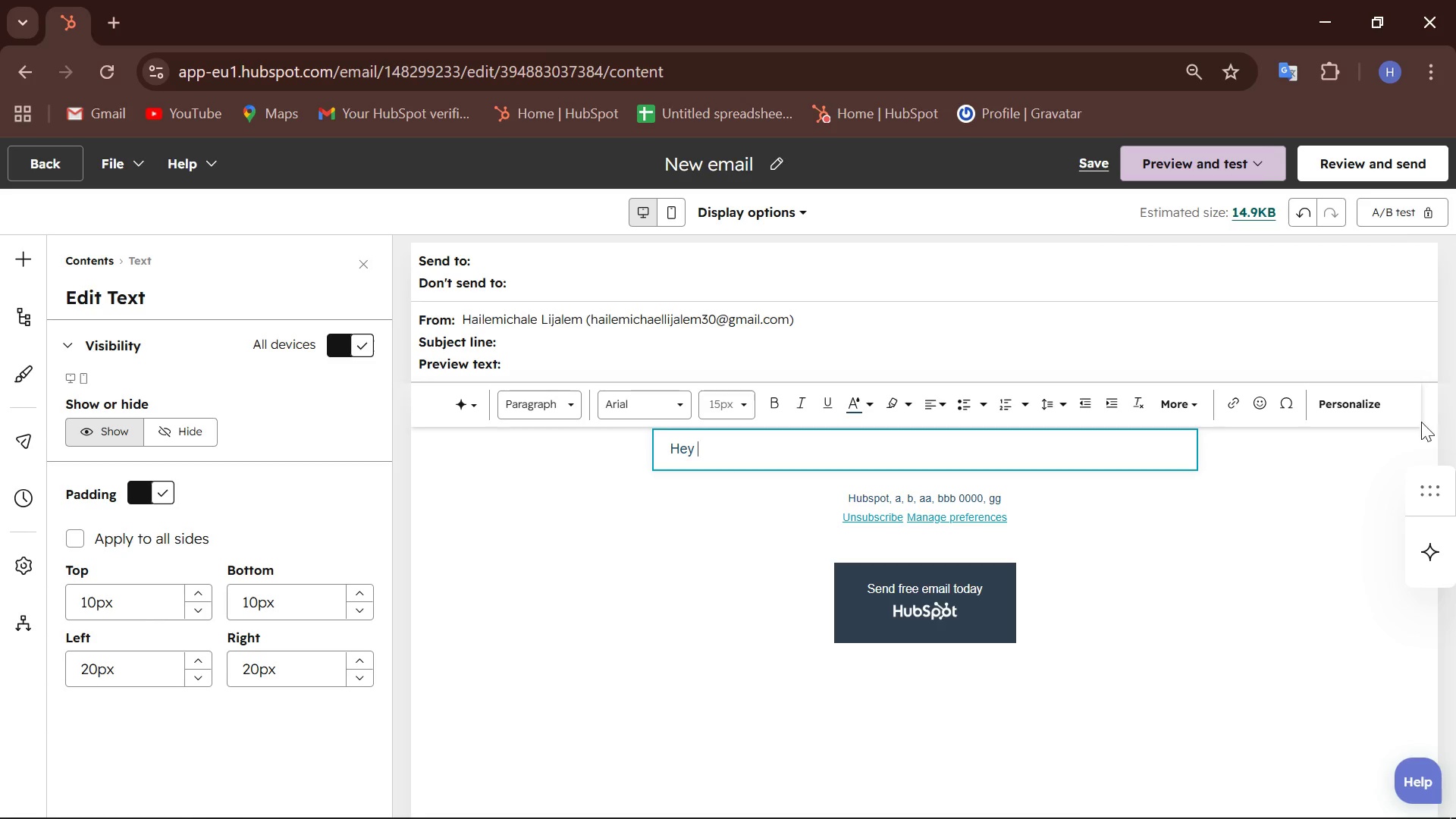 
left_click([1367, 407])
 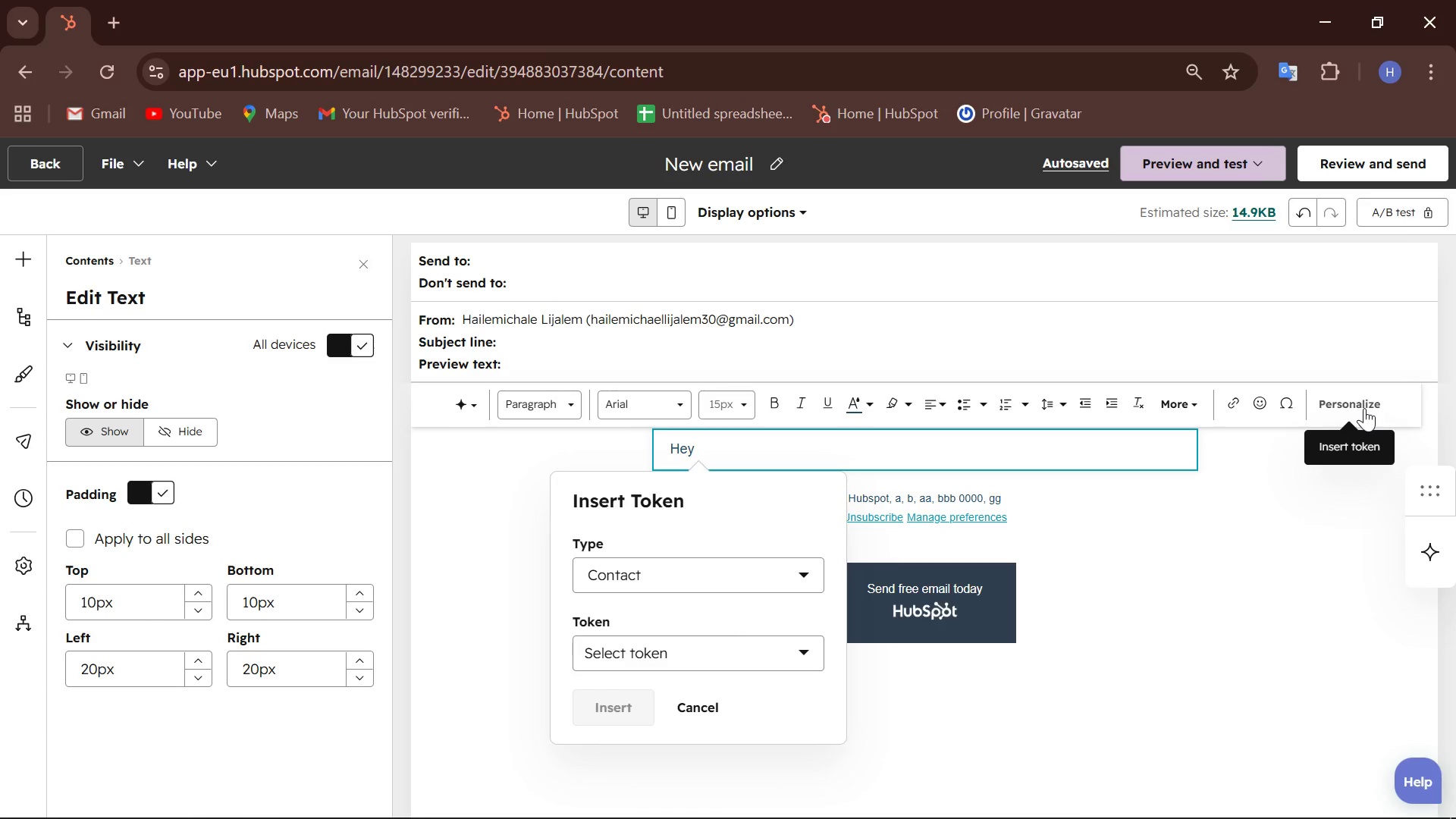 
wait(72.26)
 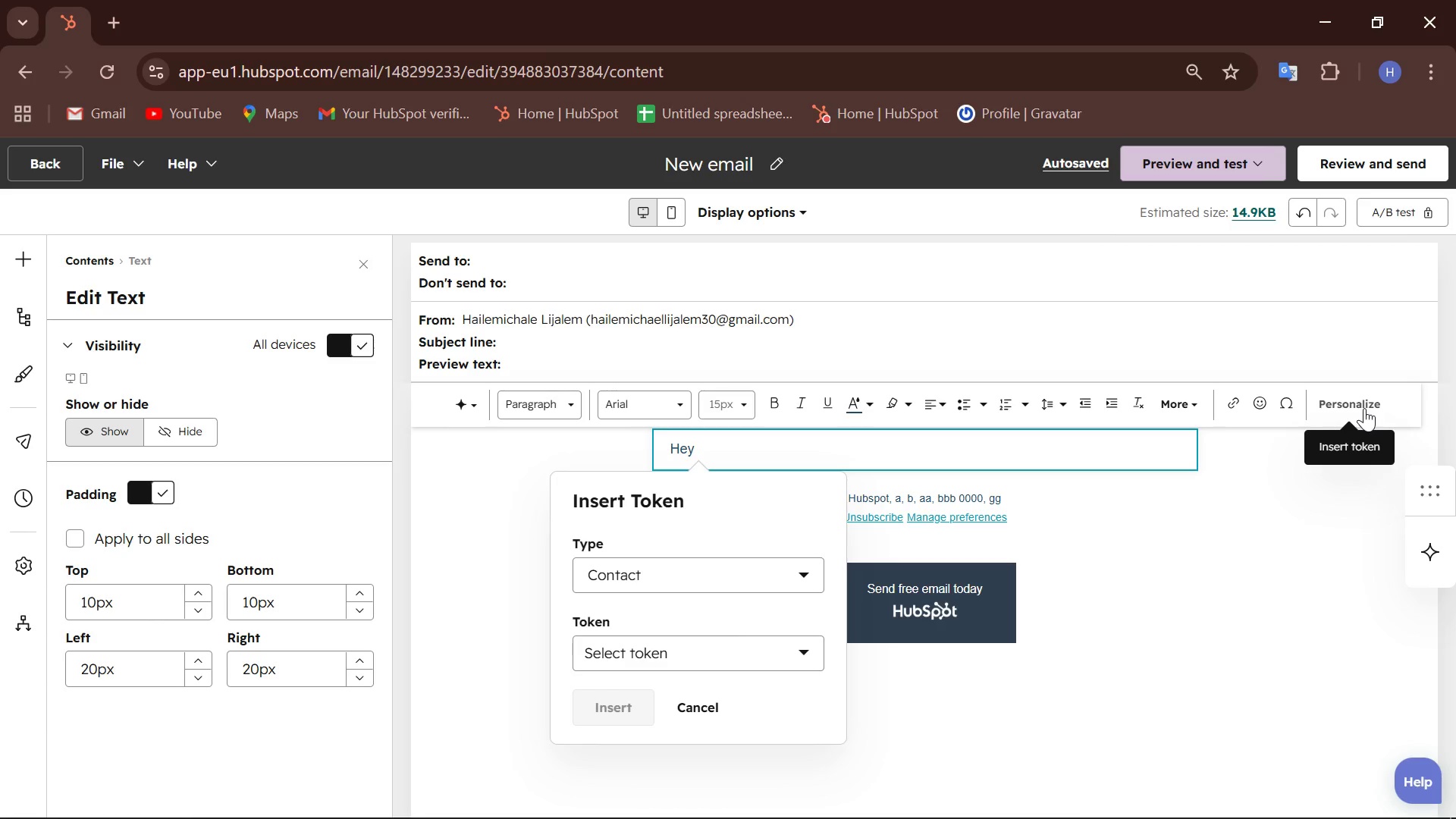 
left_click([728, 665])
 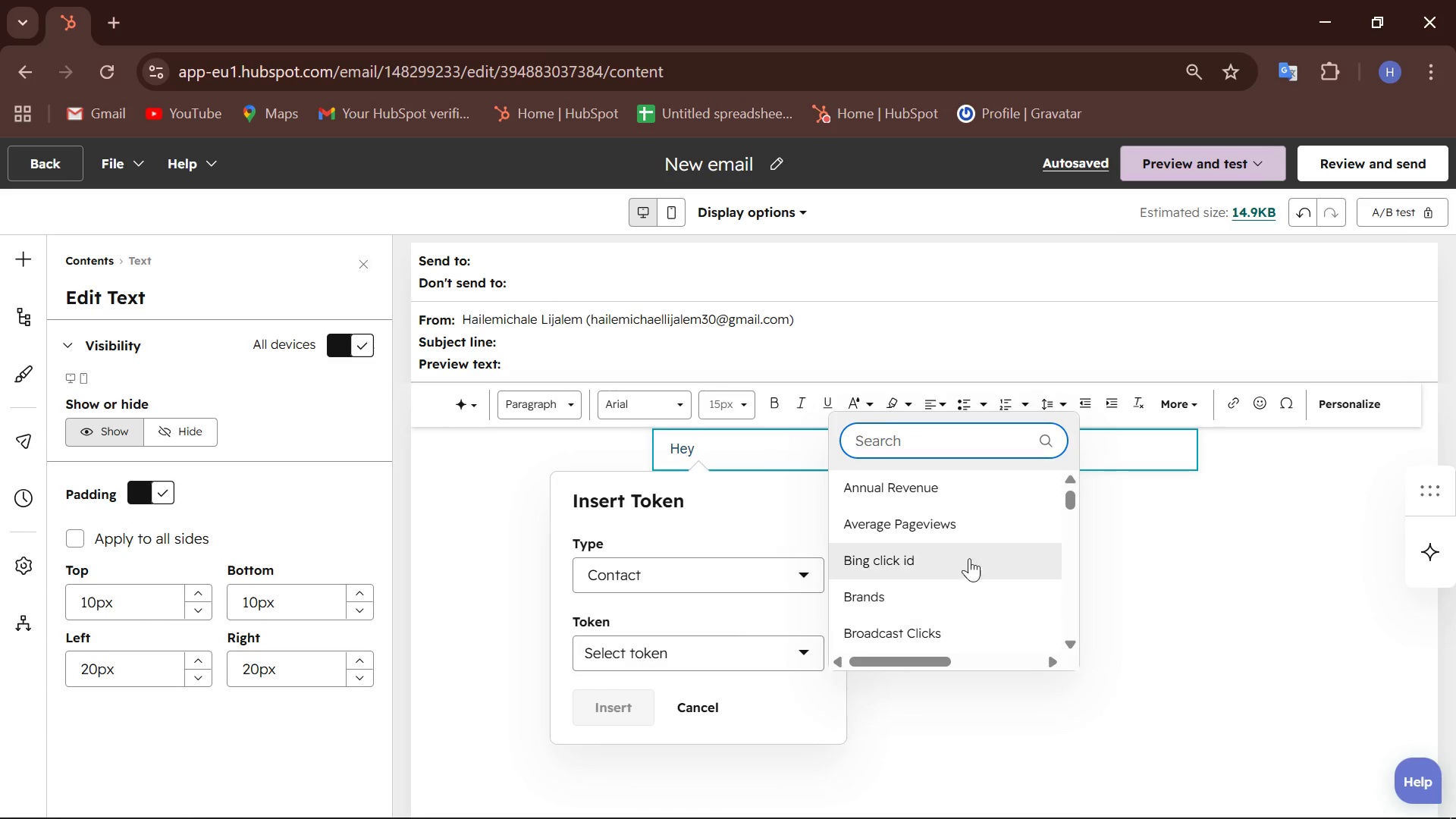 
scroll: coordinate [923, 510], scroll_direction: down, amount: 9.0
 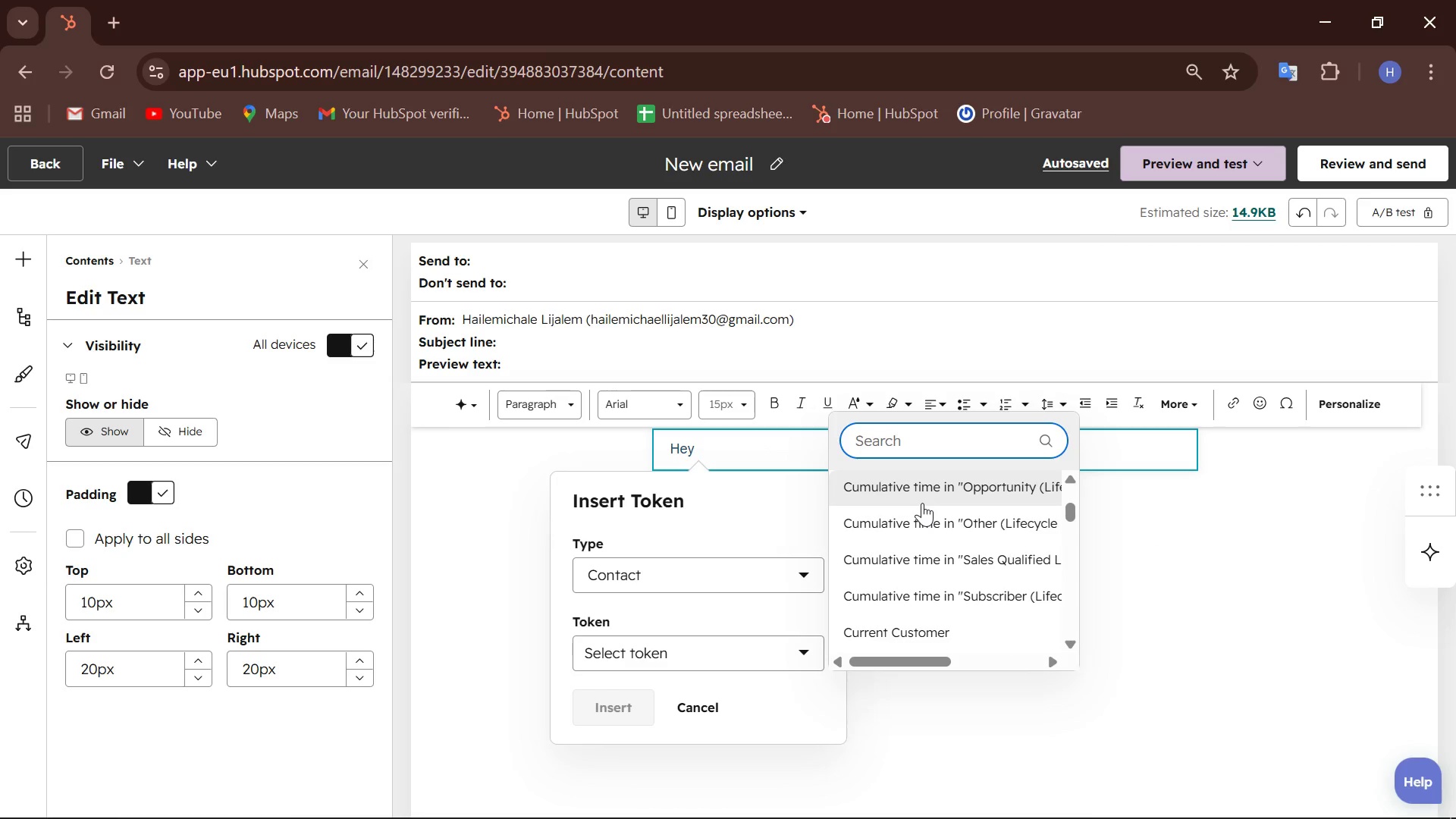 
type(first n)
 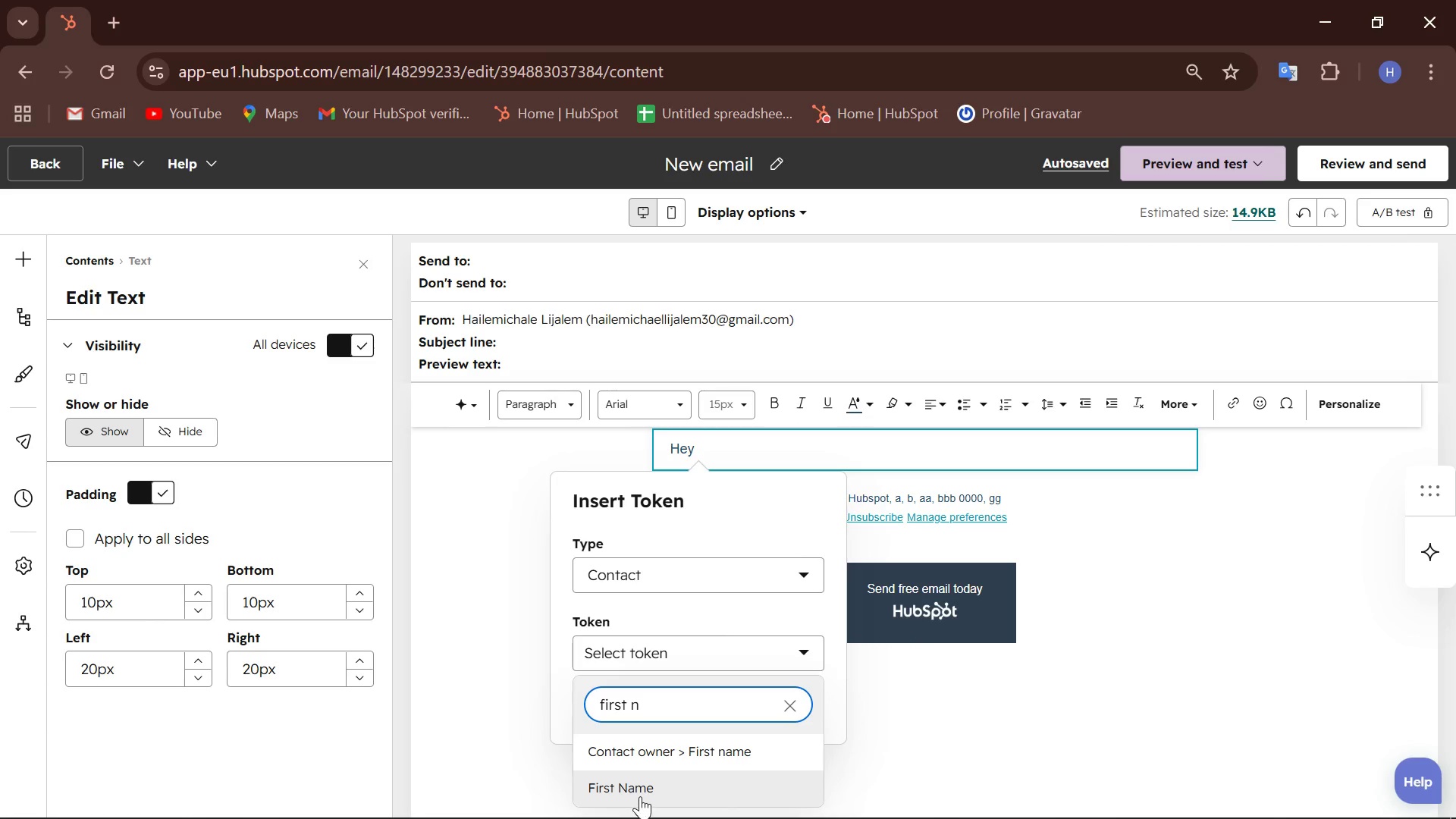 
left_click([640, 795])
 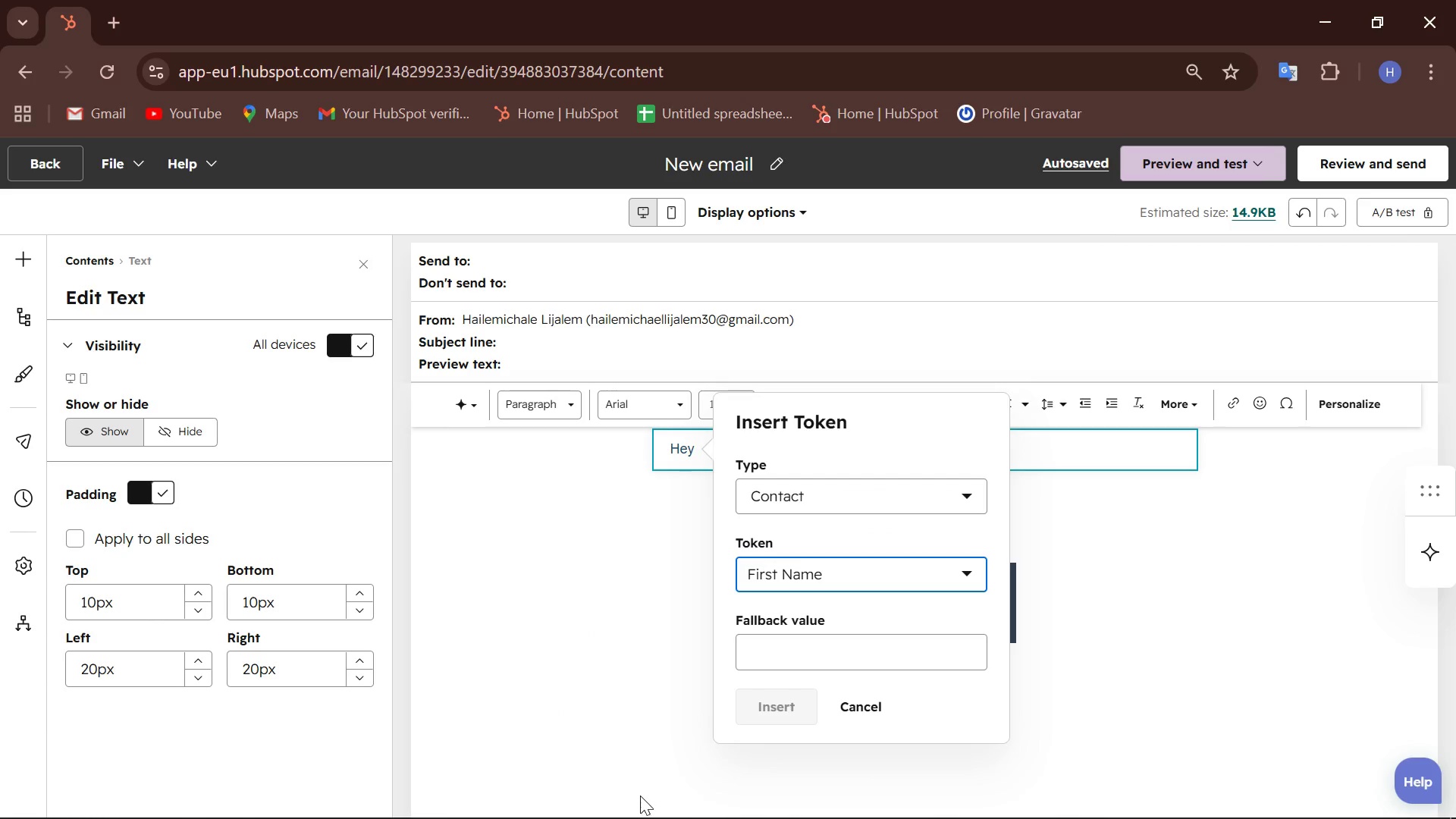 
left_click([844, 641])
 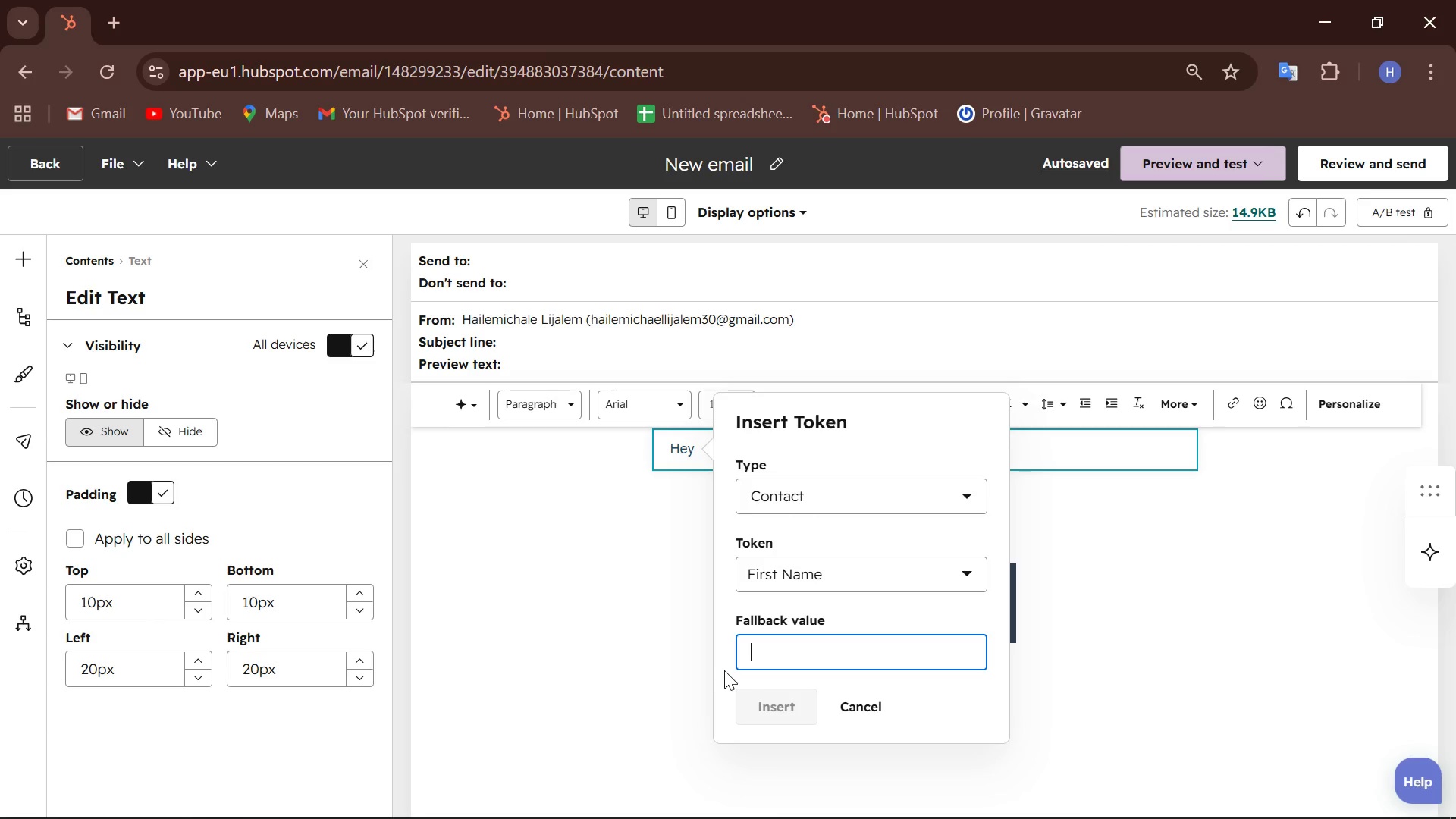 
wait(113.16)
 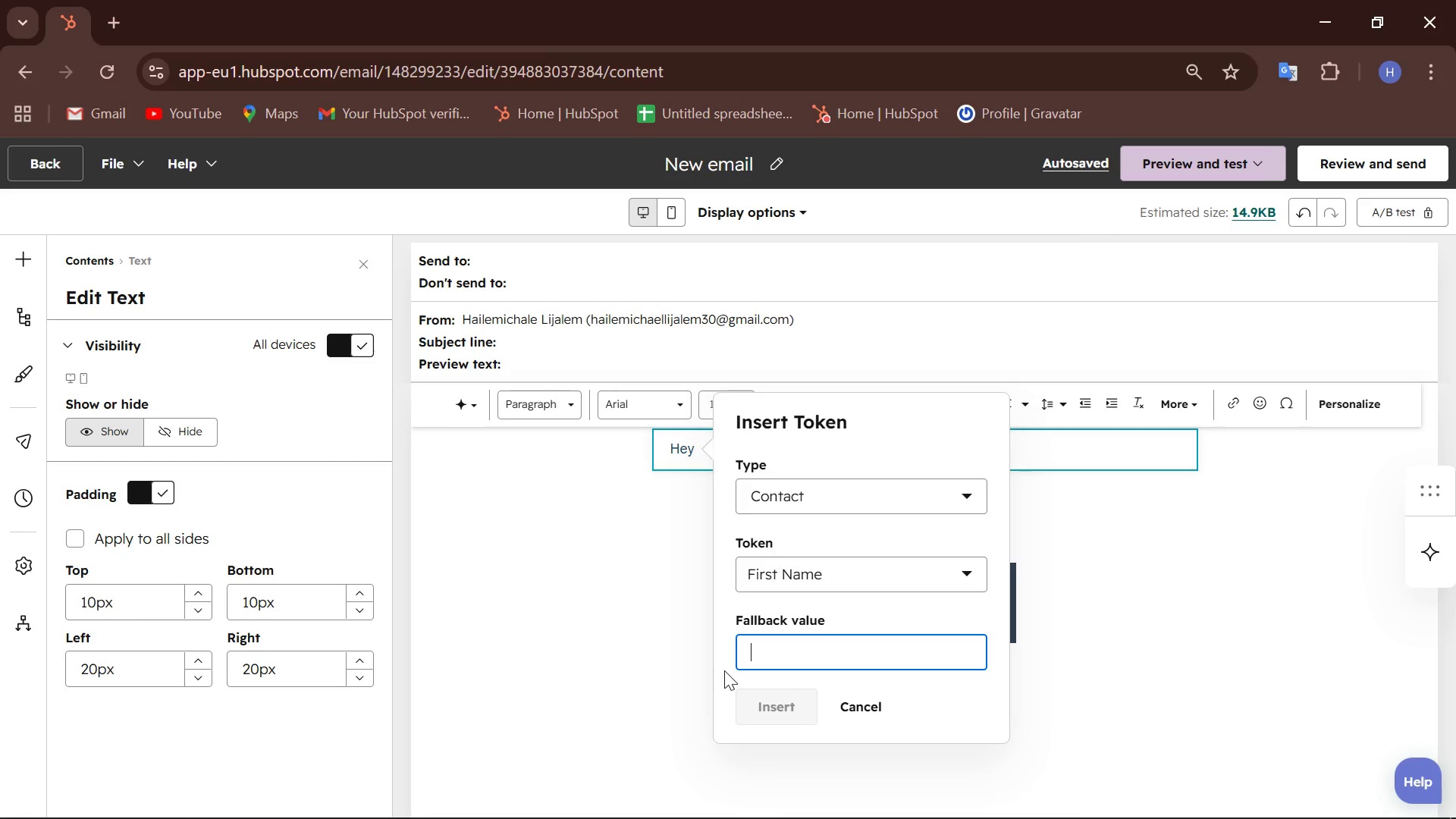 
left_click([850, 651])
 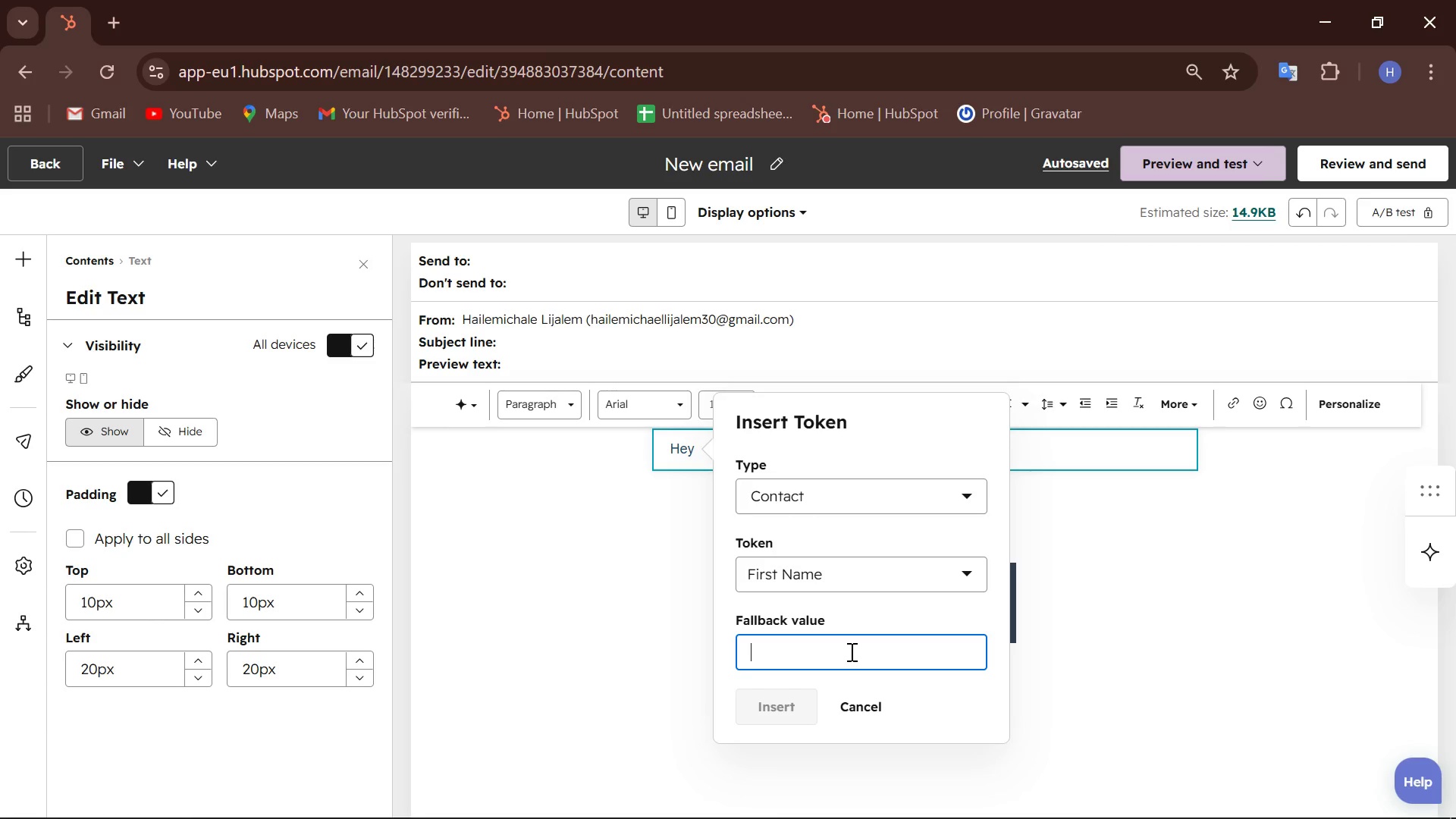 
type(G)
key(Backspace)
type(First Name)
 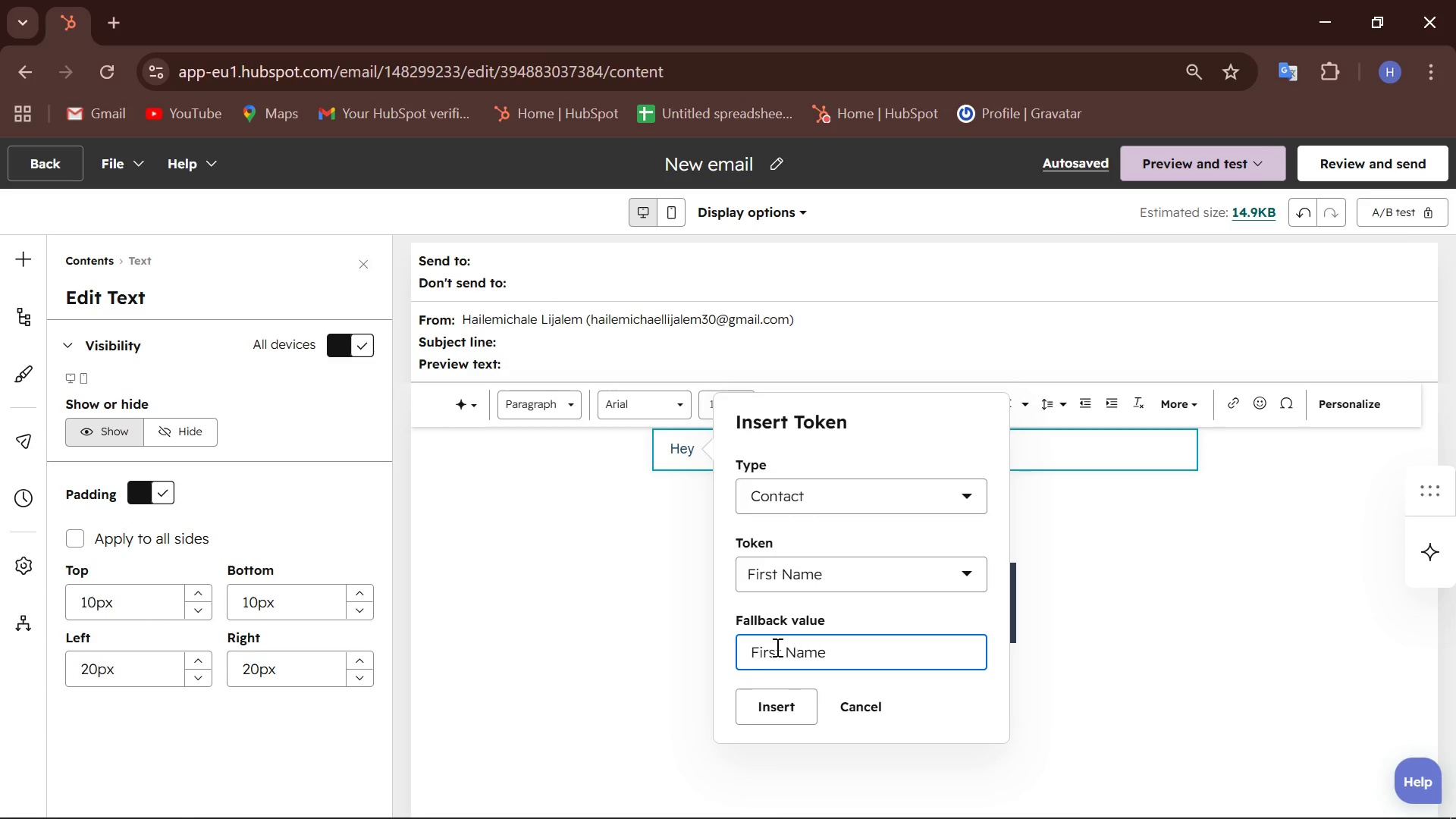 
left_click([785, 704])
 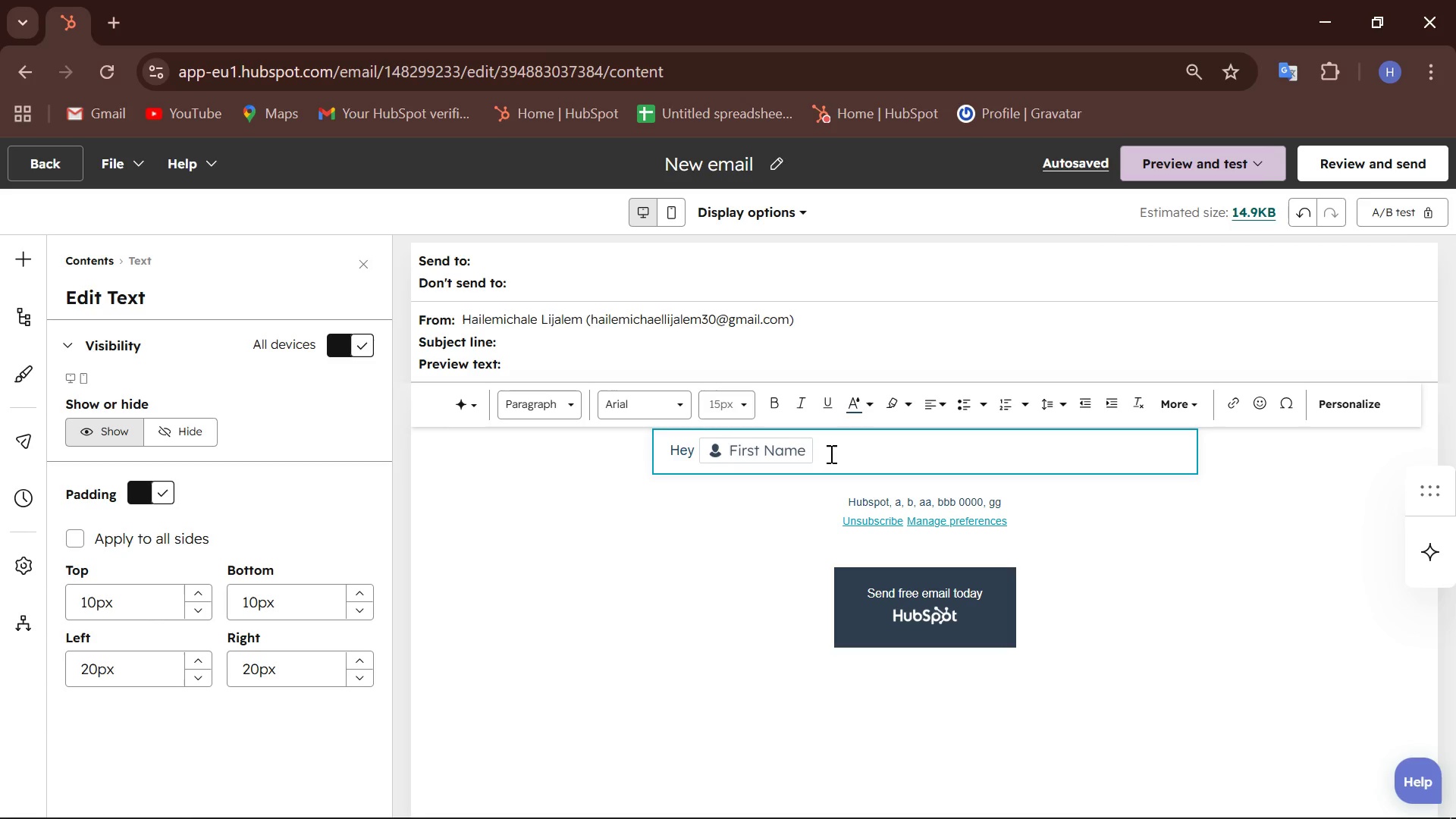 
wait(79.02)
 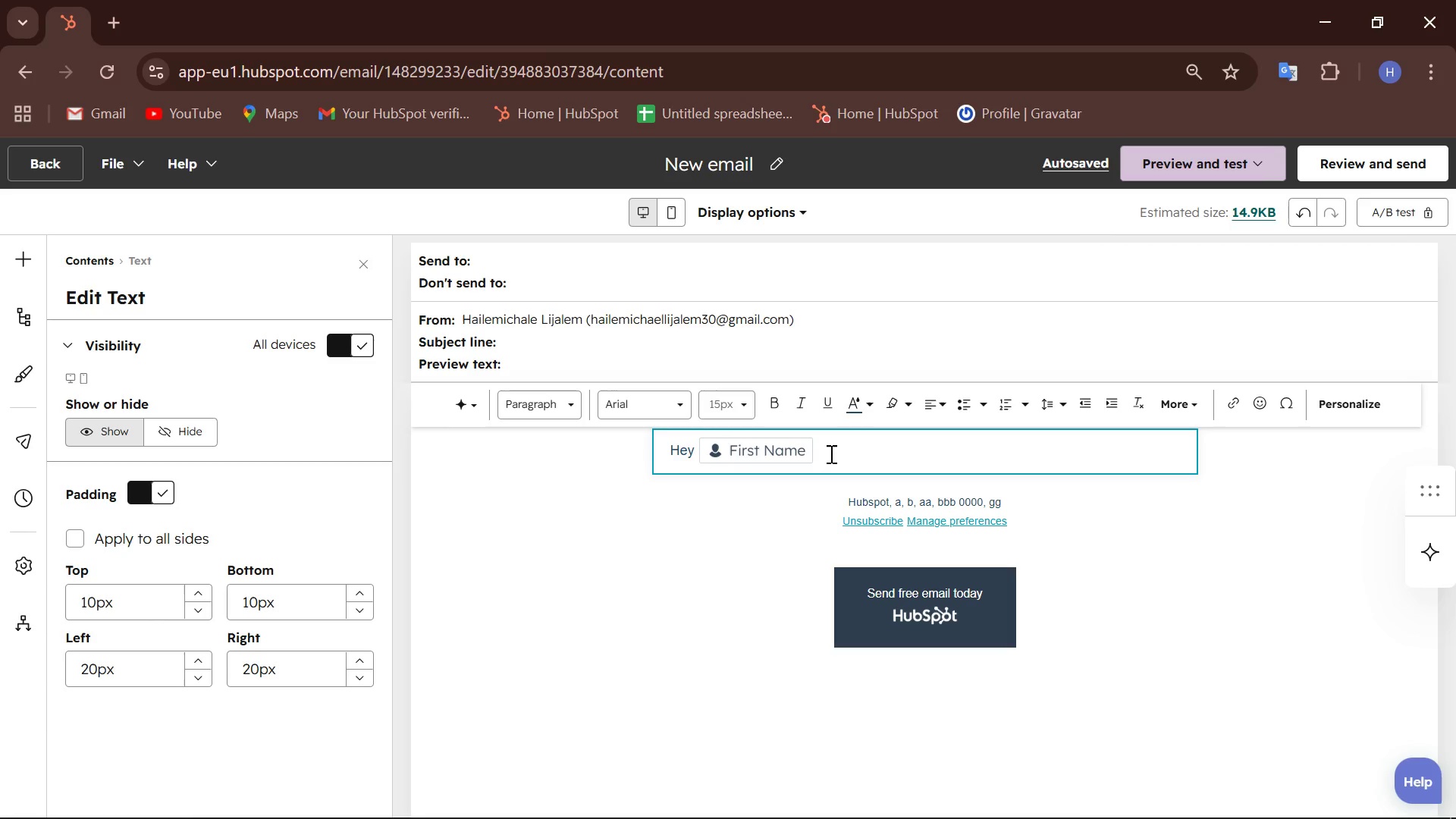 
left_click([774, 160])
 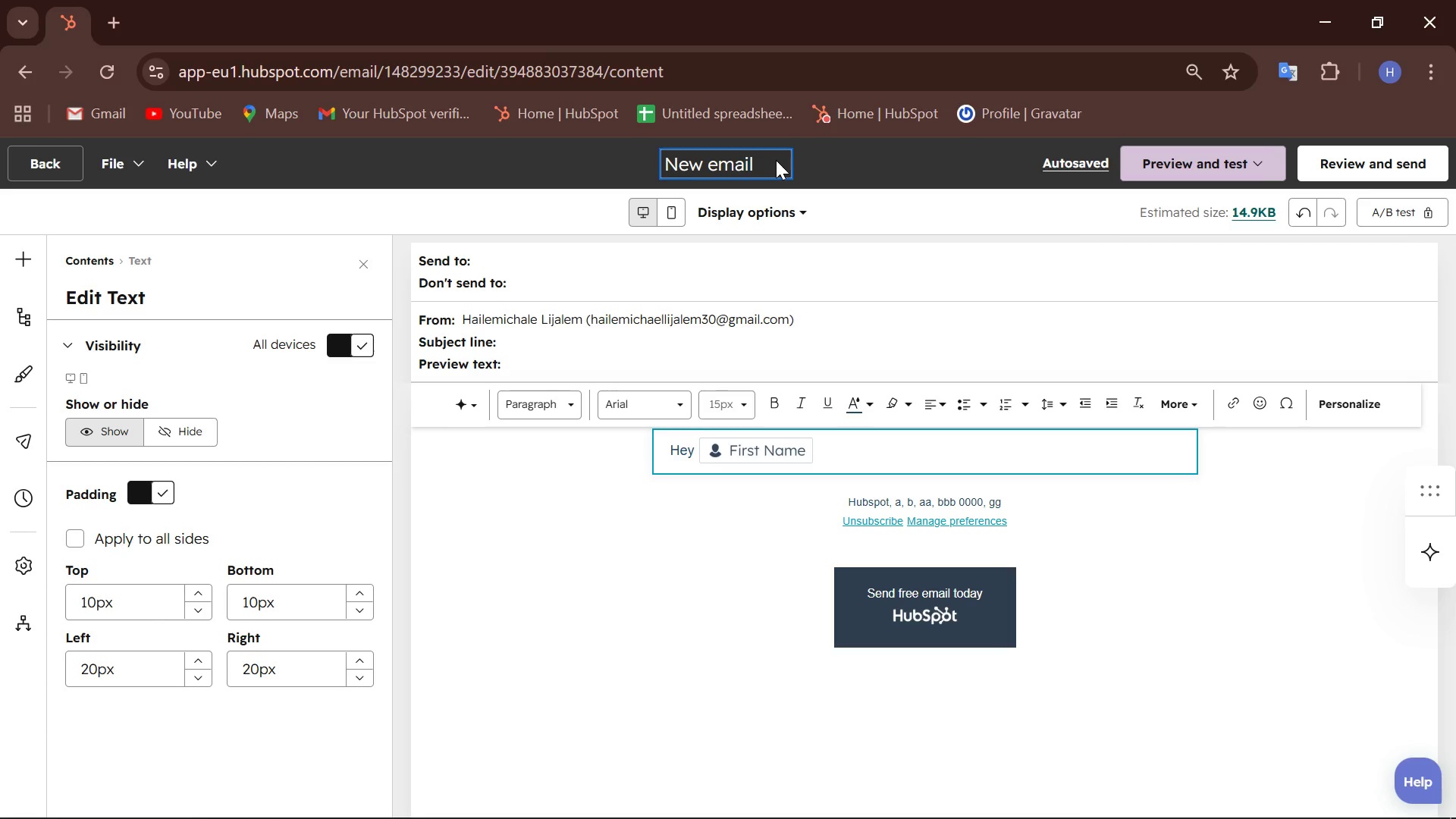 
hold_key(key=Backspace, duration=1.14)
 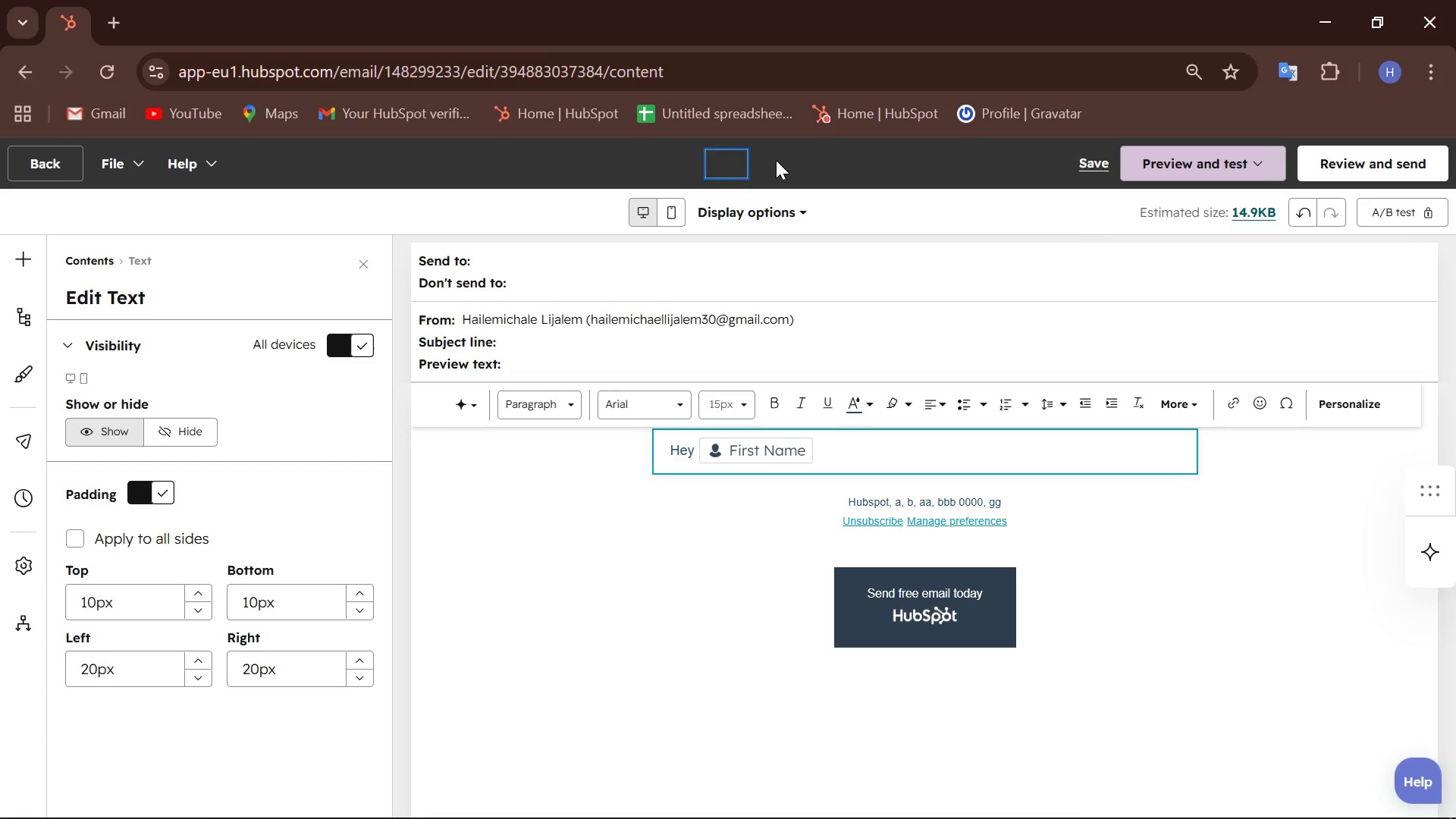 
type(Social proof)
 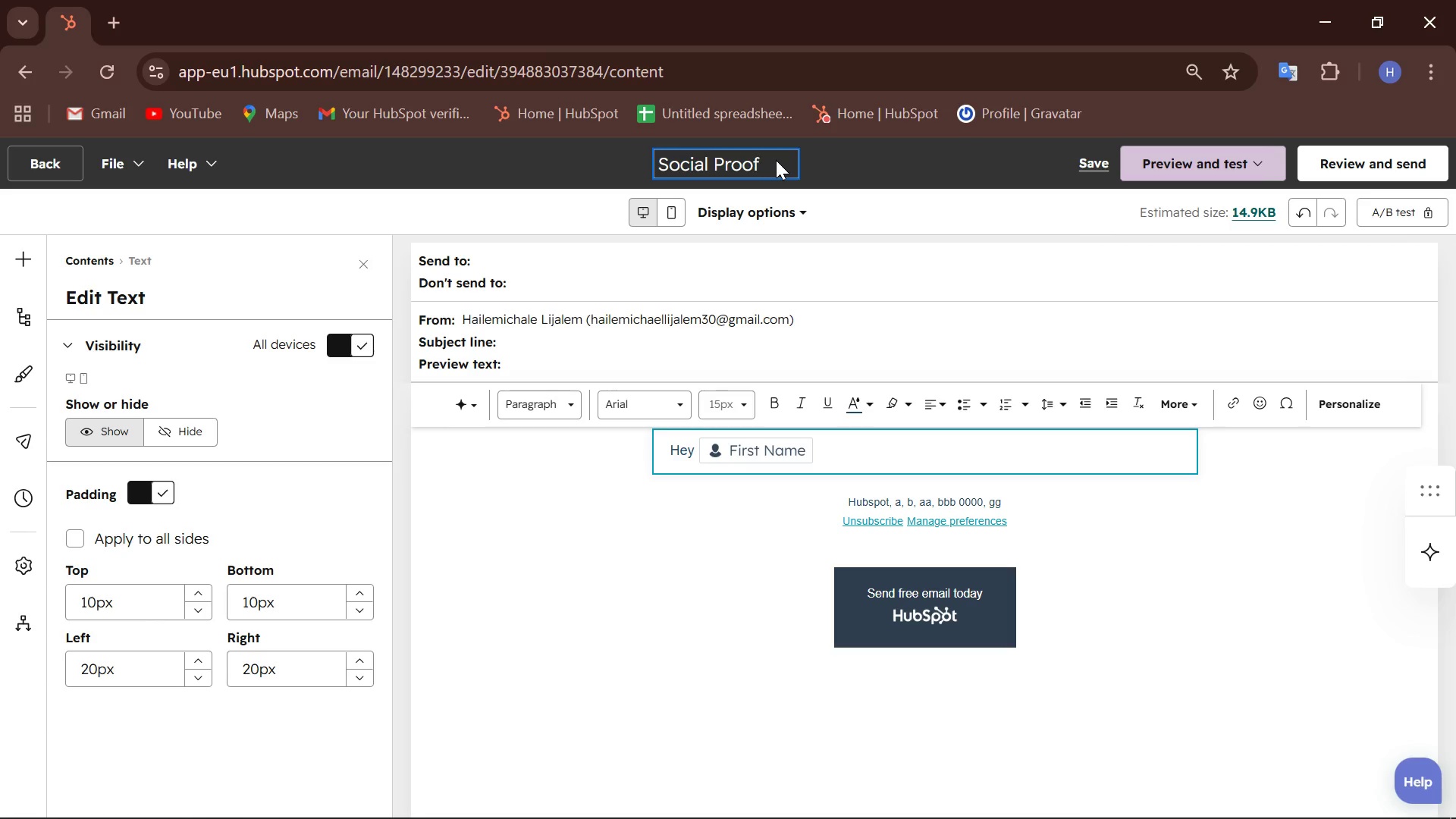 
wait(9.67)
 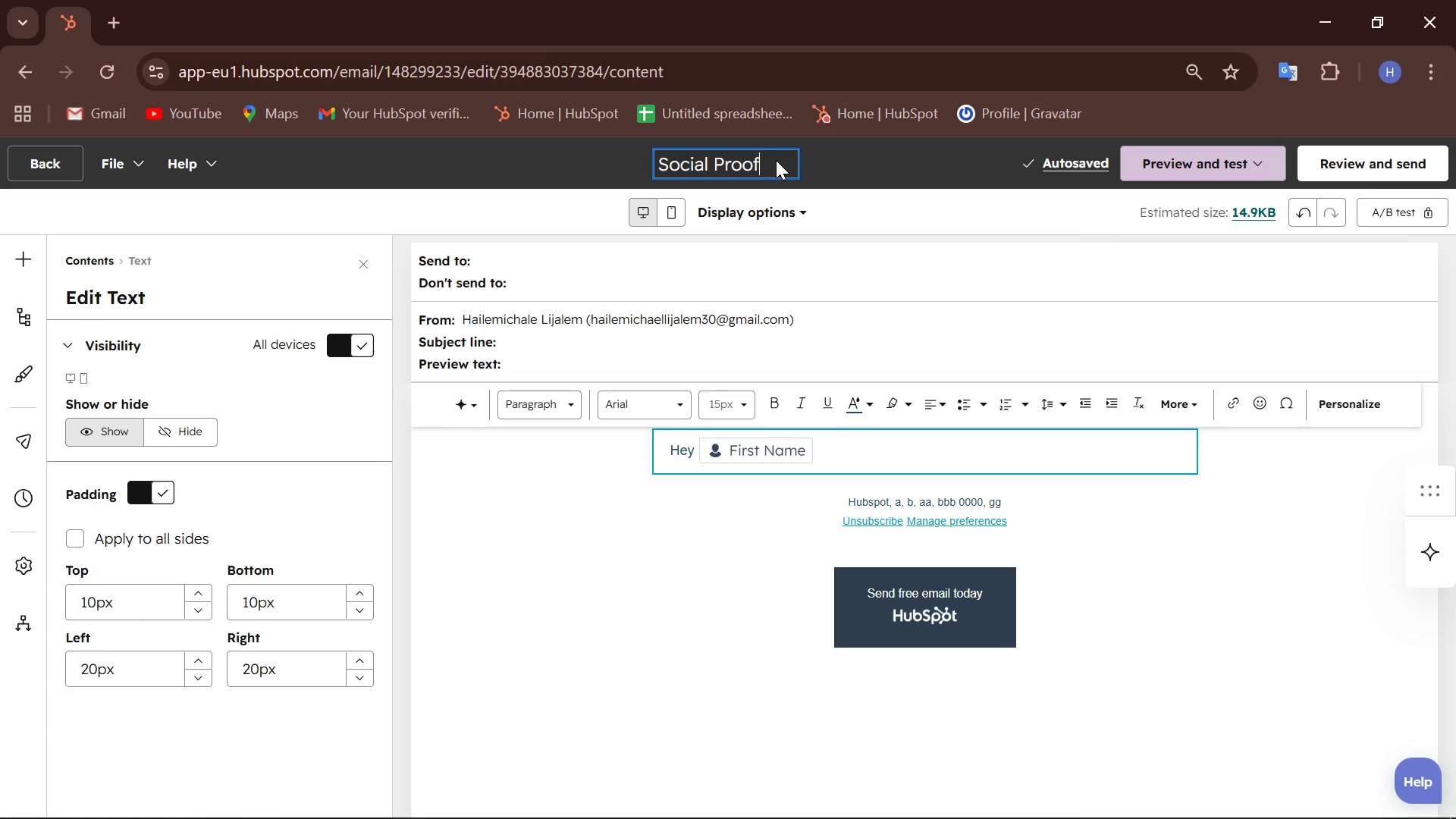 
left_click([527, 344])
 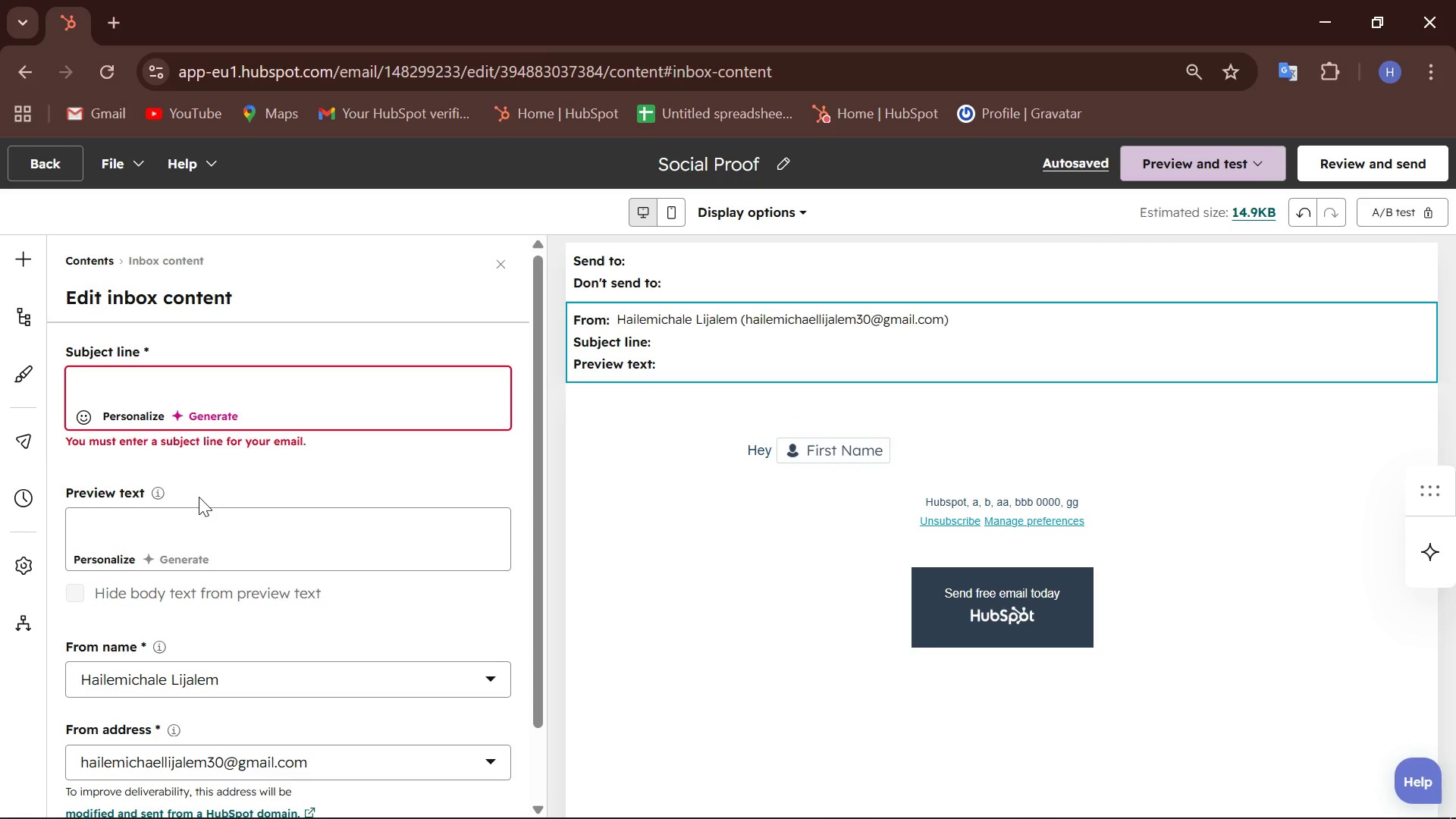 
type(Real)
 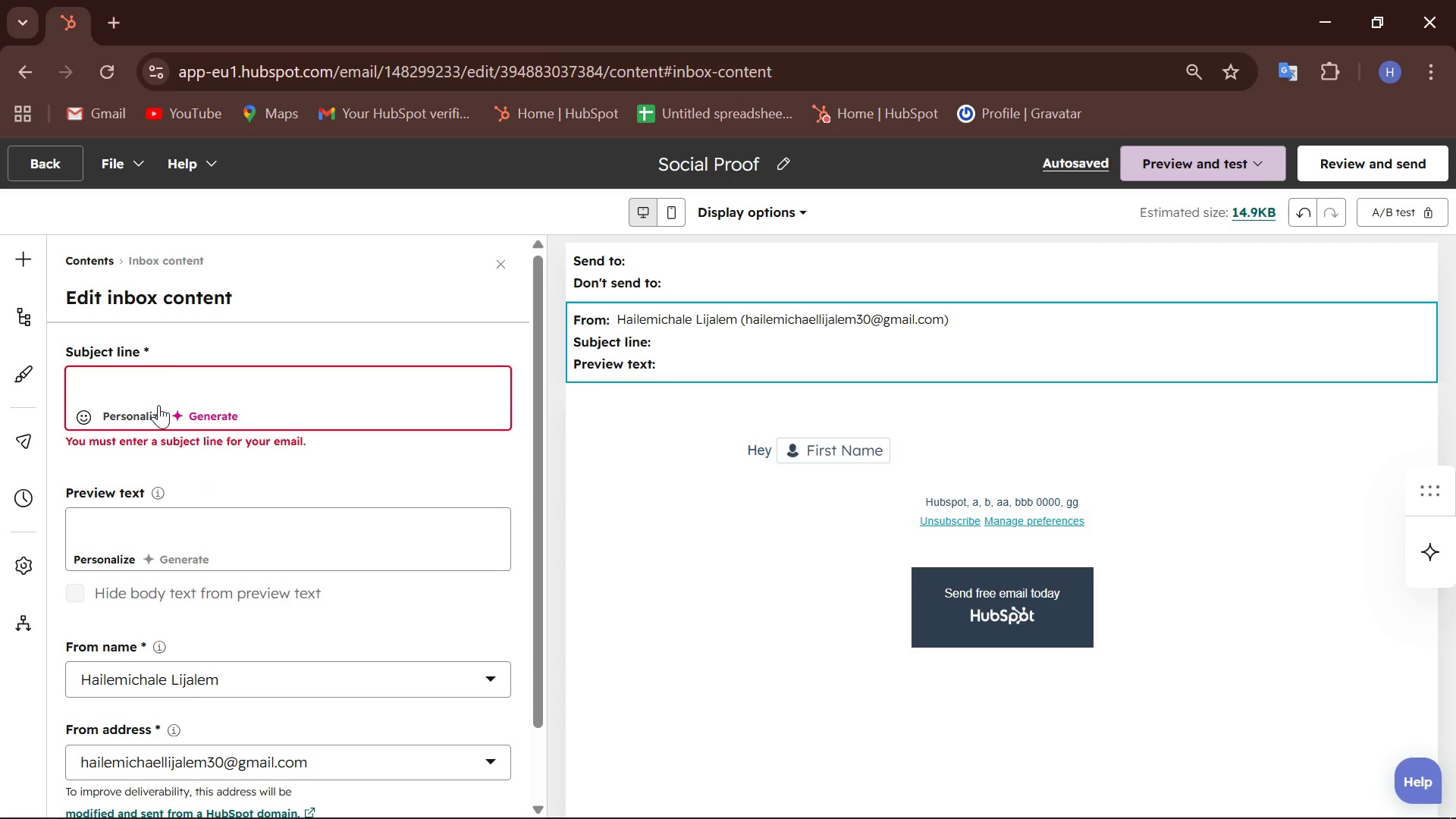 
left_click([146, 392])
 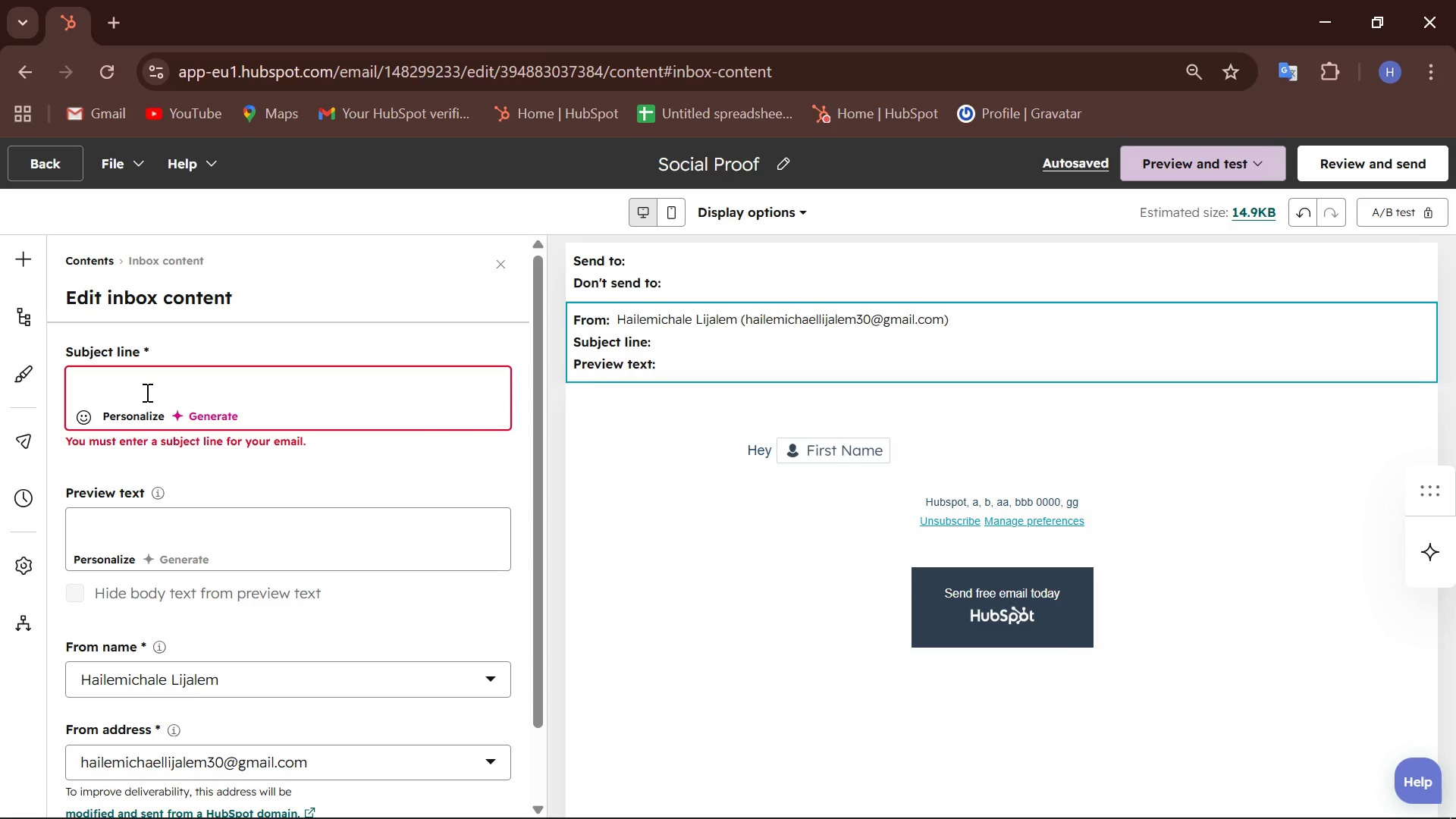 
type(Real results from pr)
key(Backspace)
type(eople like you)
 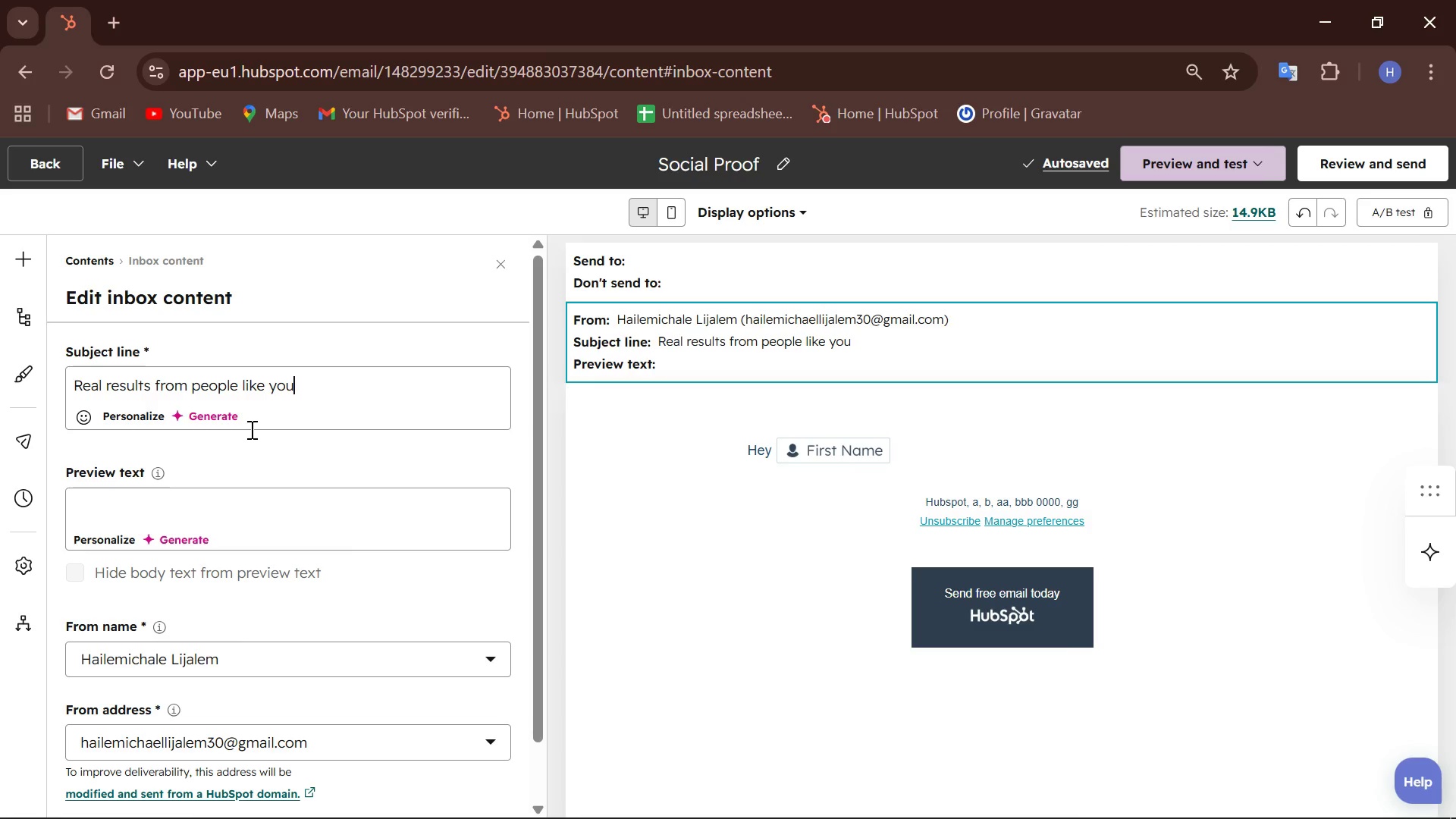 
wait(5.69)
 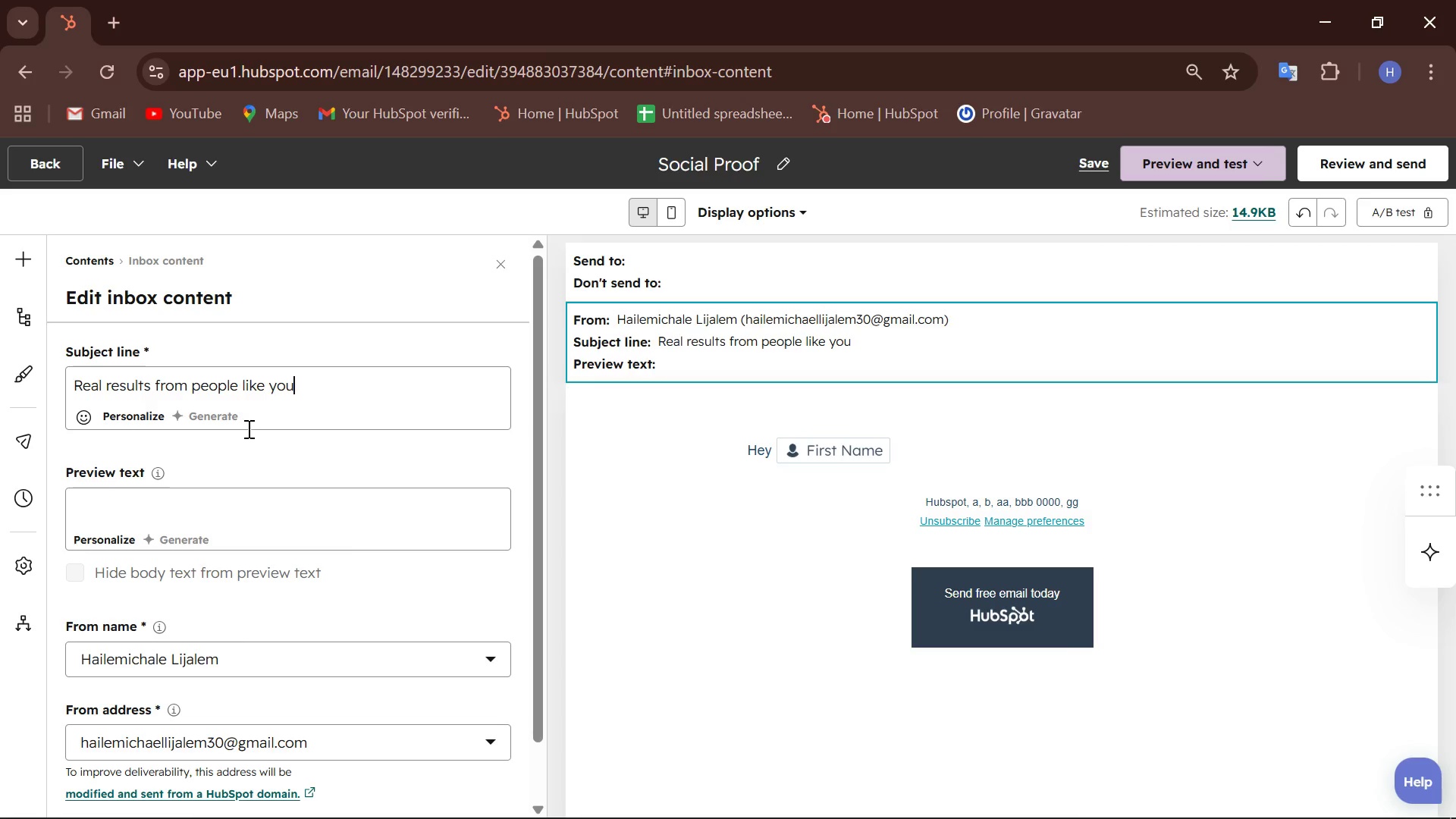 
scroll: coordinate [476, 593], scroll_direction: down, amount: 1.0
 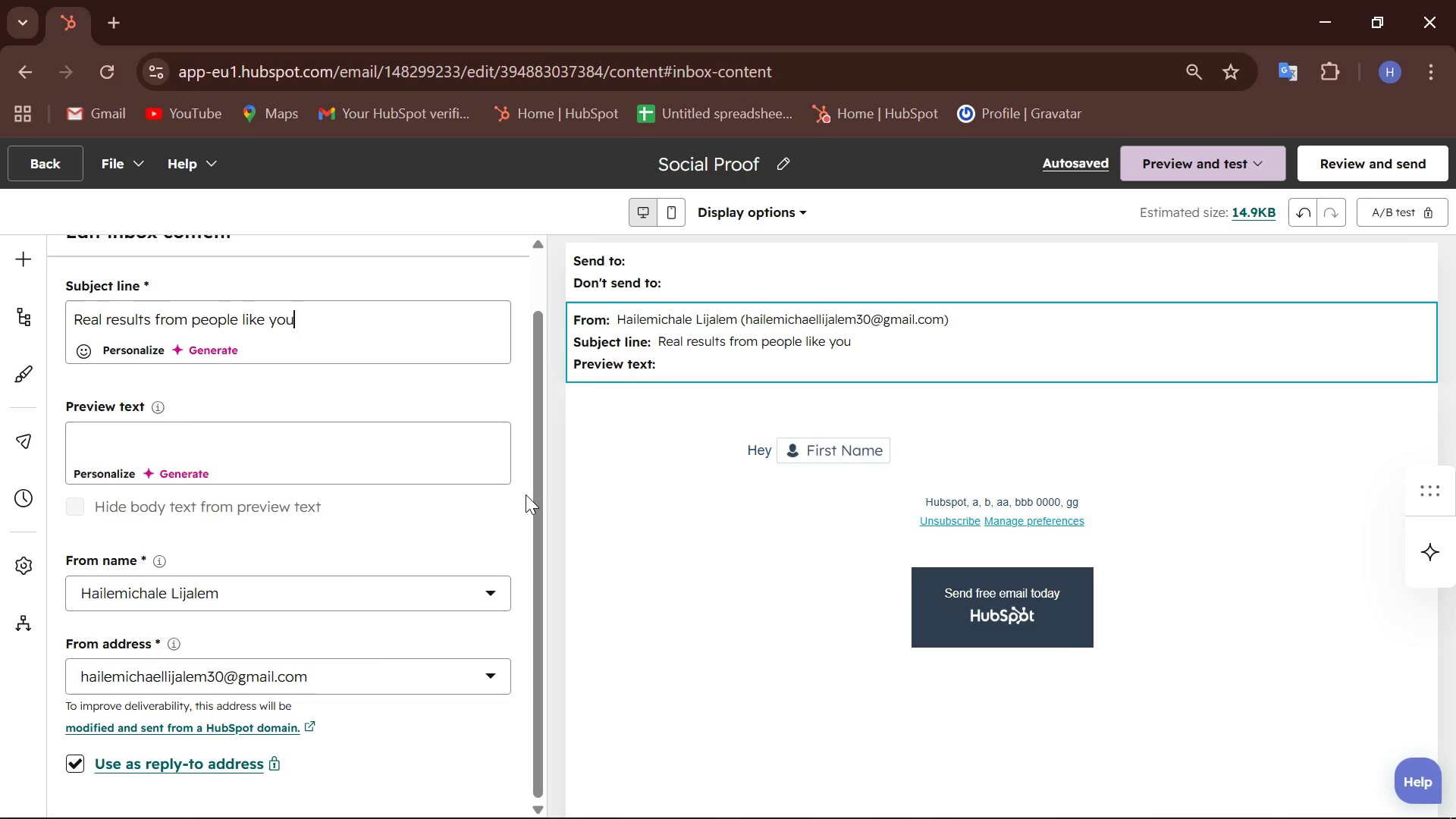 
left_click([888, 445])
 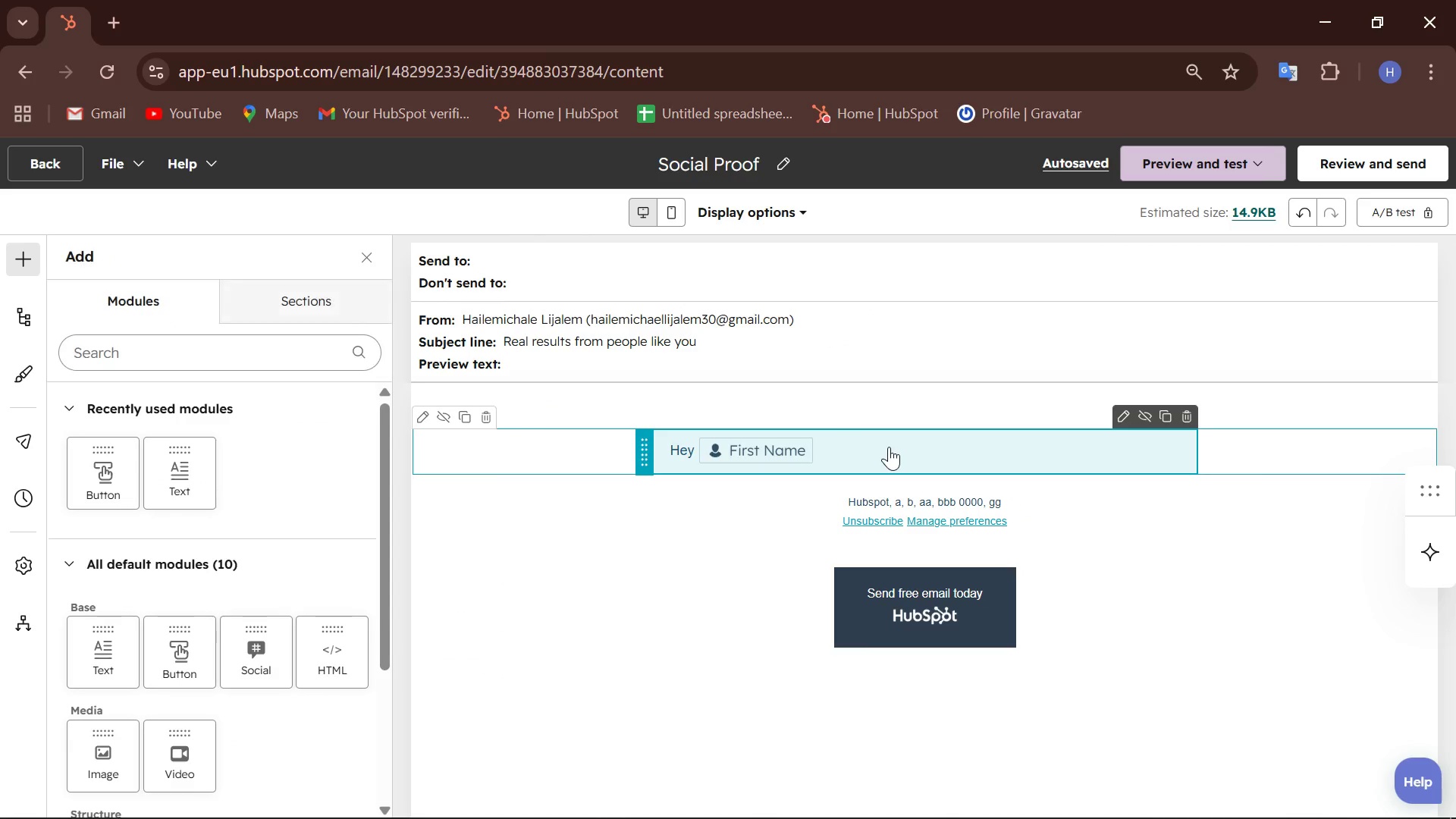 
left_click([838, 447])
 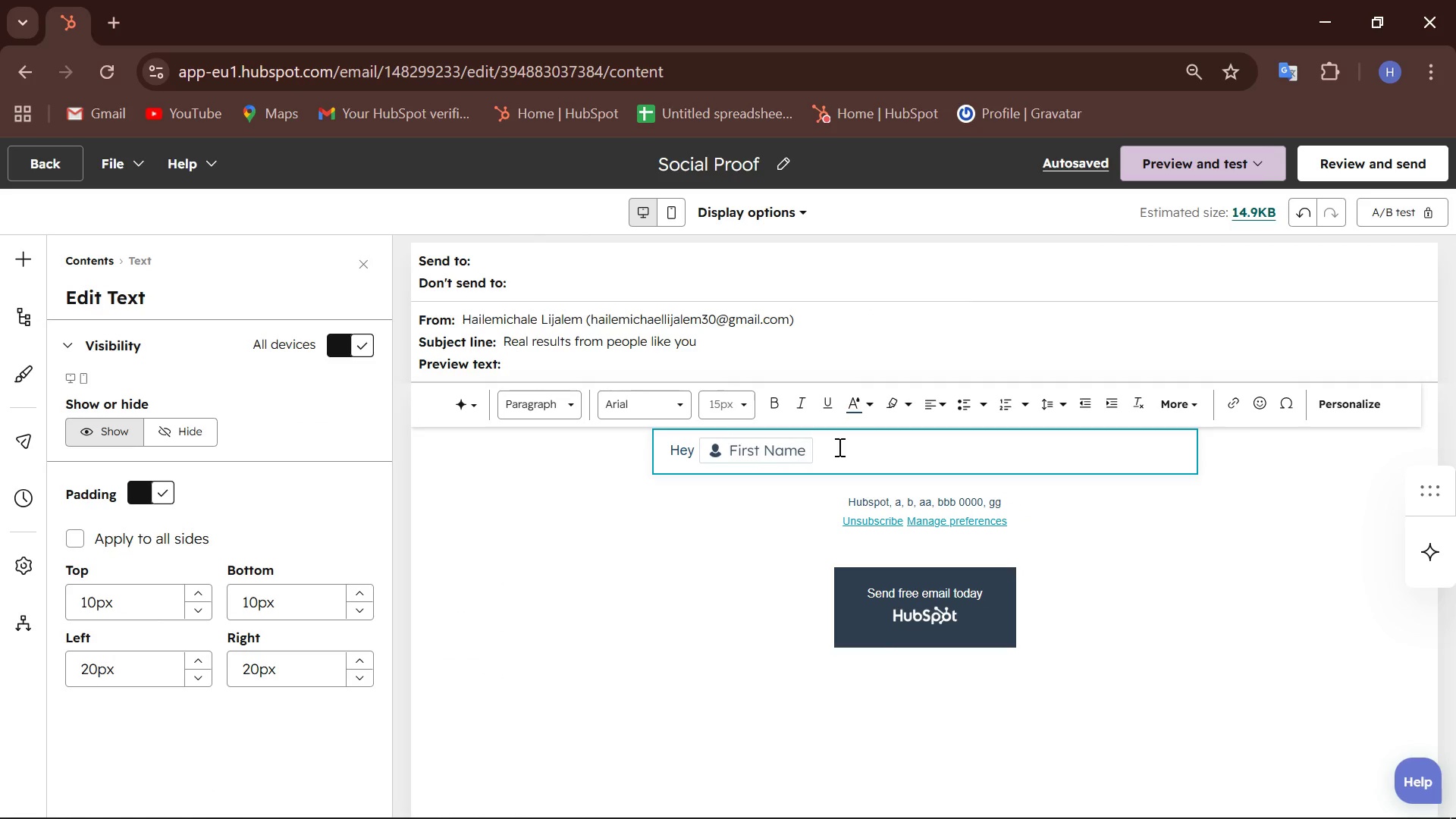 
key(Comma)
 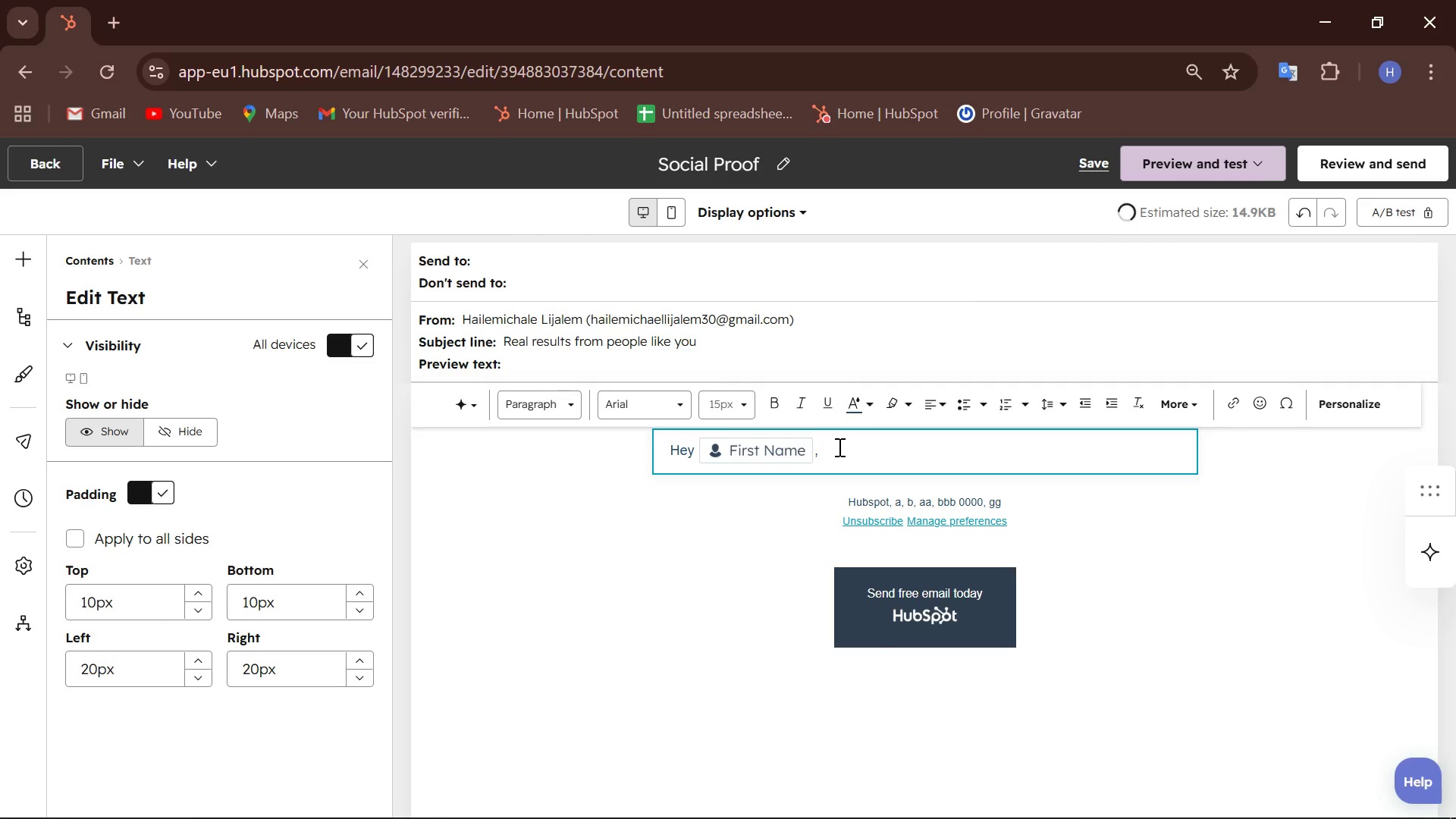 
key(Enter)
 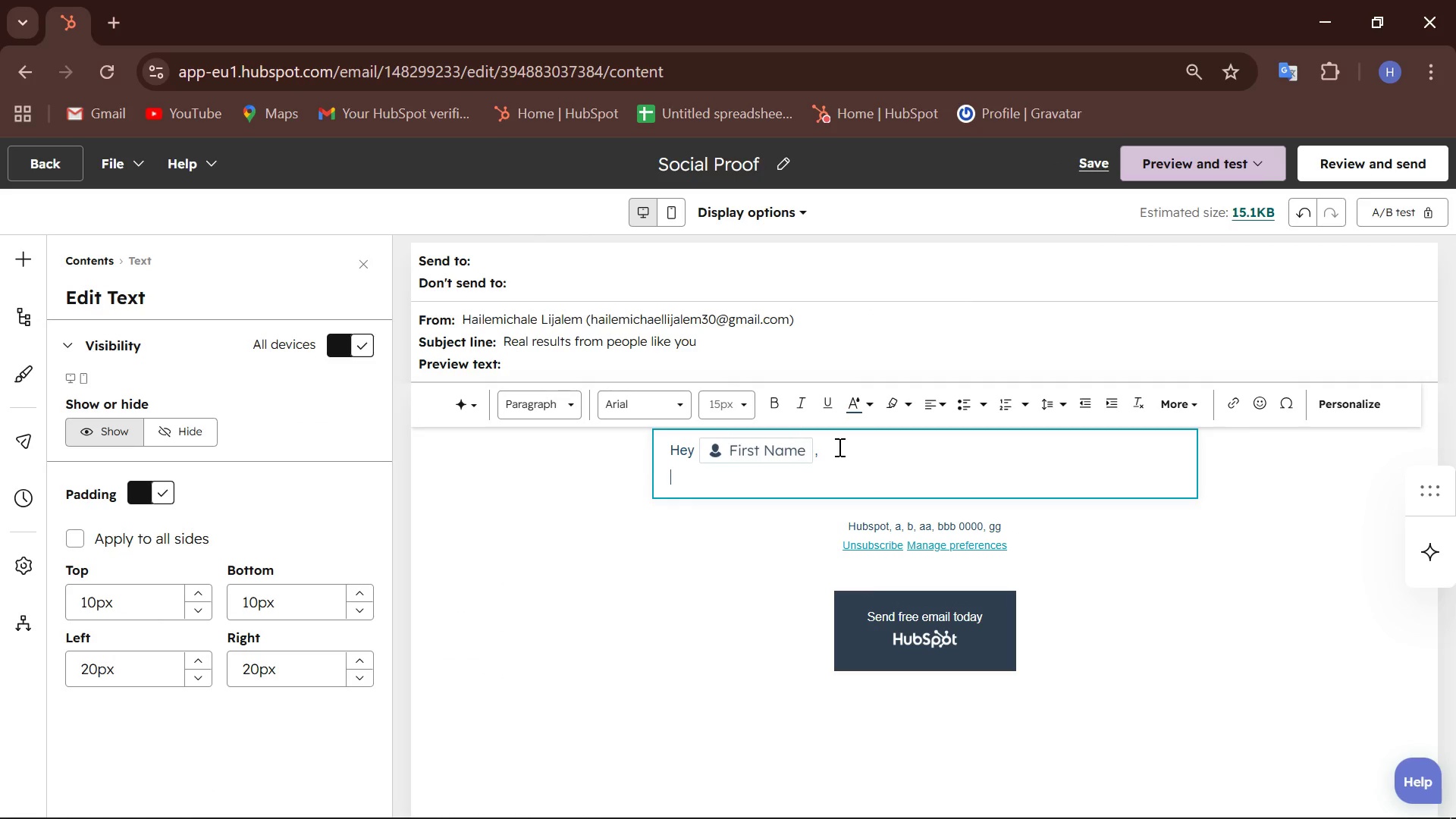 
type(Still thinking about your first class?)
 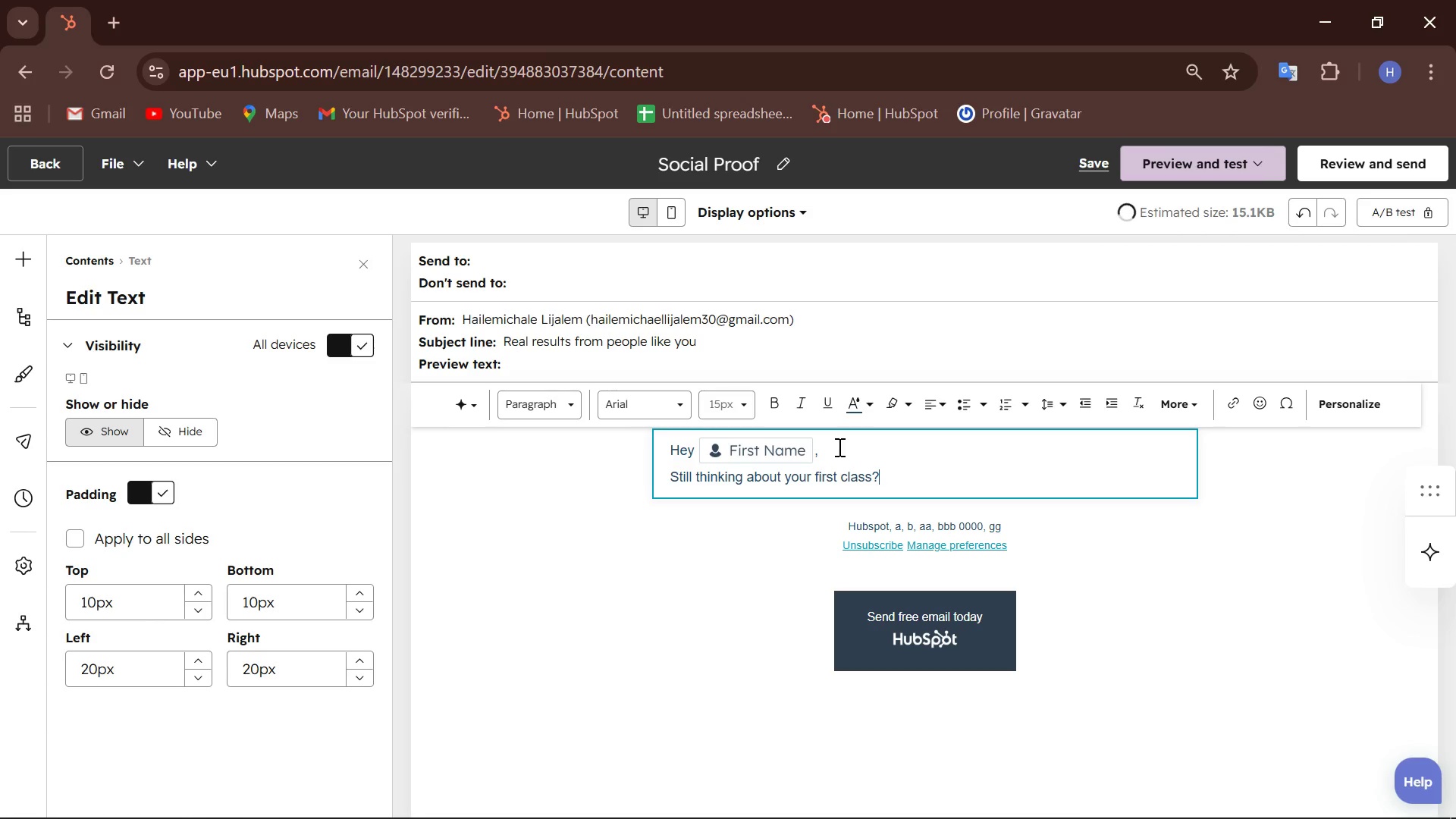 
key(Enter)
 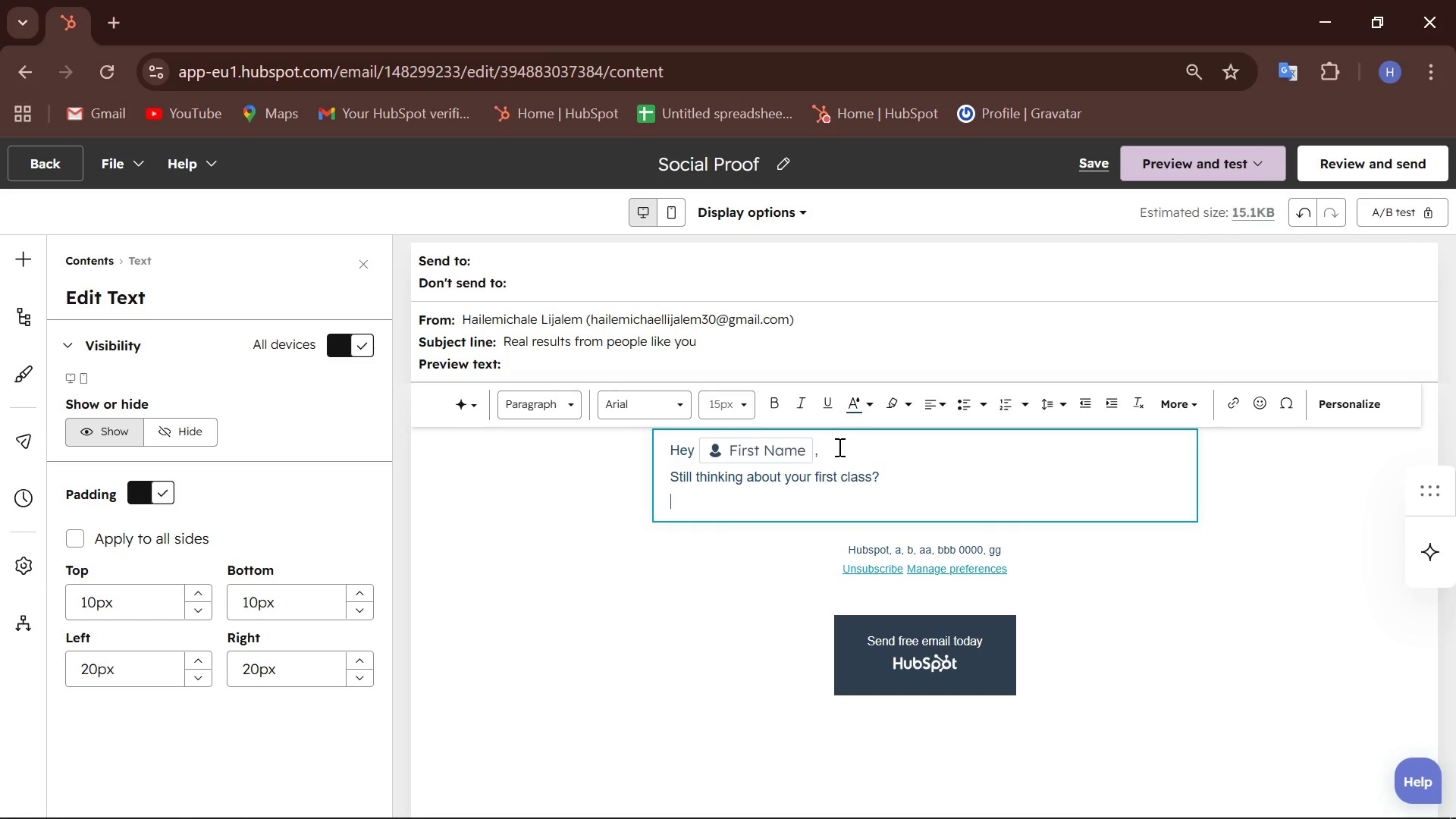 
key(Enter)
 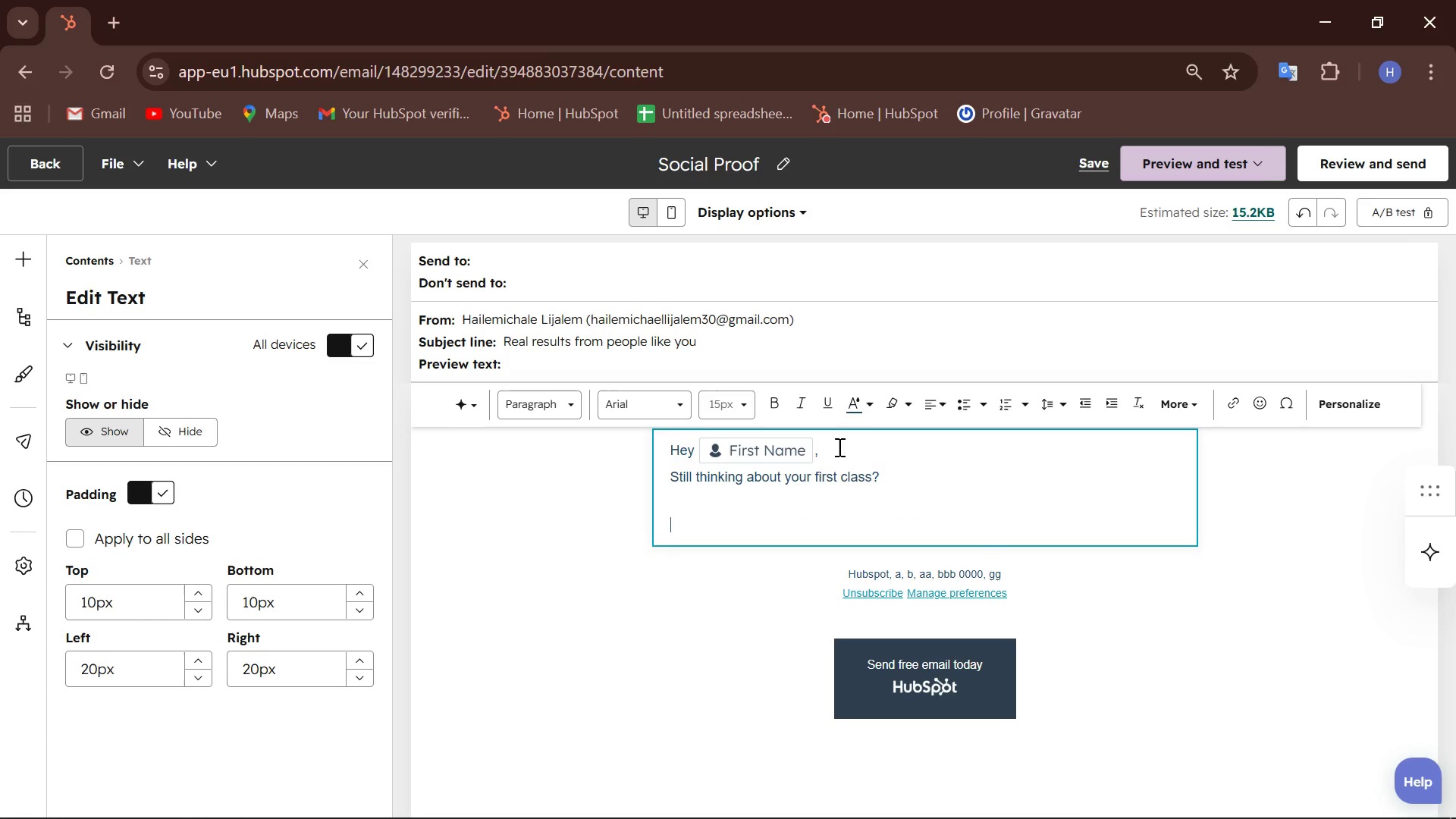 
type(Here's what others said after starting:)
 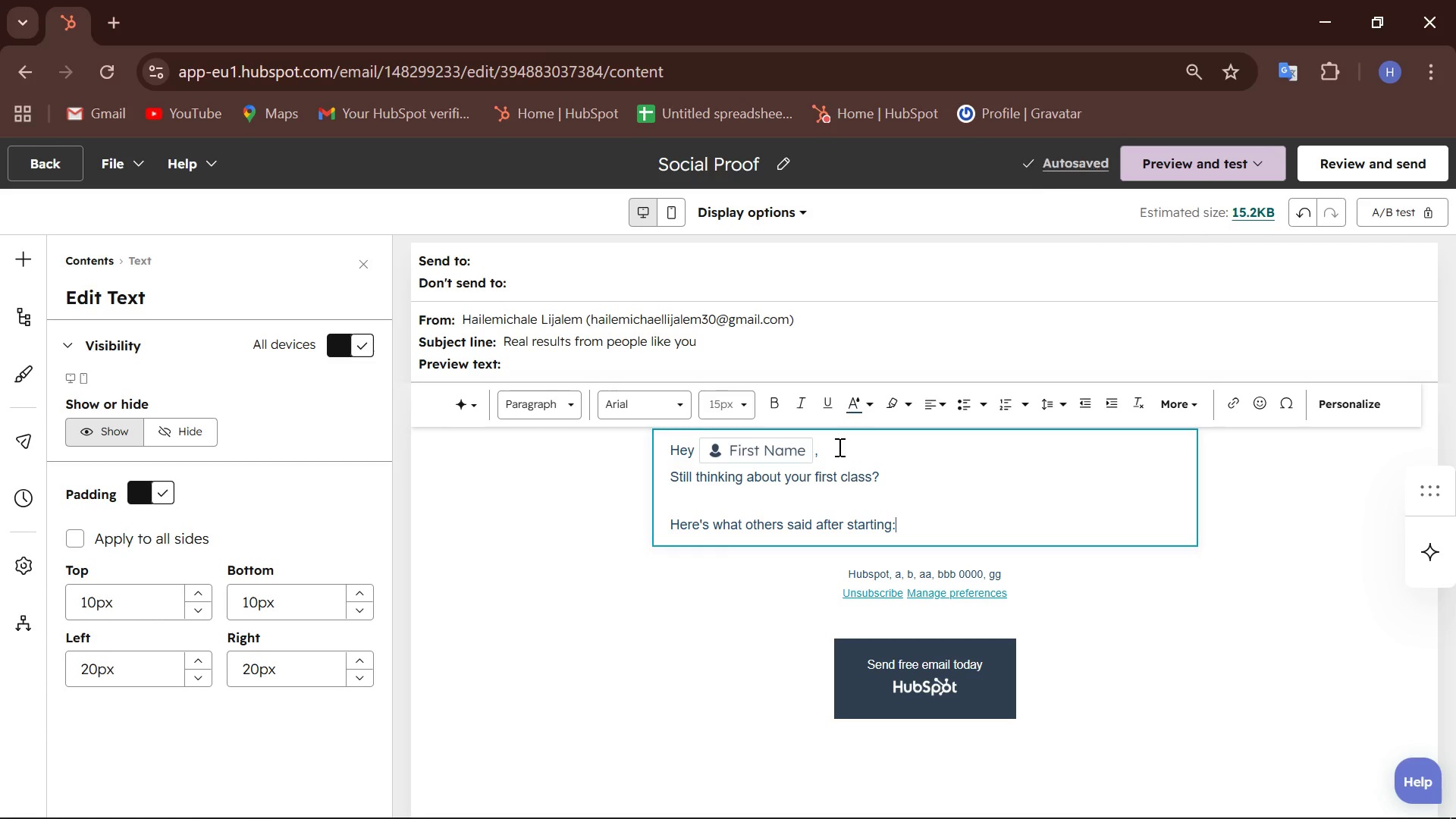 
key(Enter)
 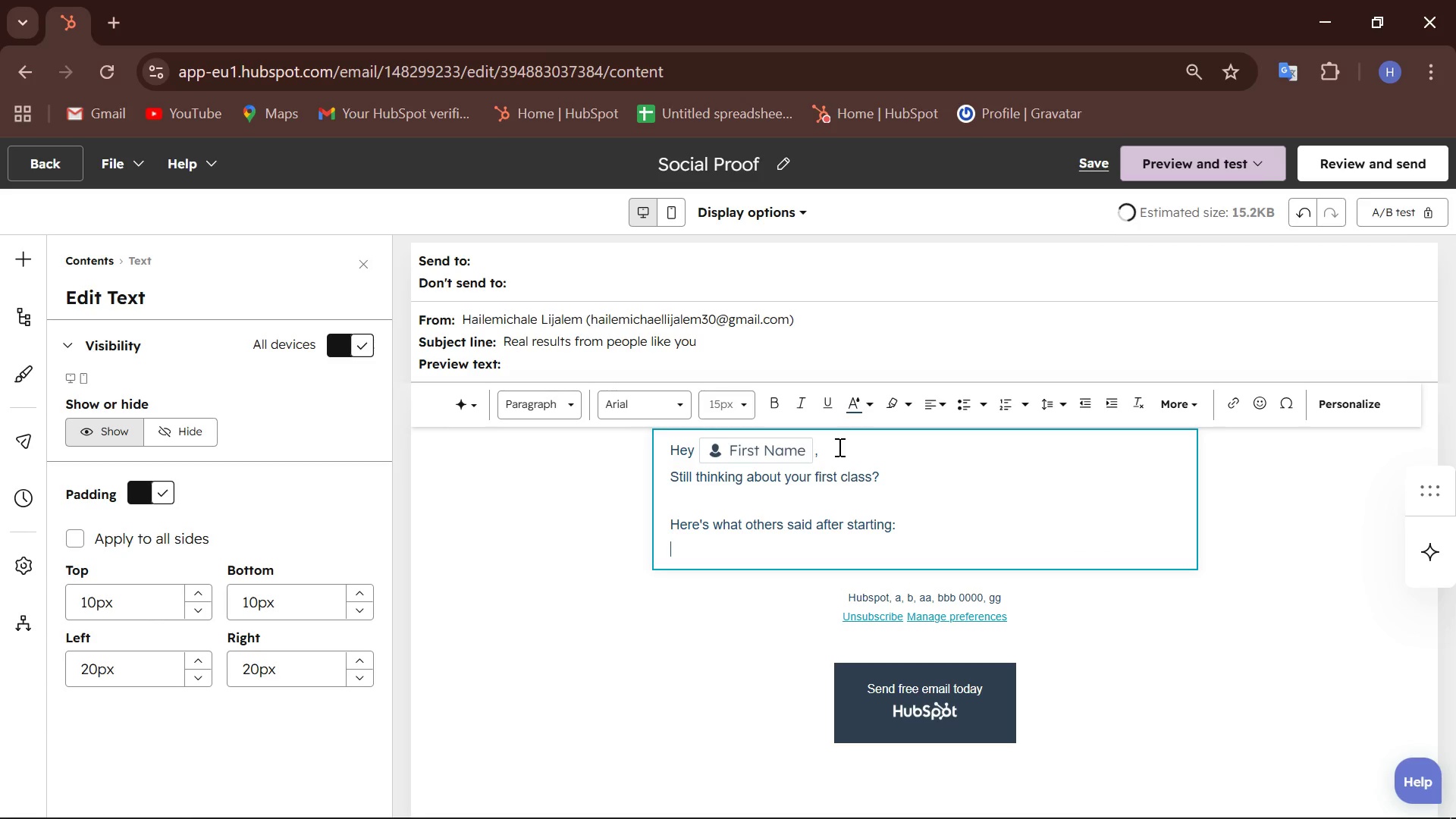 
key(Enter)
 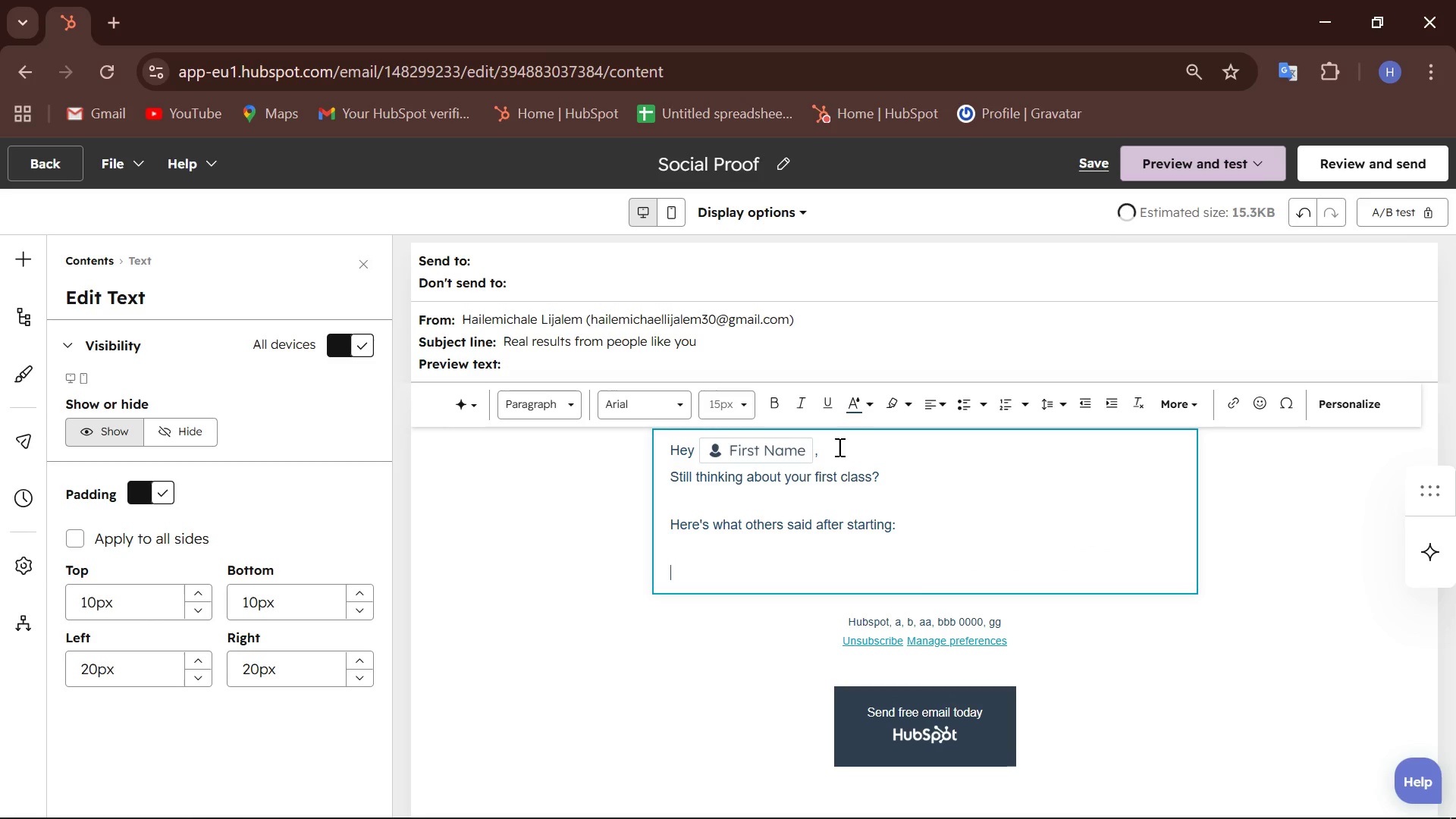 
type("I came for stress relief)
 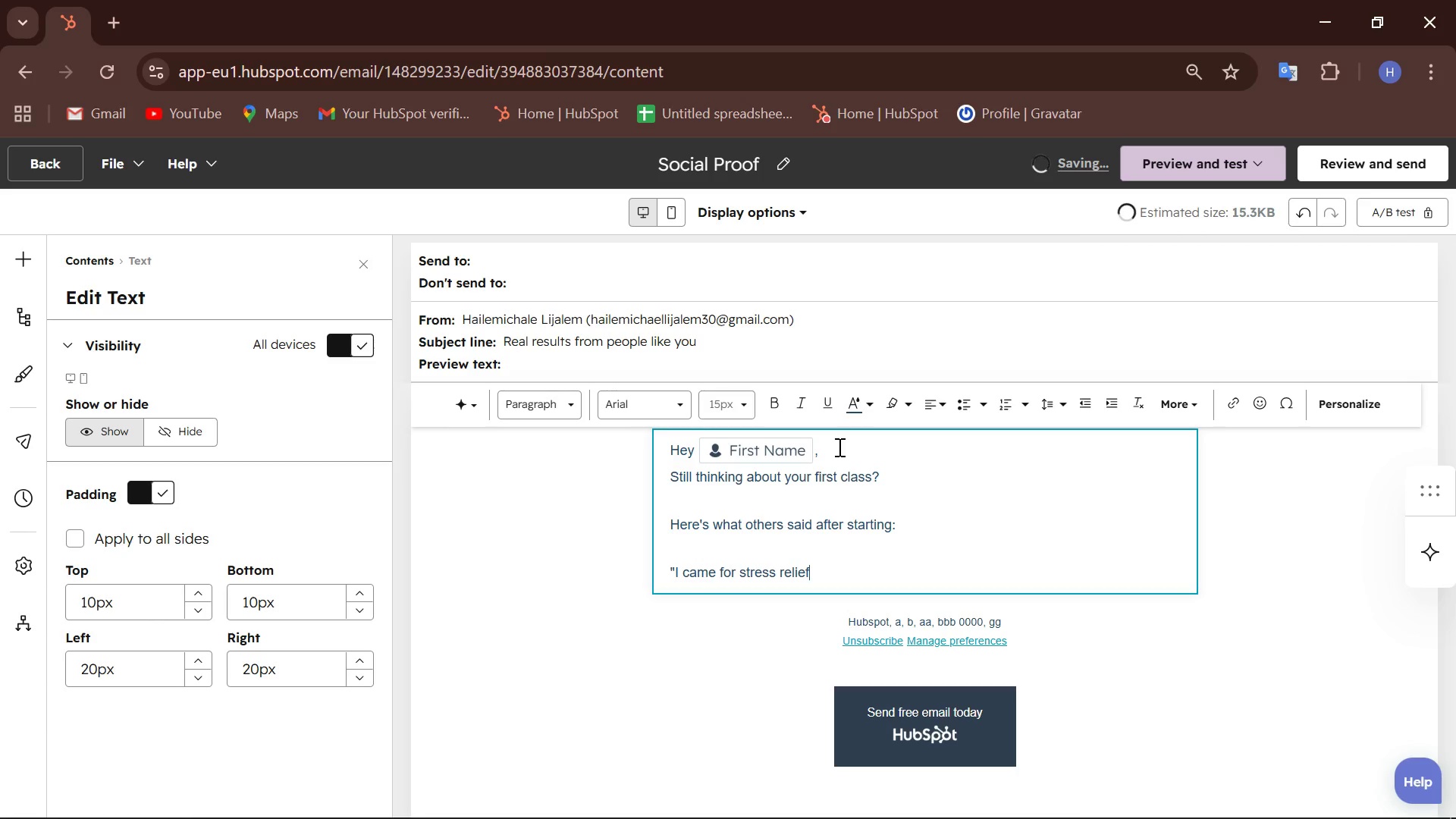 
wait(7.33)
 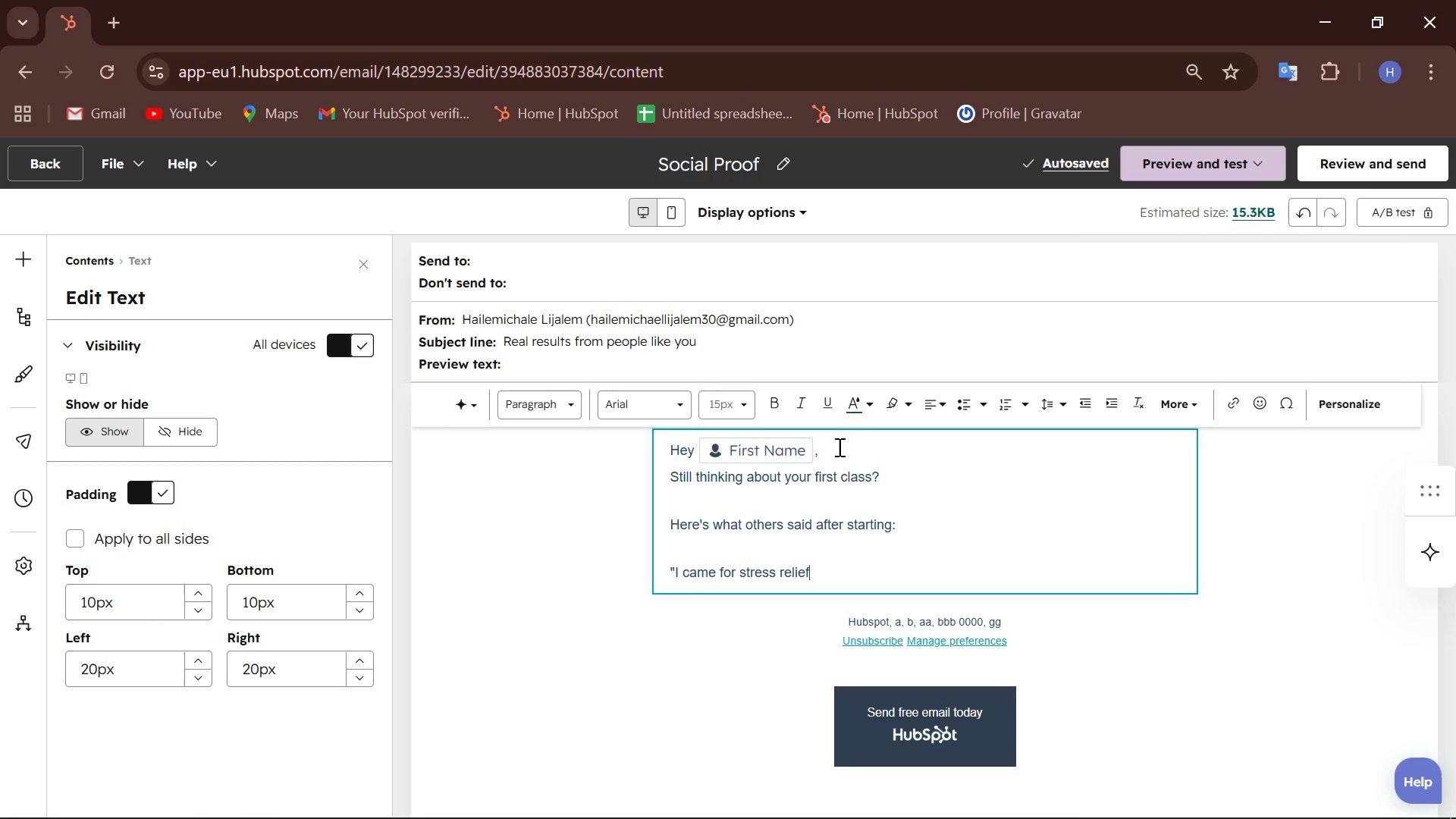 
type(, stayed for)
 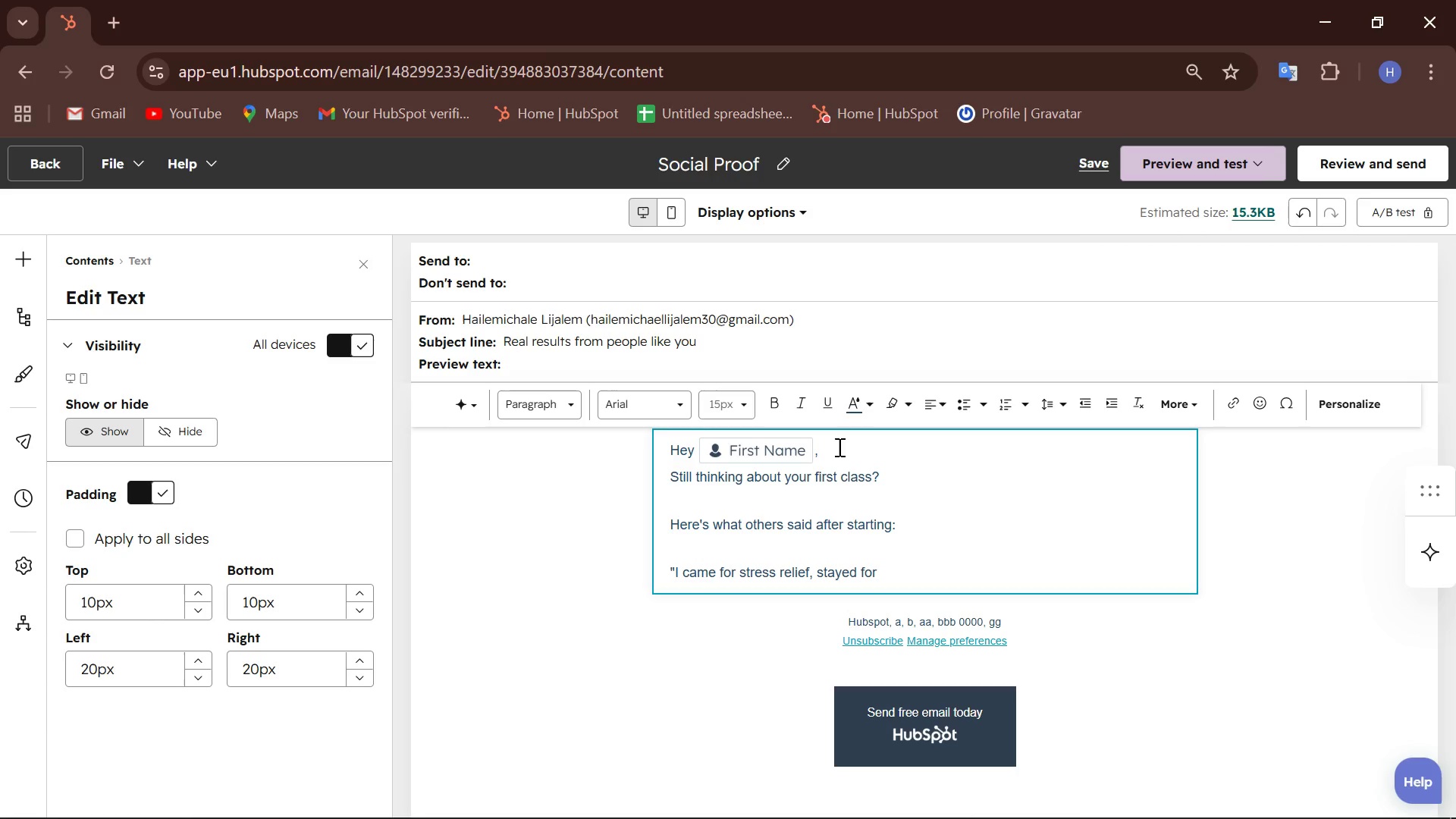 
type( the re)
 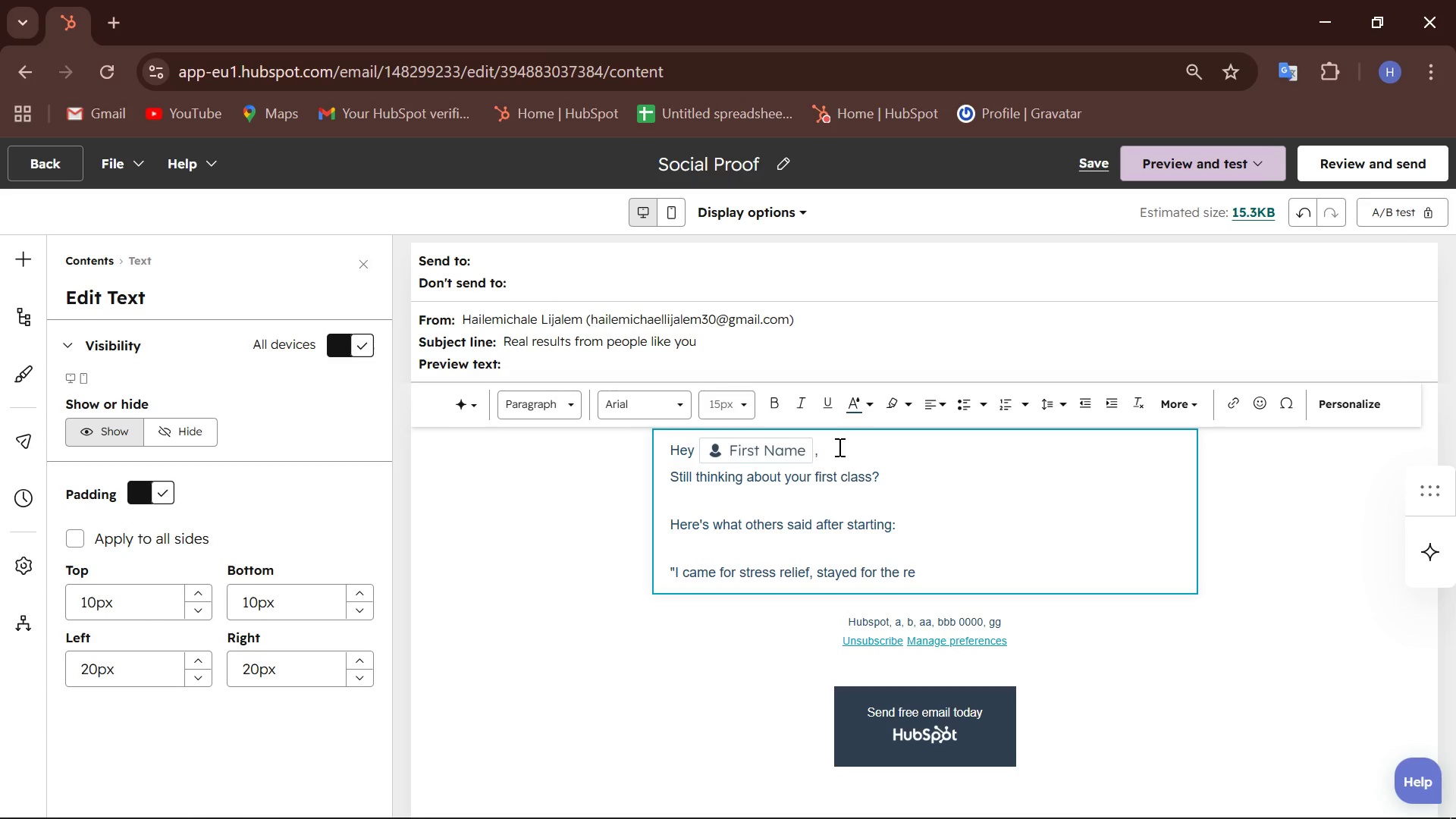 
type(sult)
 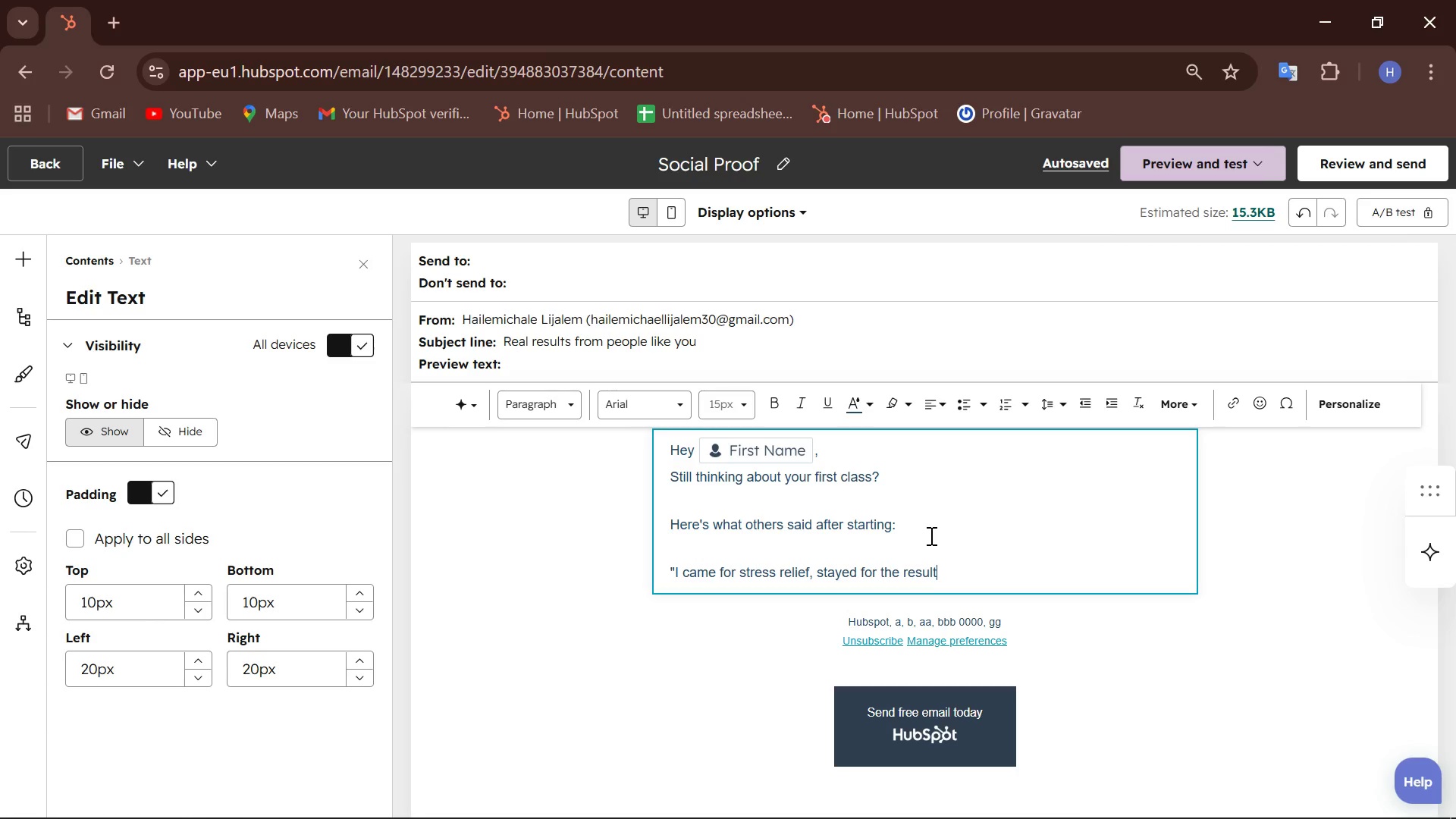 
wait(92.31)
 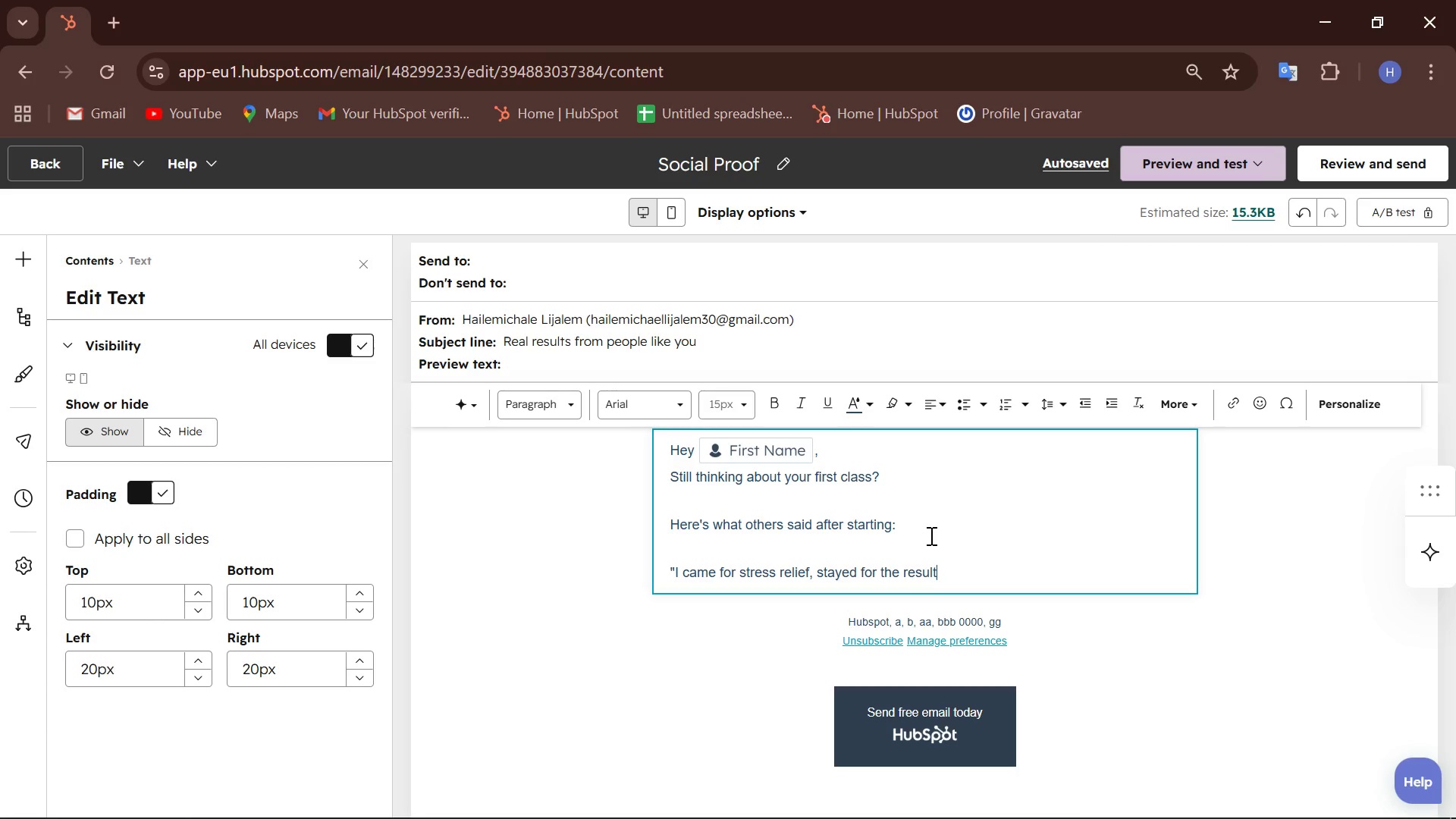 
key(S)
 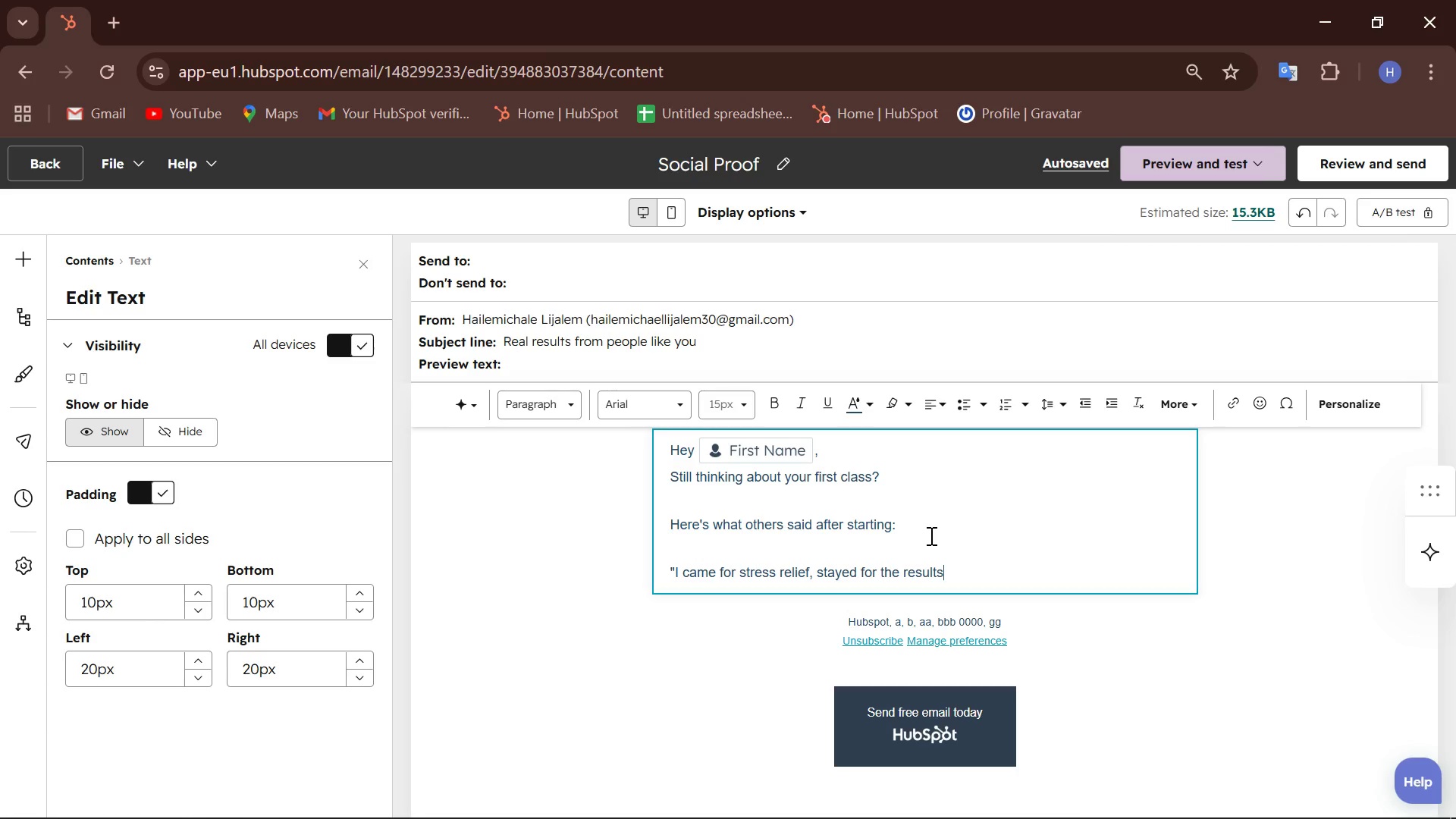 
key(Comma)
 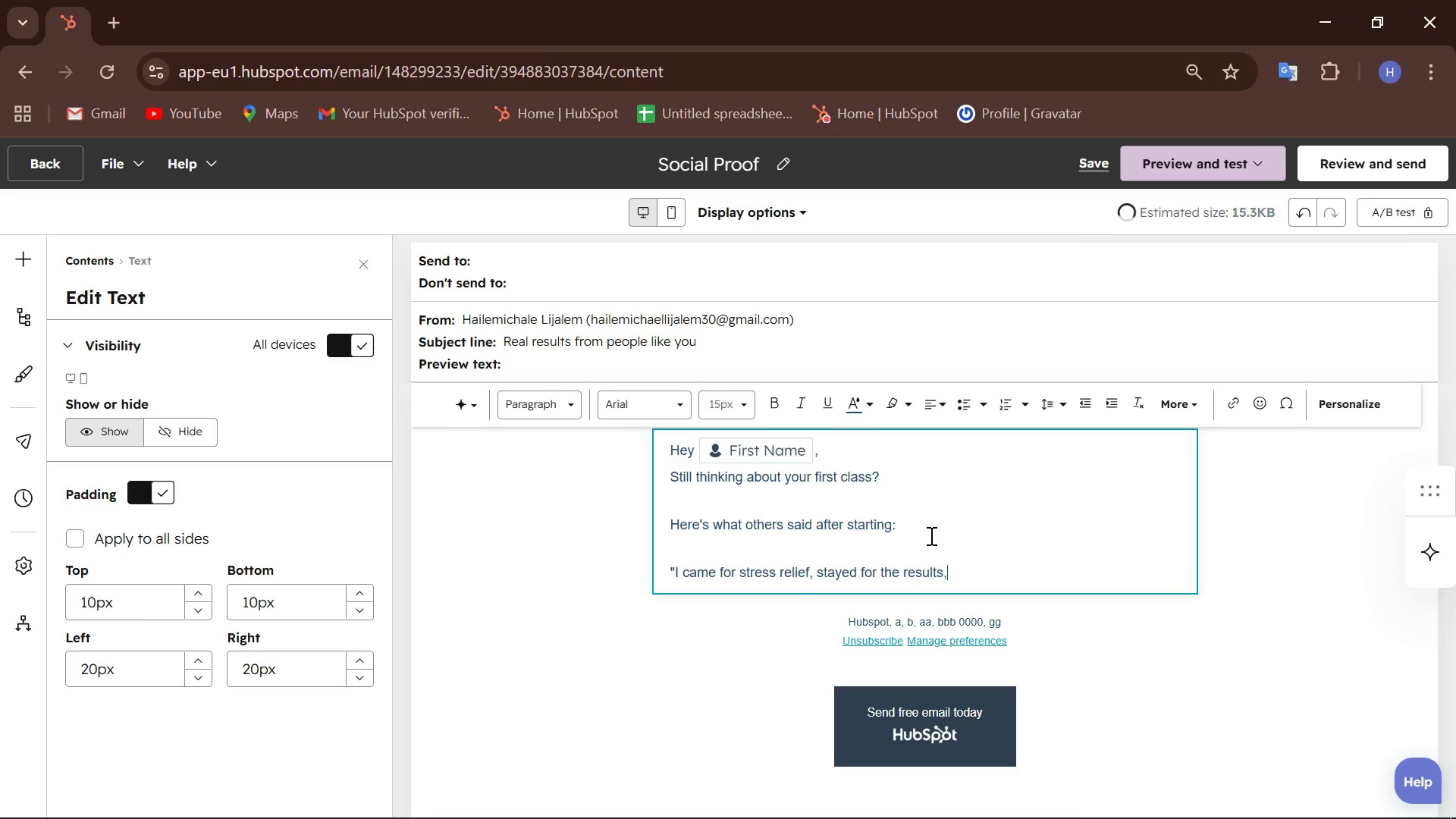 
key(Backspace)
 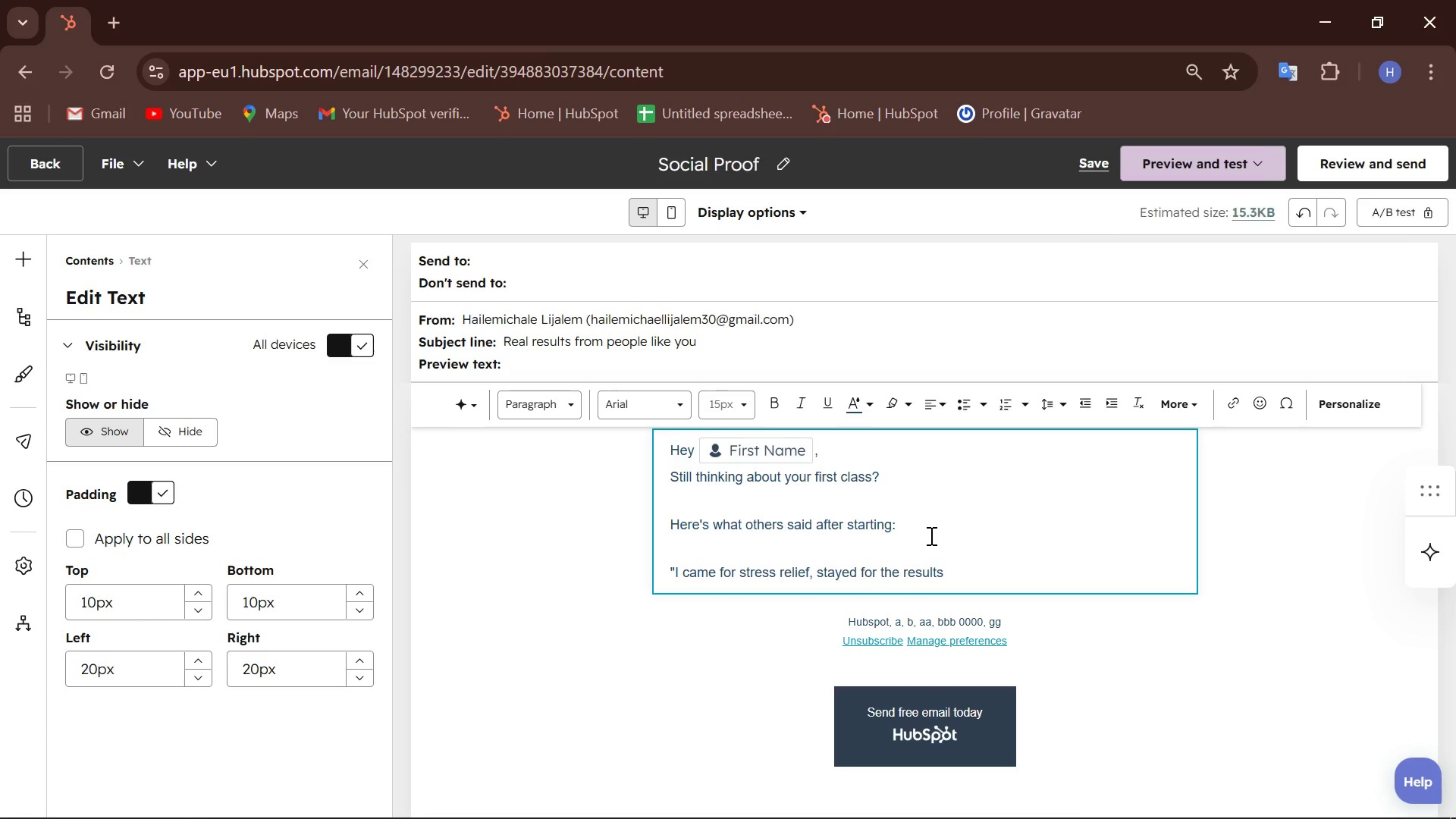 
key(Period)
 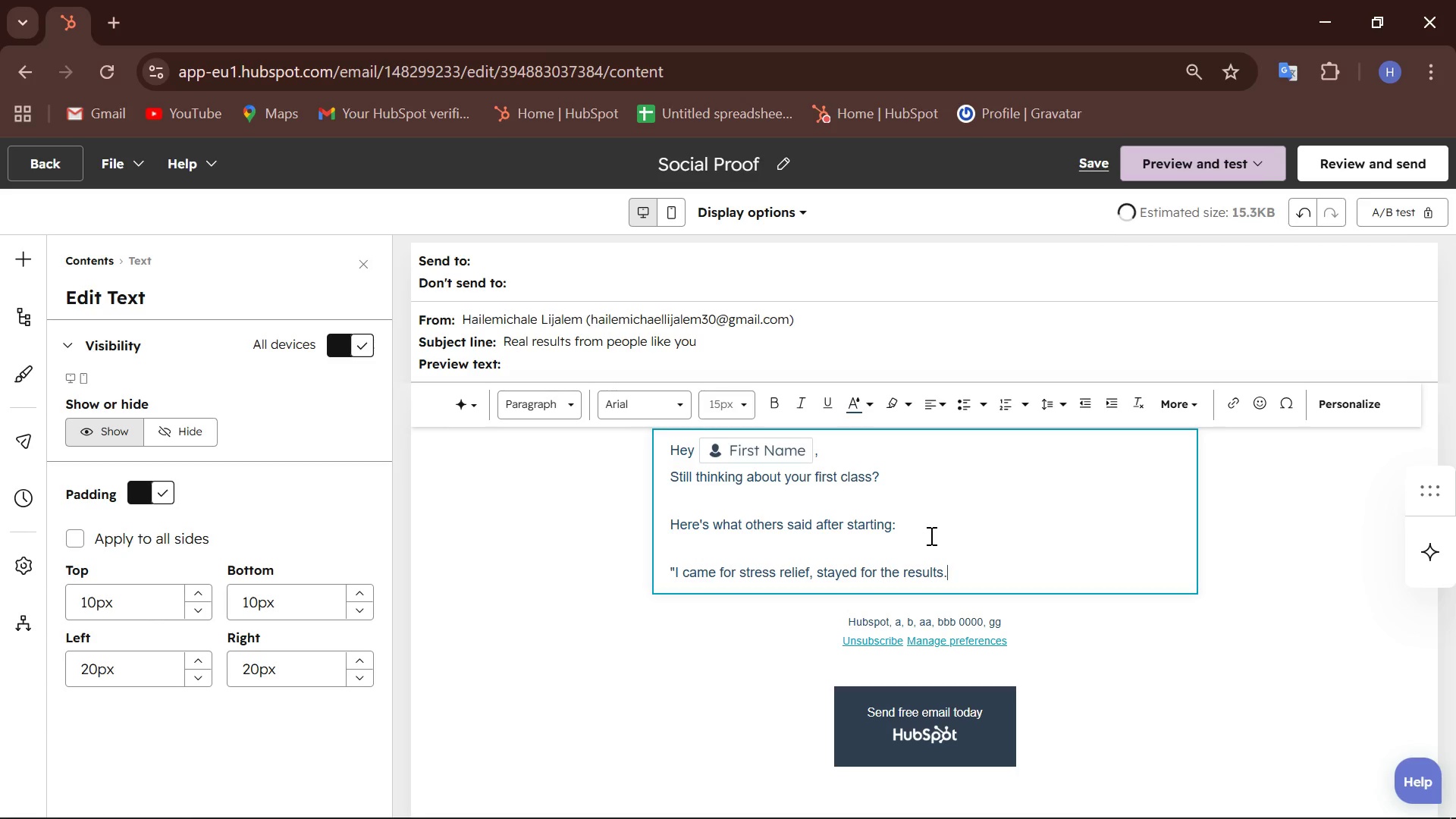 
key(Shift+ShiftRight)
 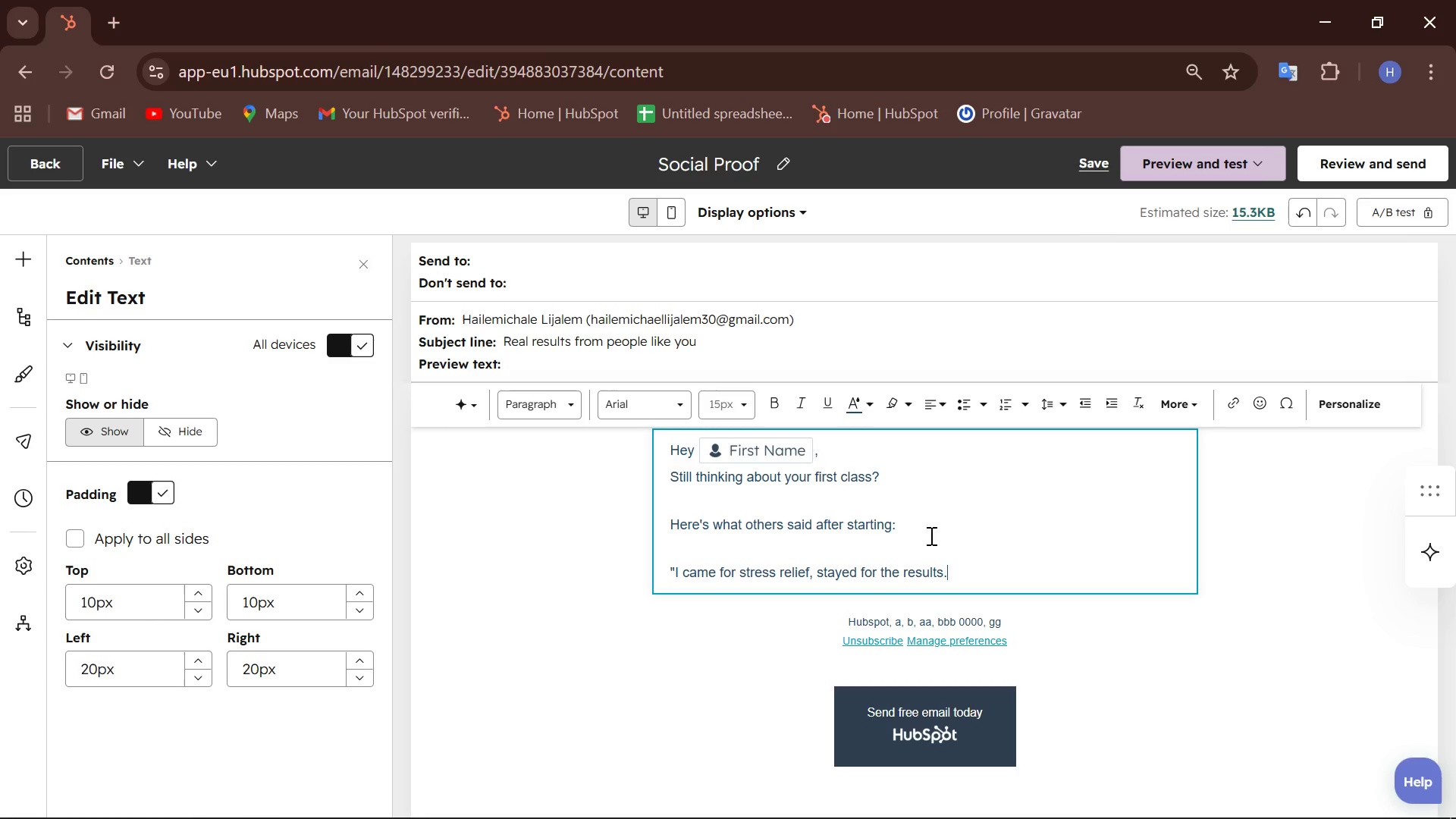 
key(Shift+Quote)
 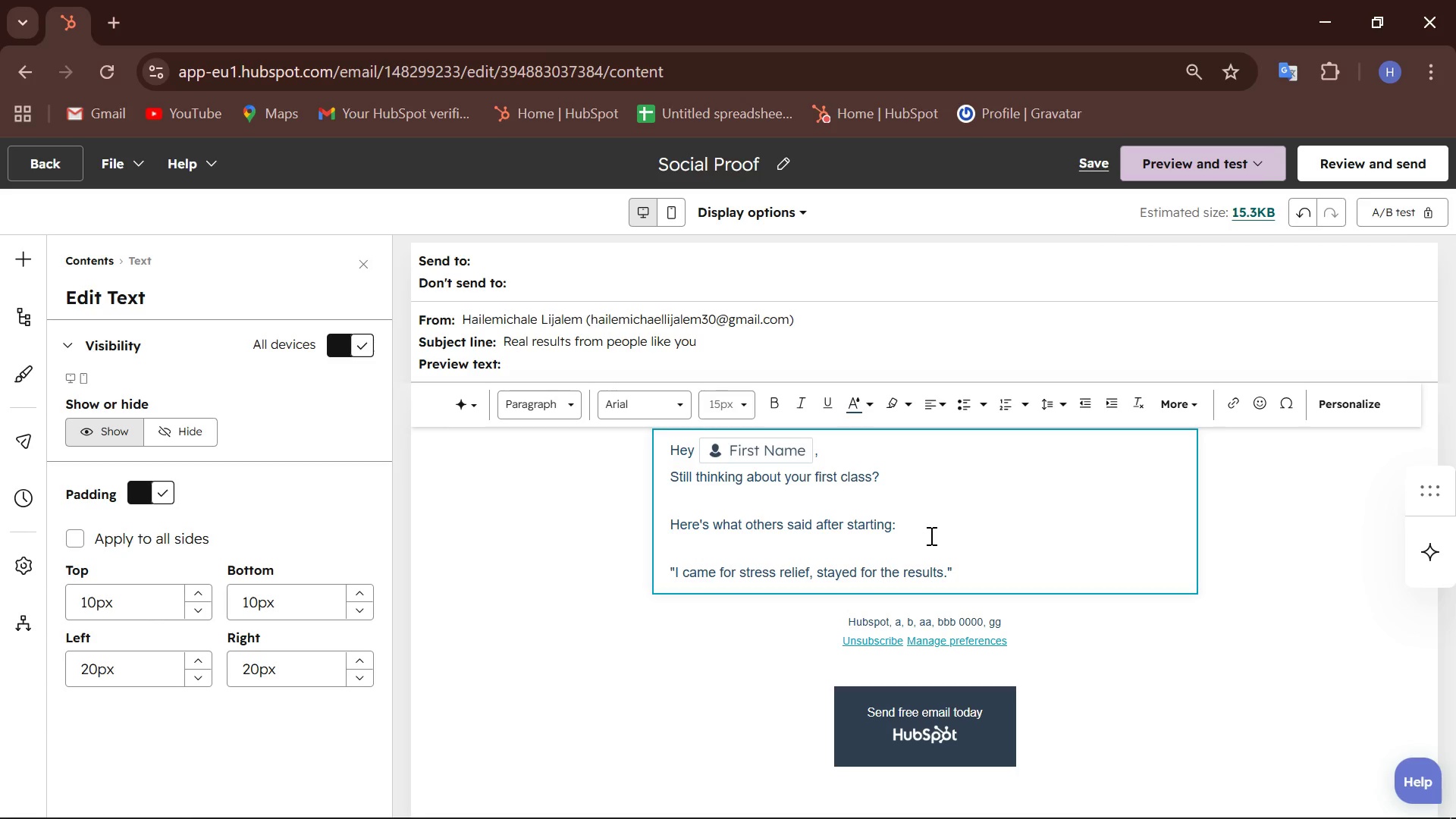 
key(Enter)
 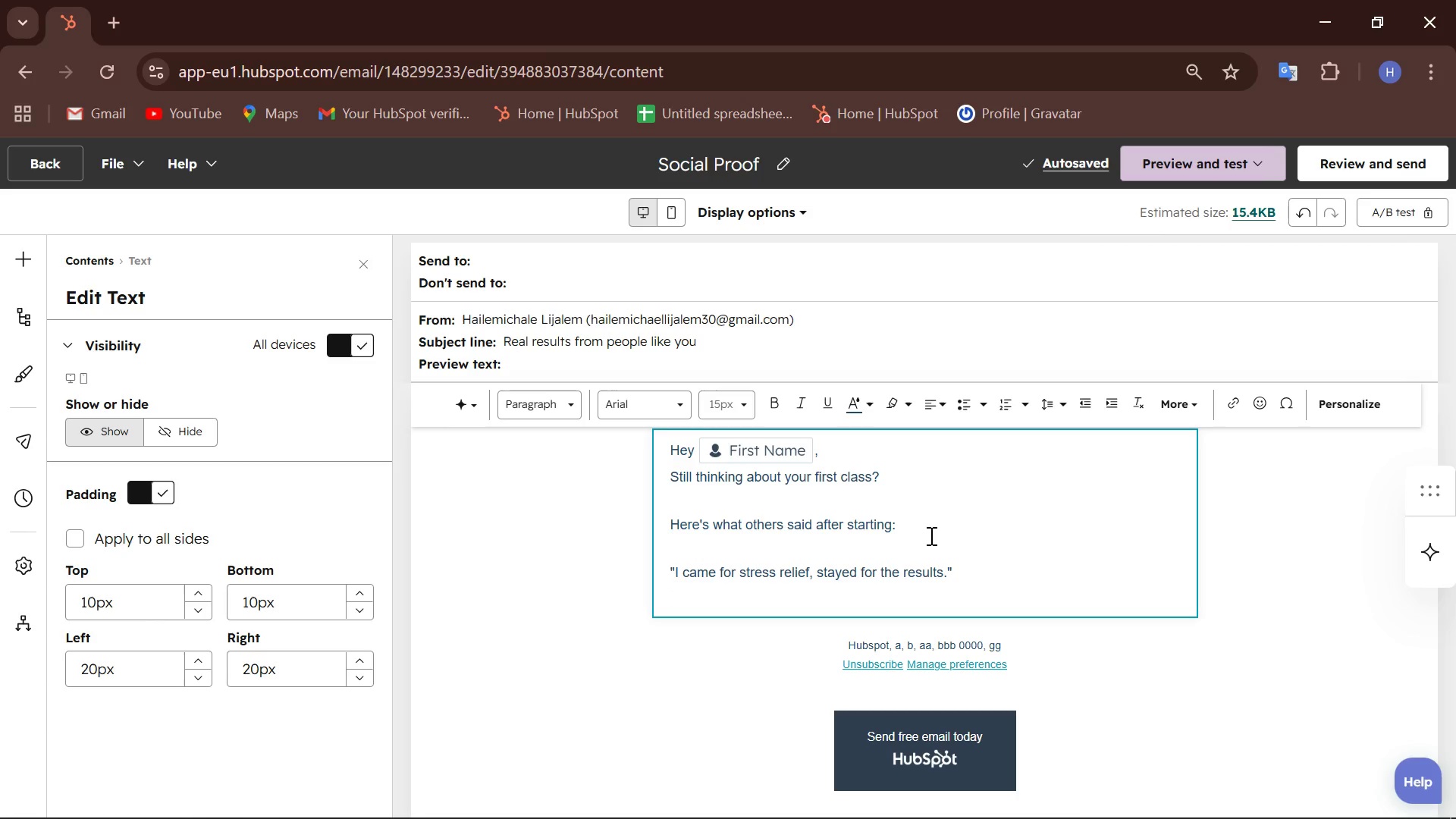 
wait(5.25)
 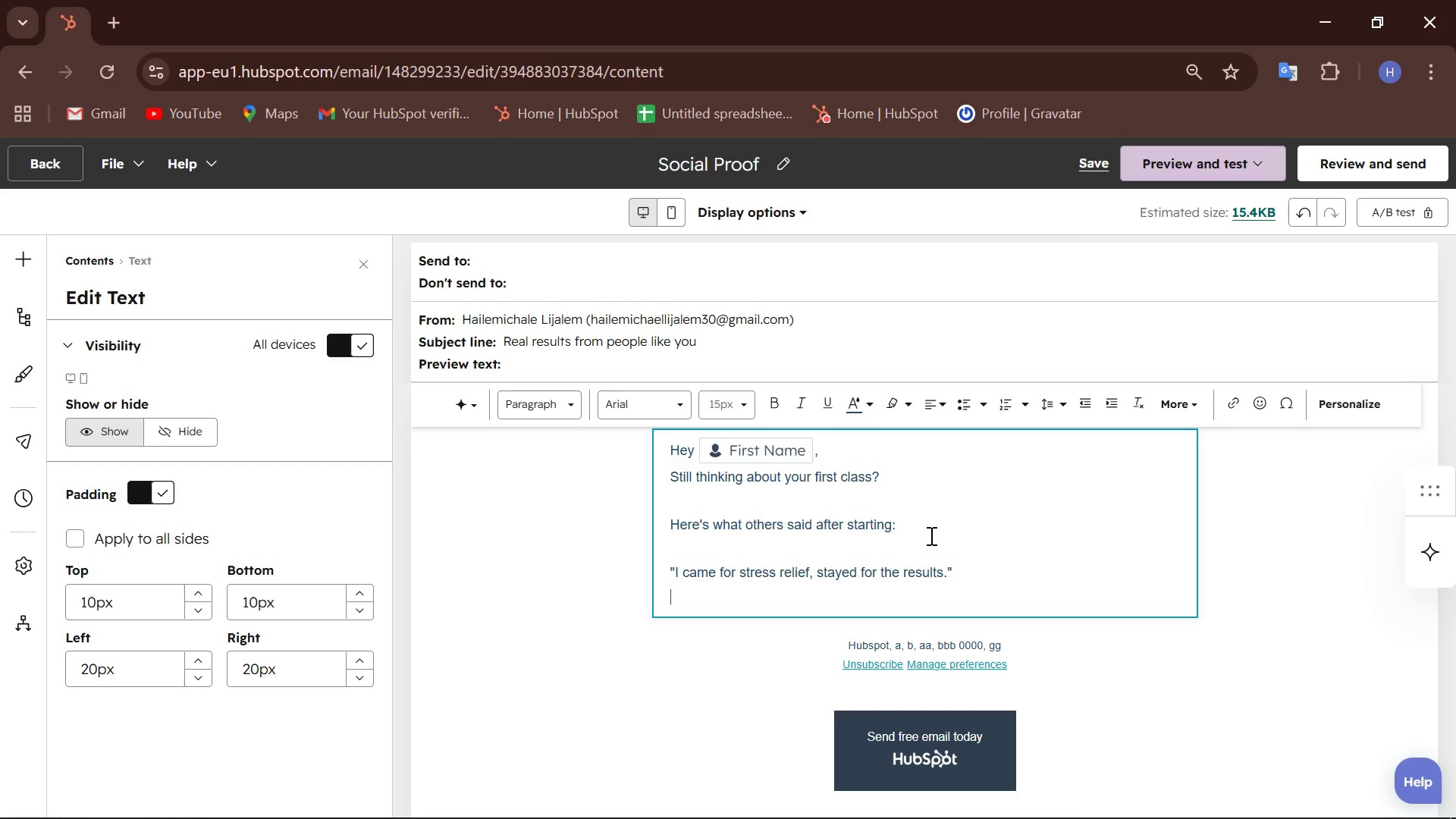 
type("I lost 8kg in 3 months")
 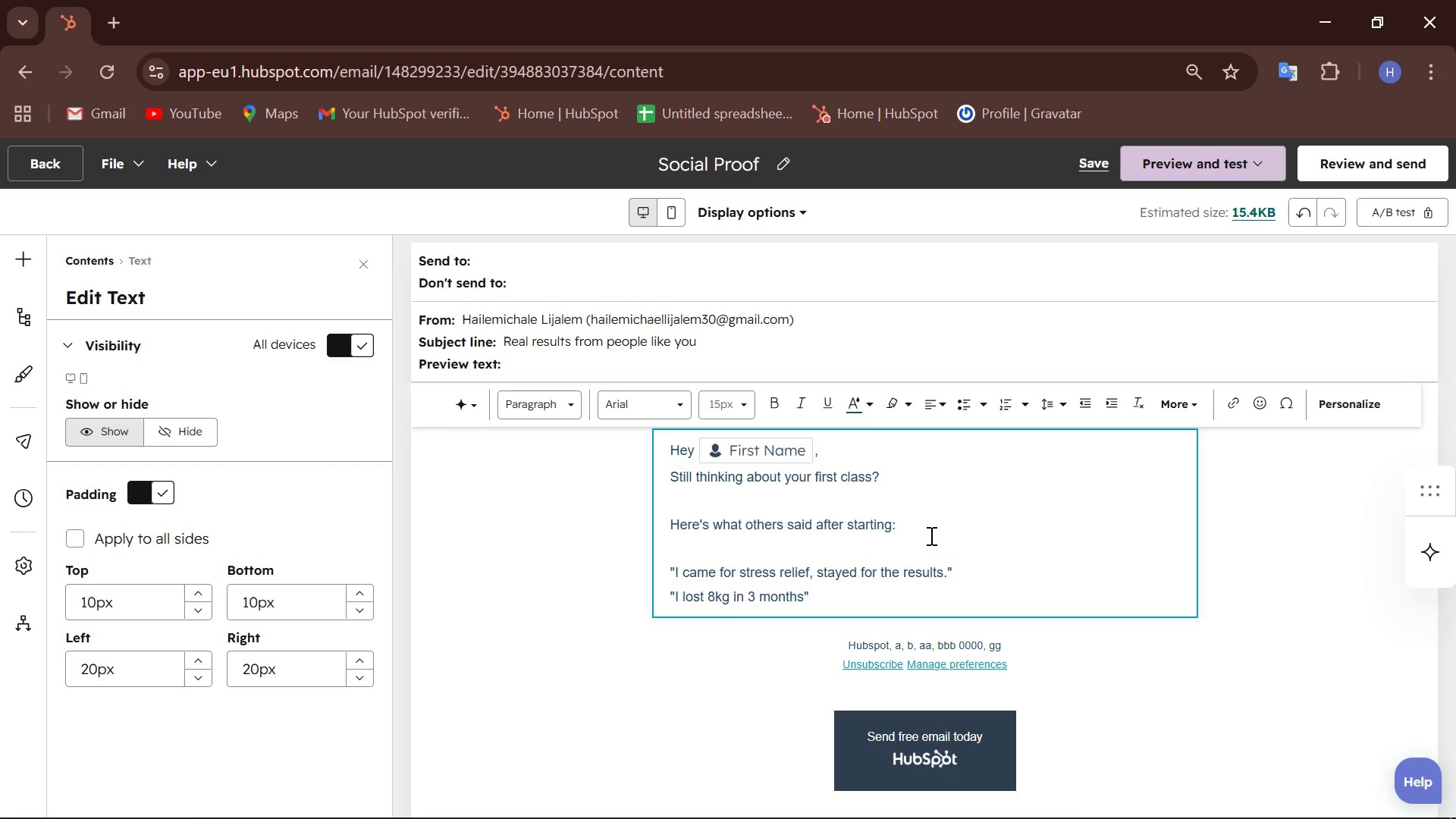 
key(ArrowLeft)
 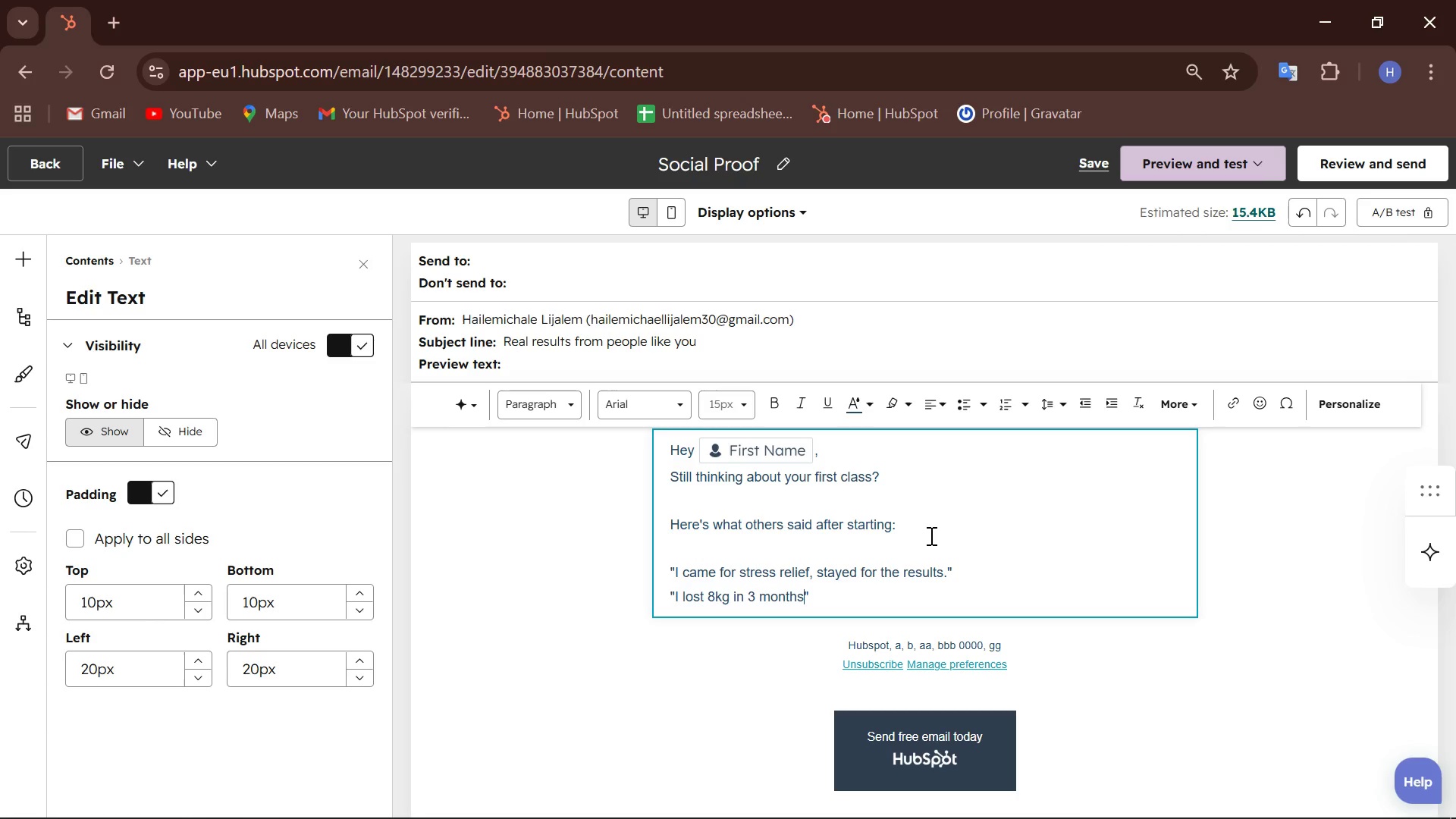 
key(Period)
 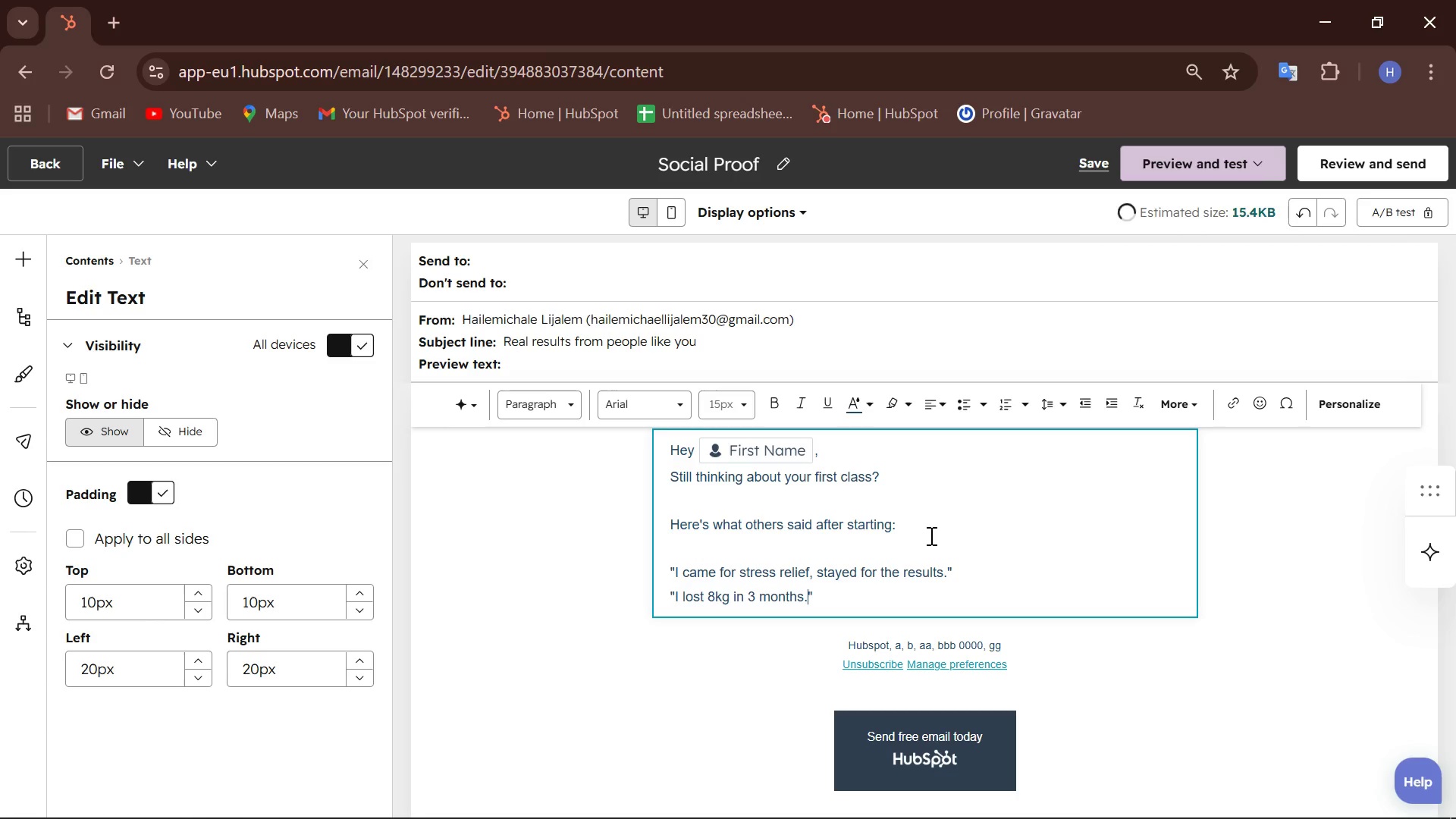 
key(ArrowRight)
 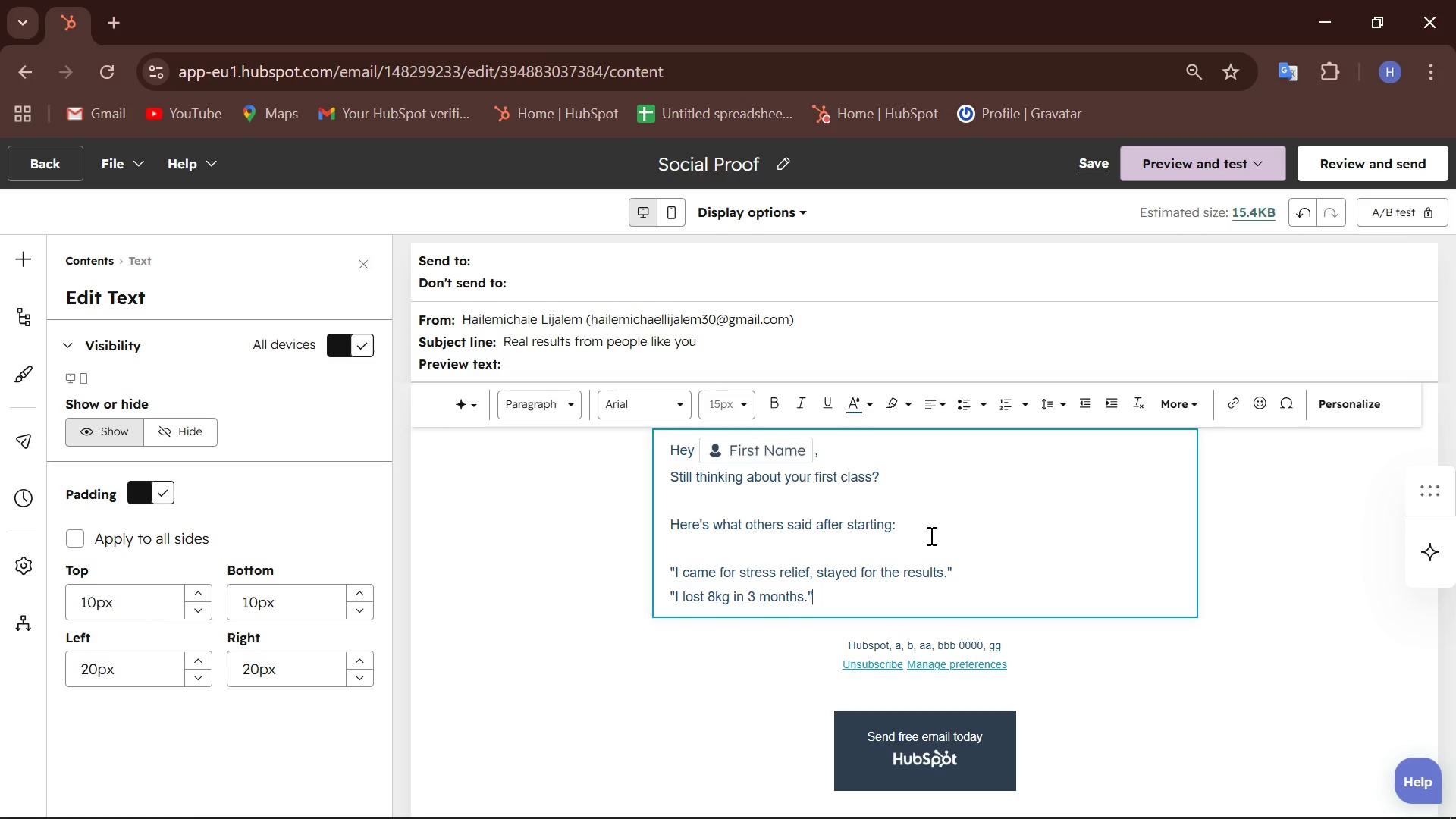 
key(Enter)
 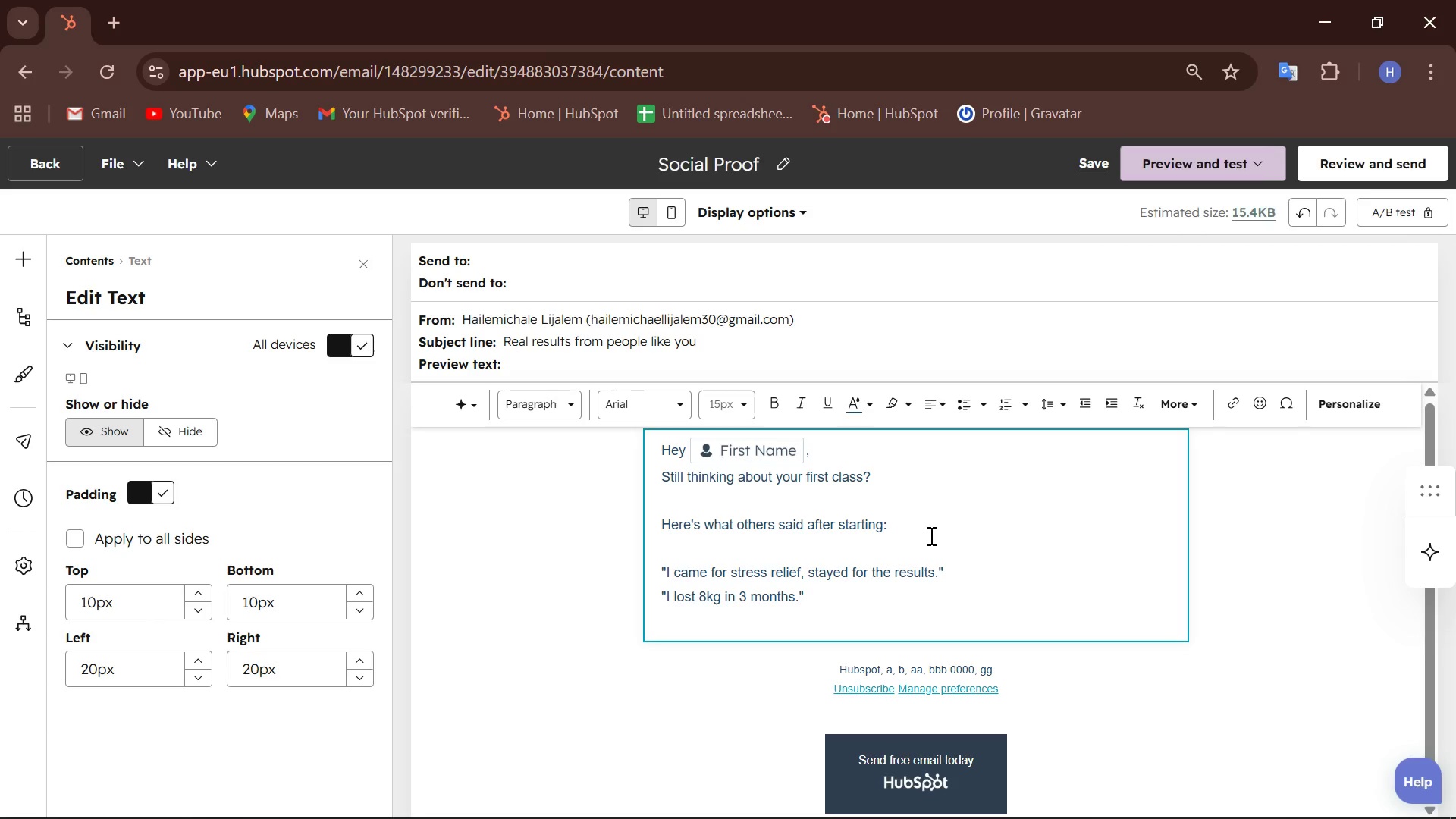 
key(Enter)
 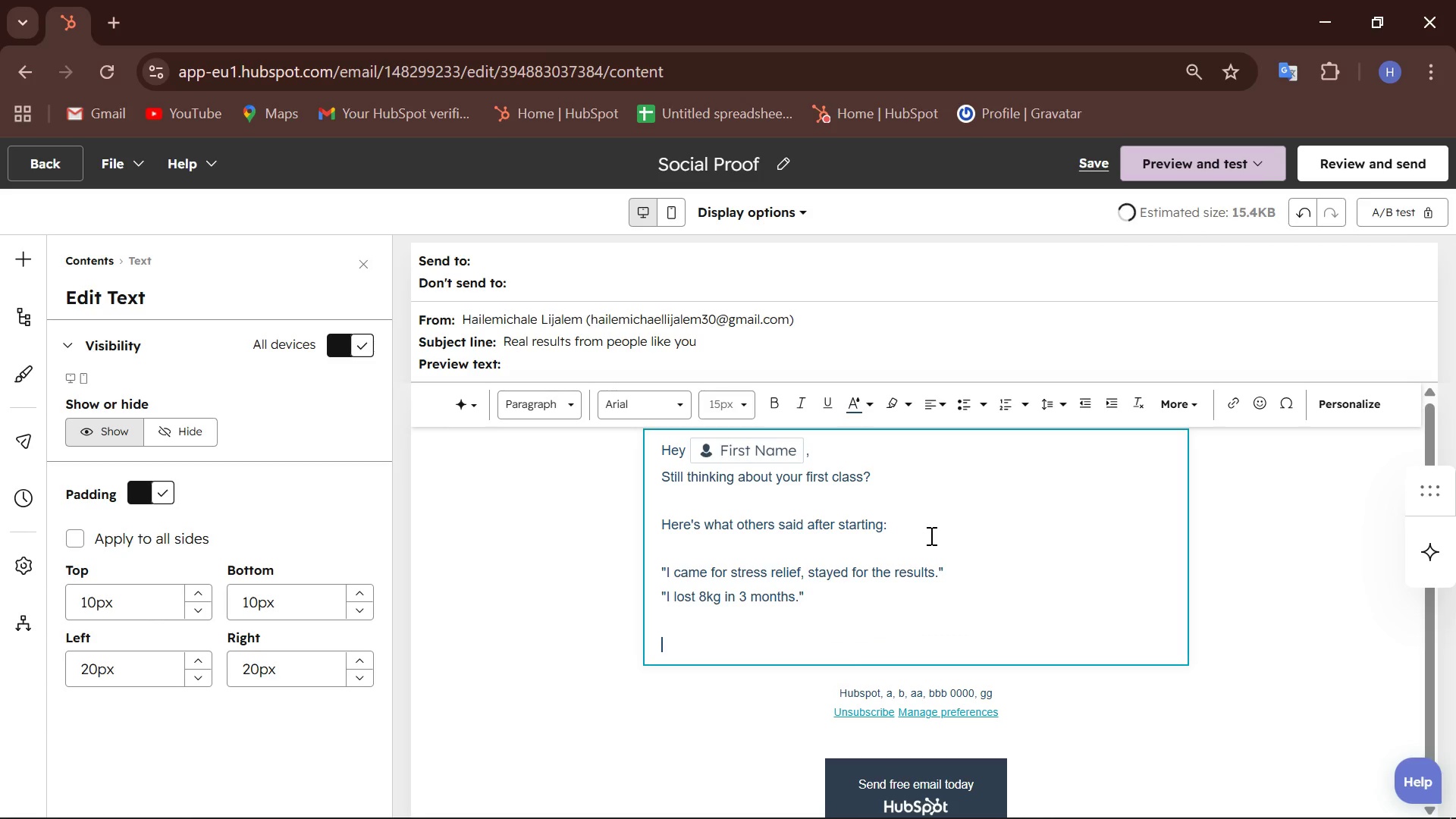 
type(Your )
 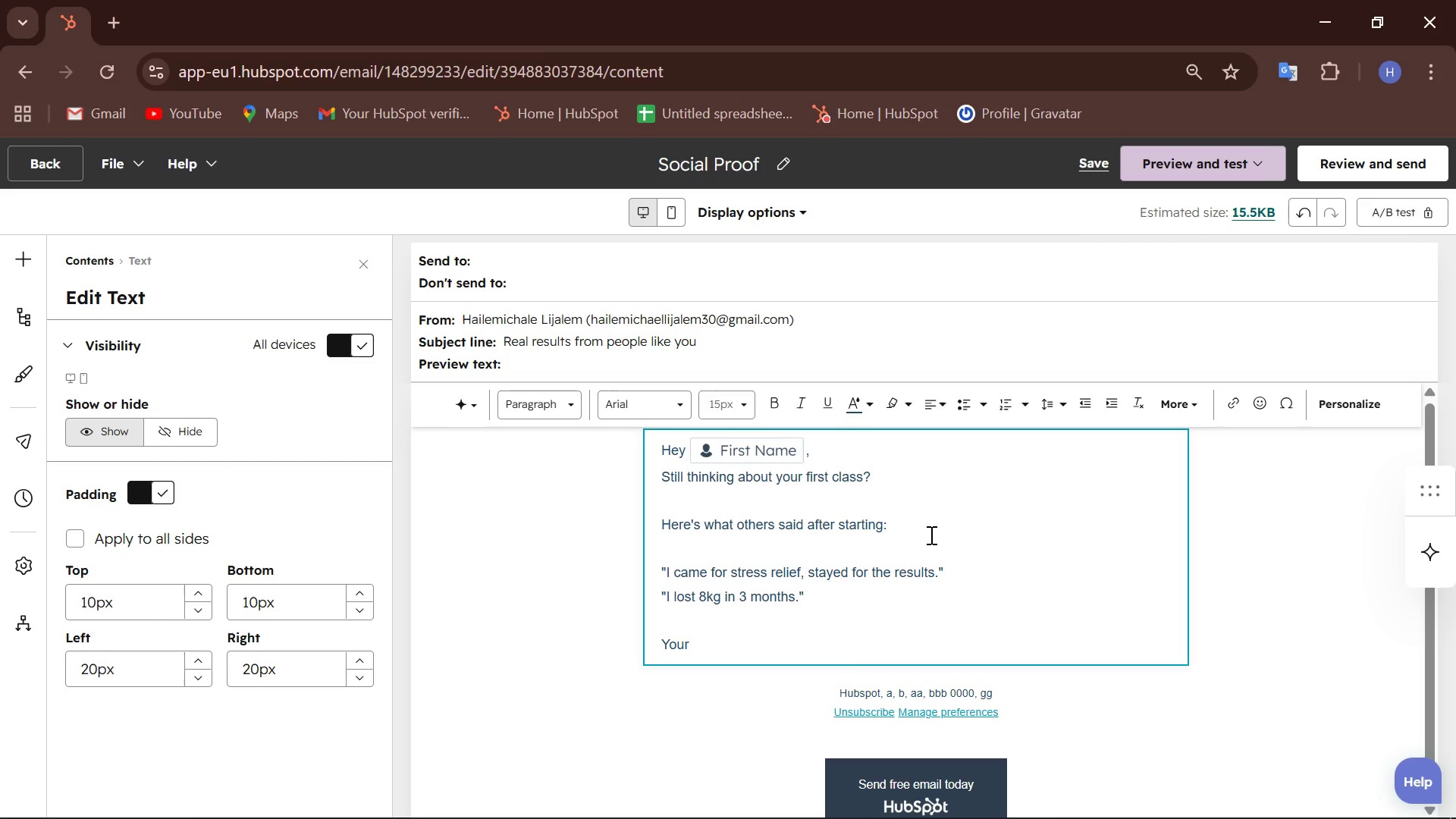 
left_click([1353, 403])
 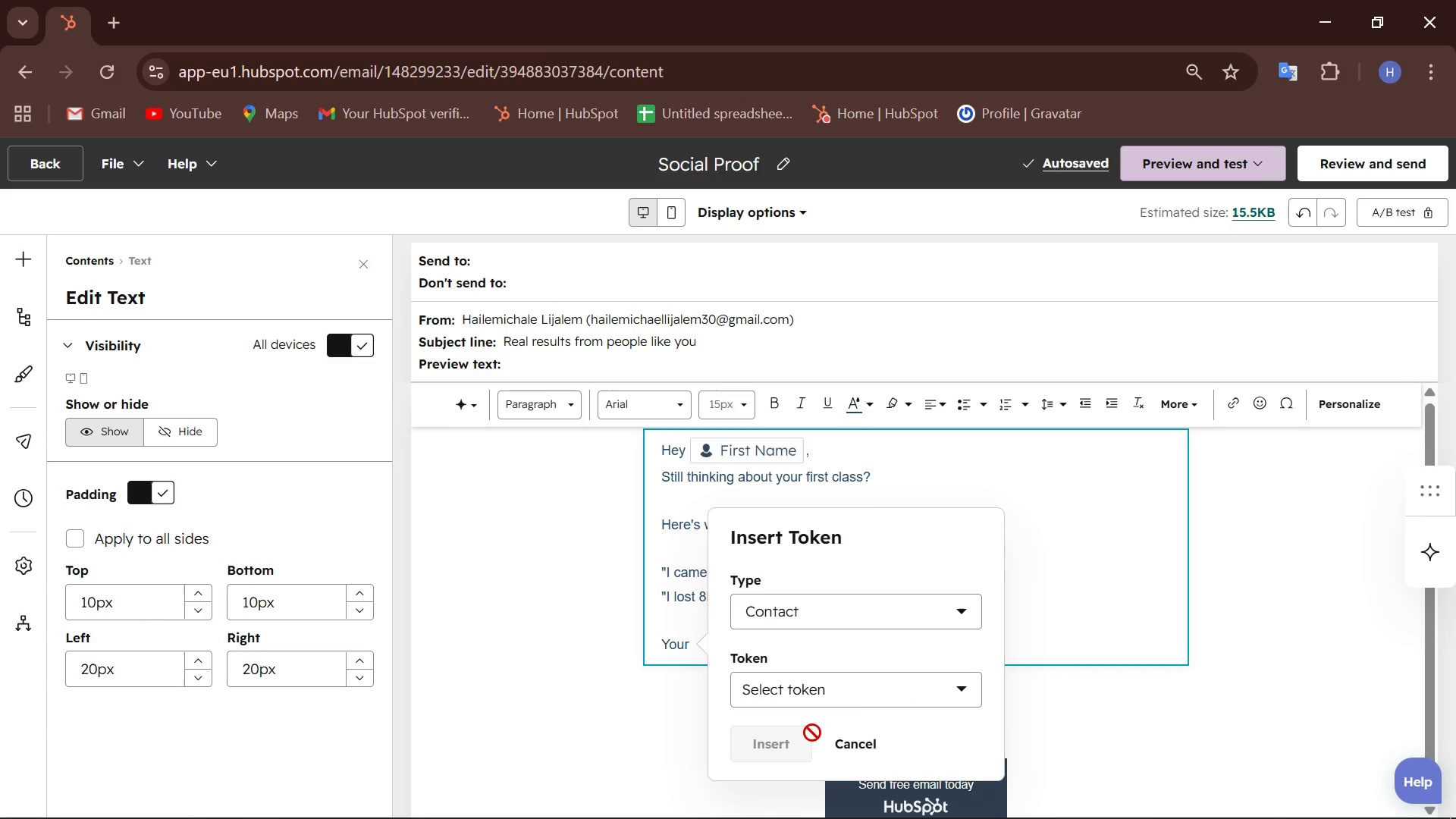 
left_click([862, 694])
 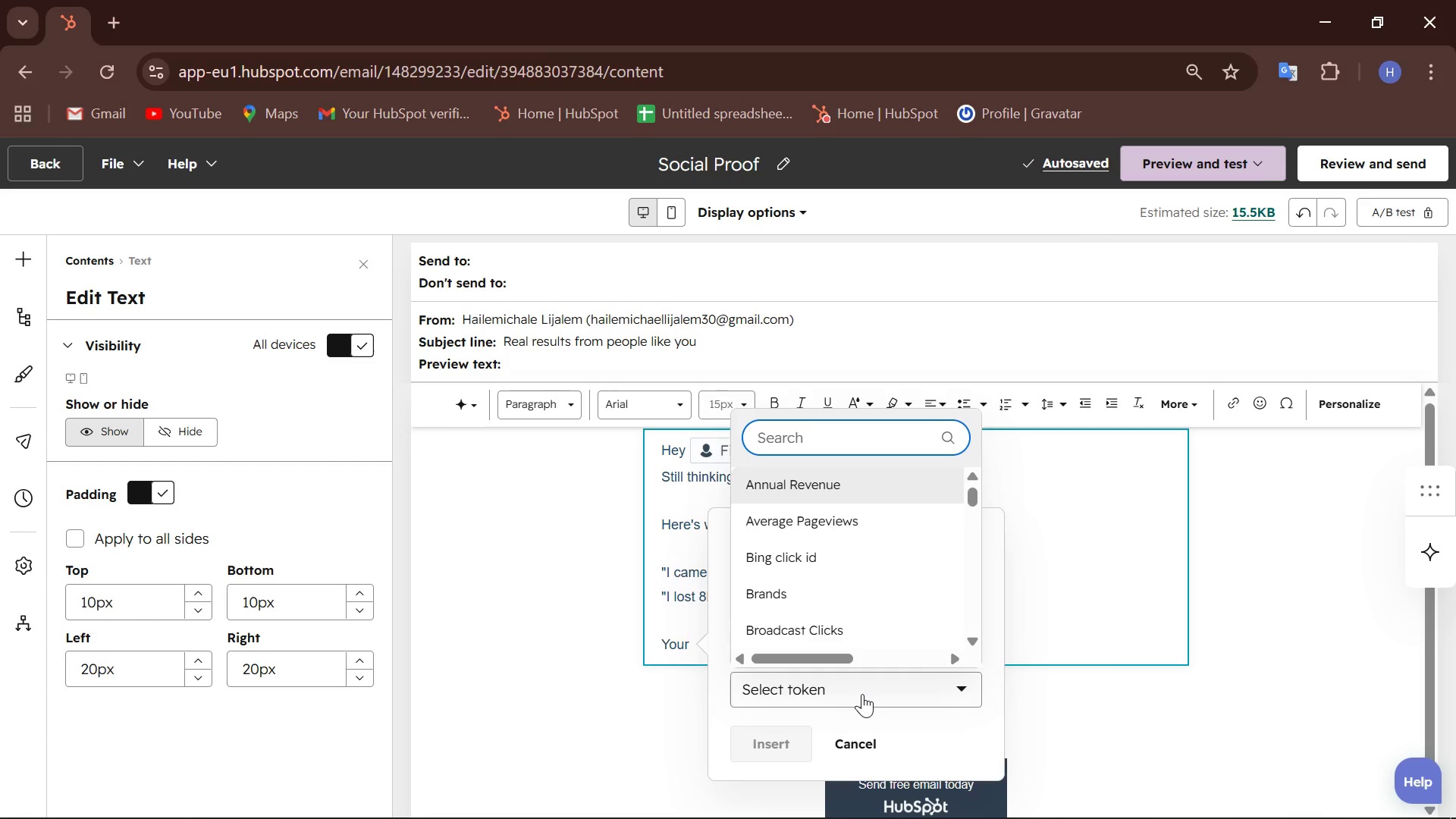 
type(Fit)
 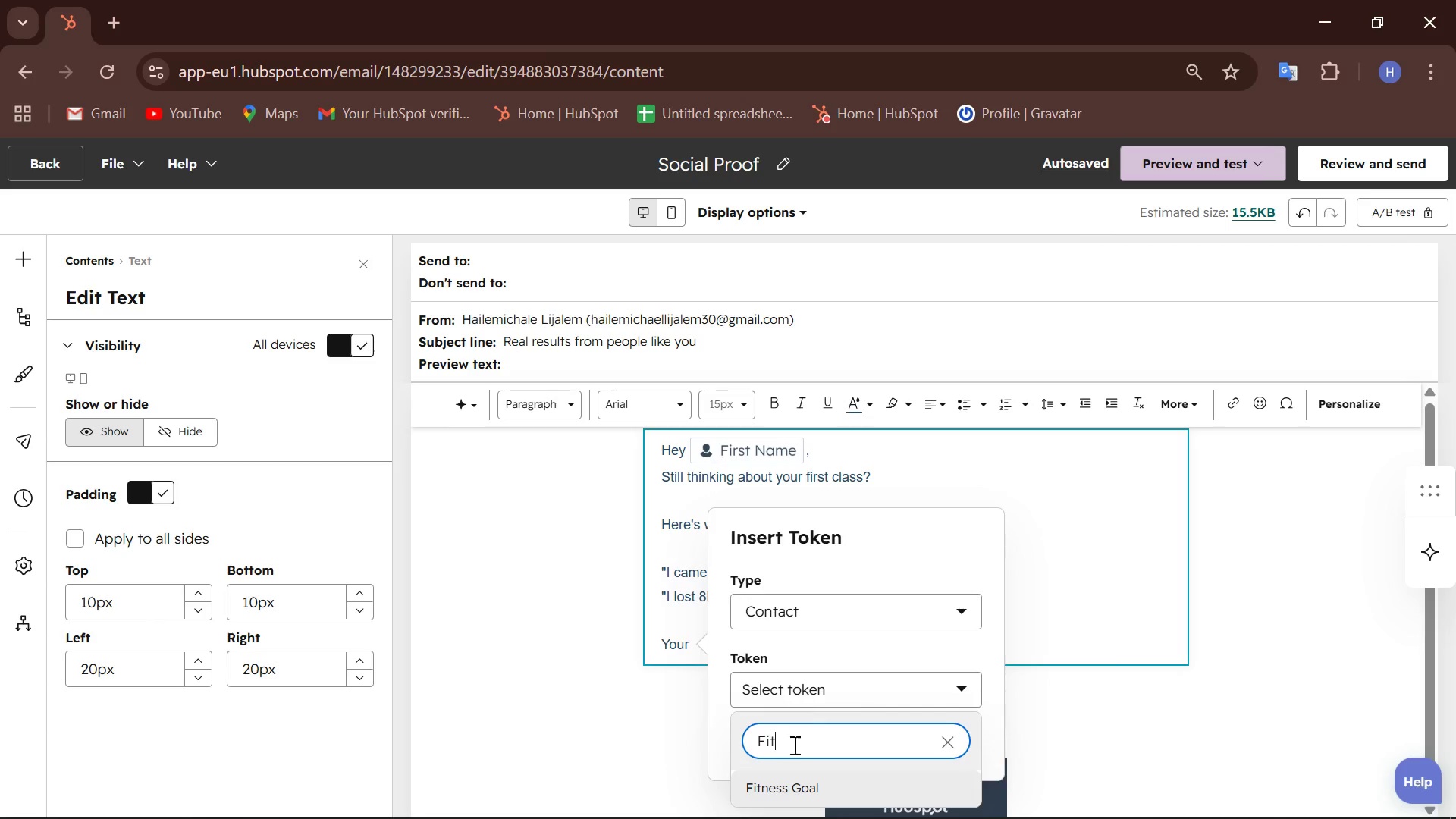 
left_click([803, 779])
 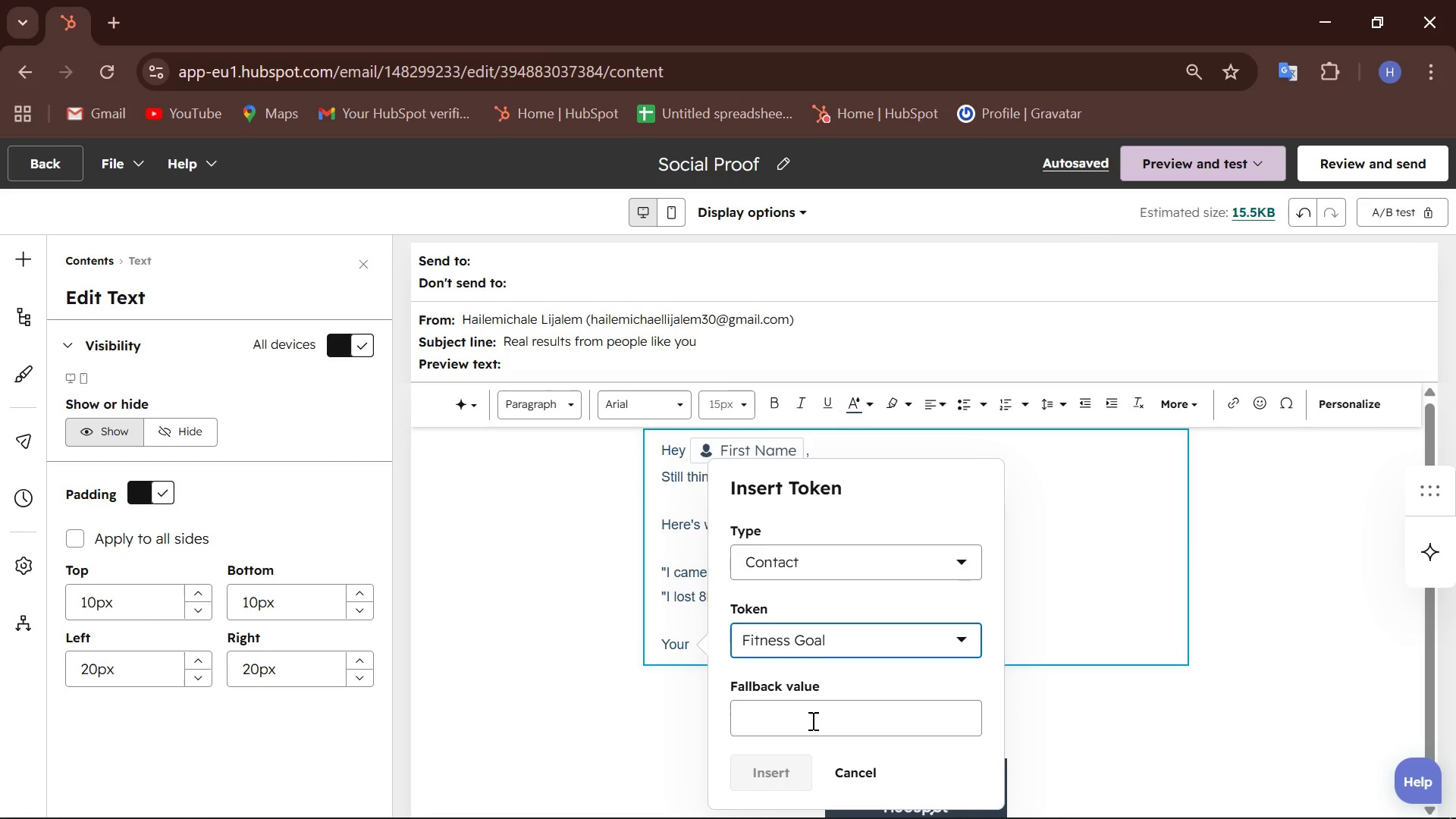 
left_click([811, 720])
 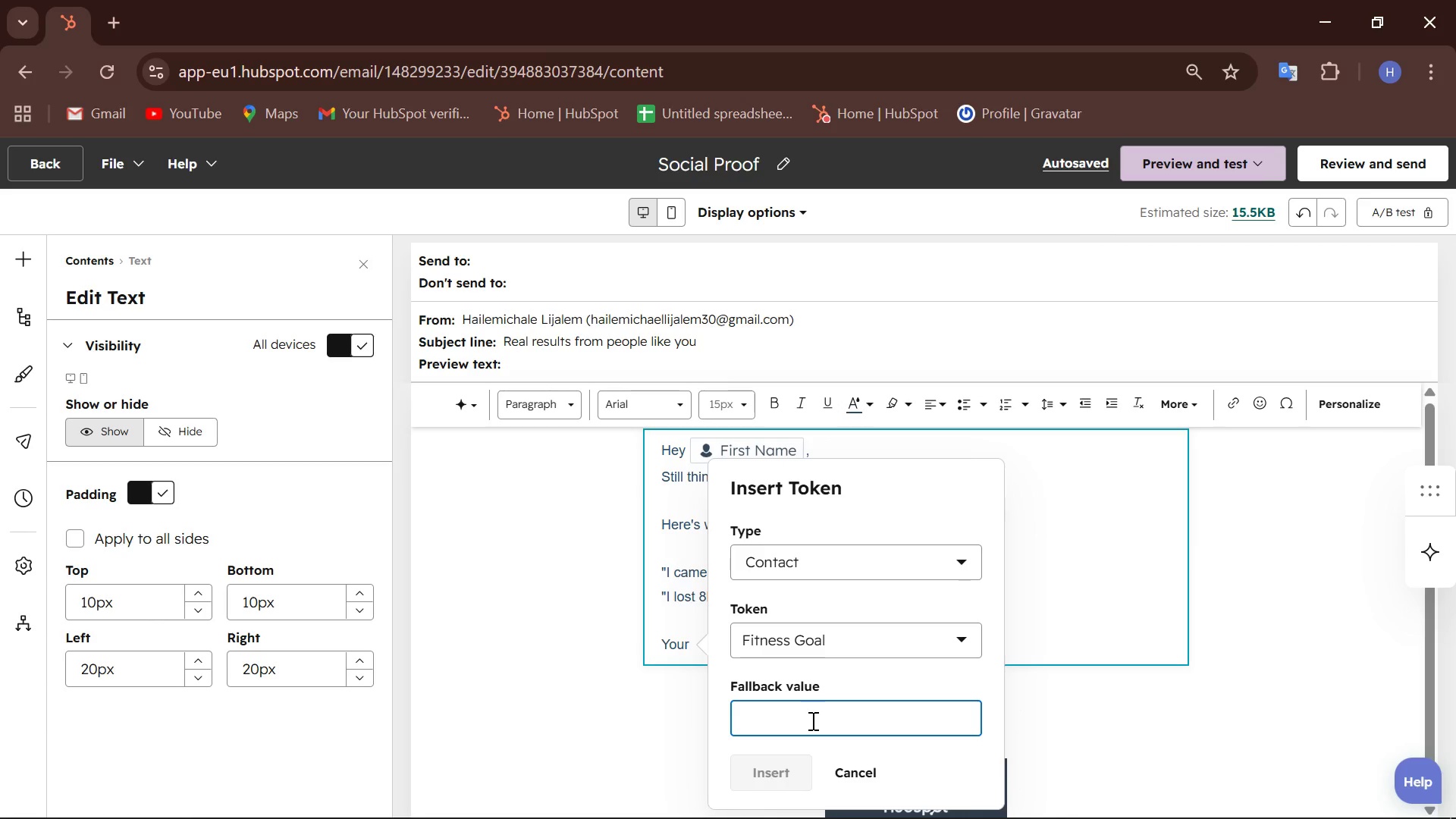 
type(Fitness Goal)
 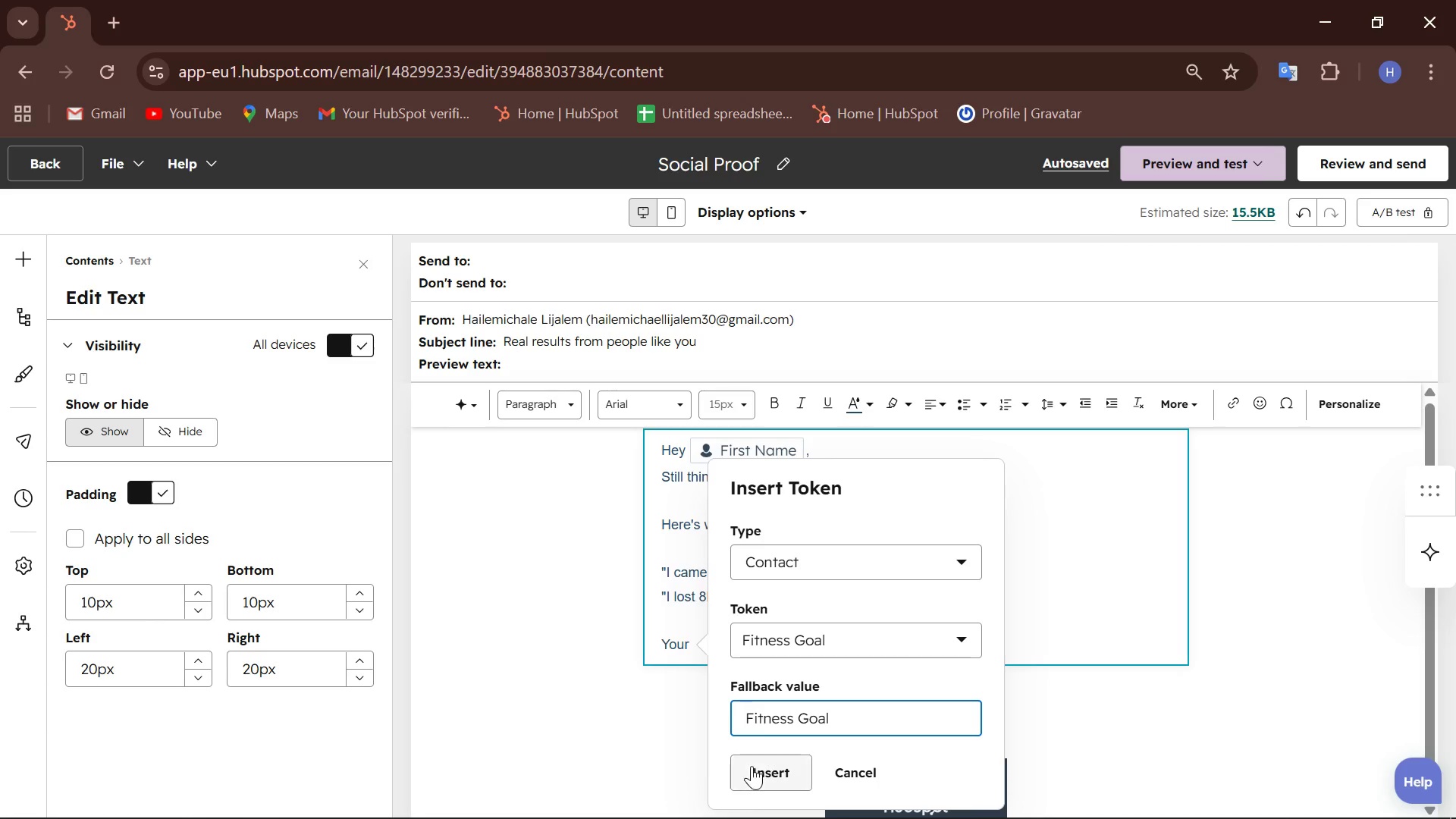 
left_click([752, 766])
 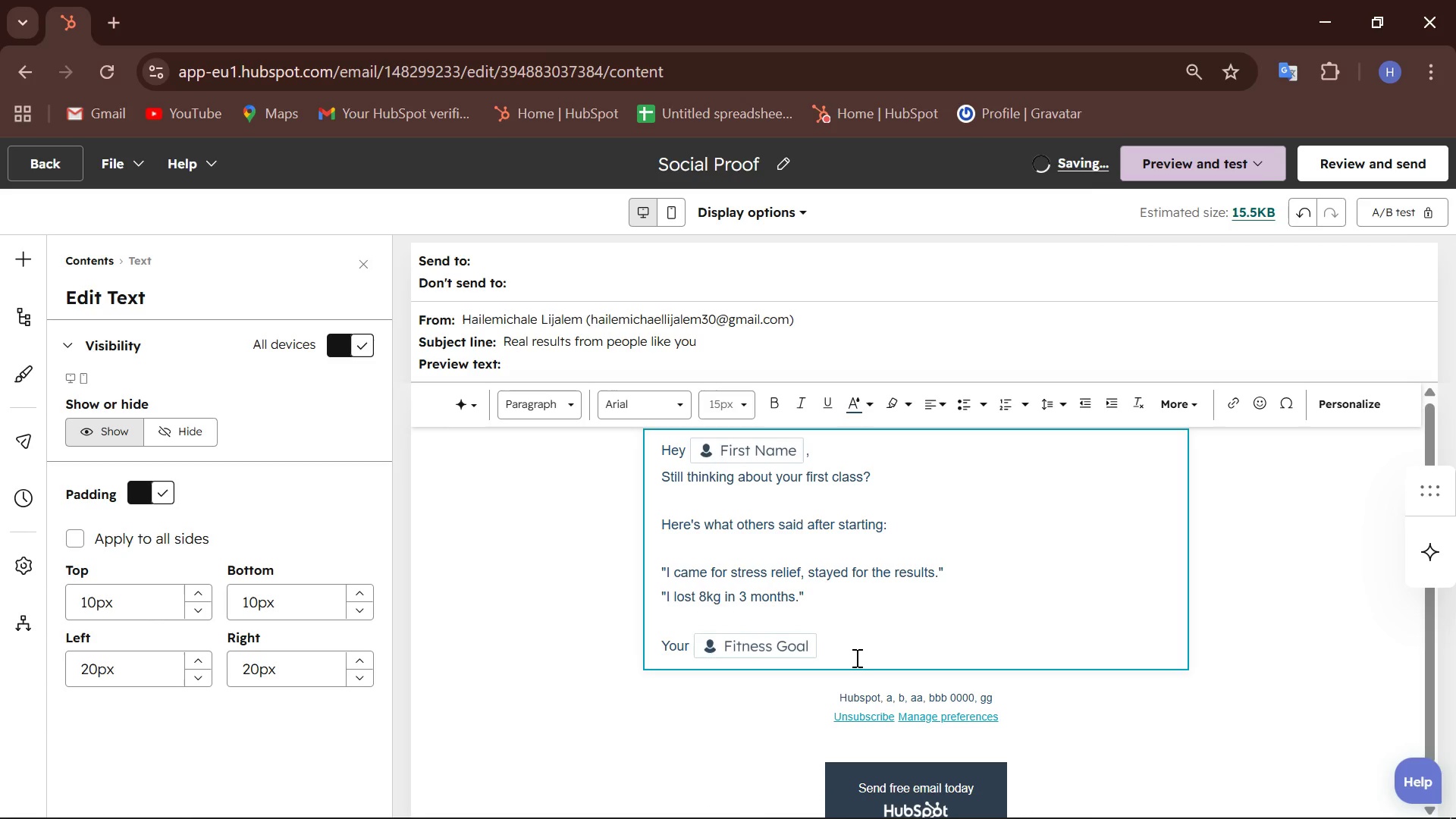 
type( journey doesn't happen by accident -)
 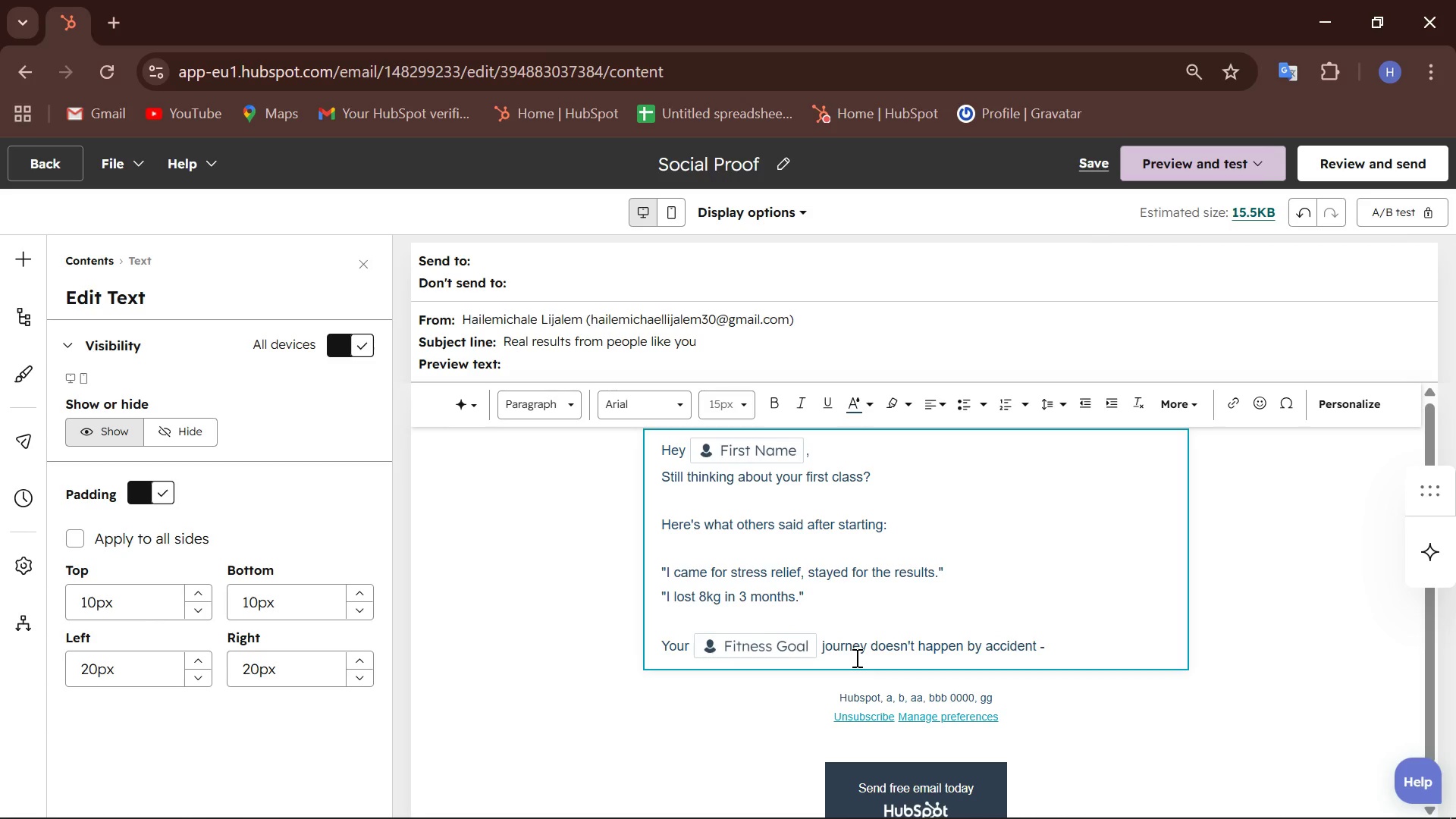 
type( it happens withconsistency.)
 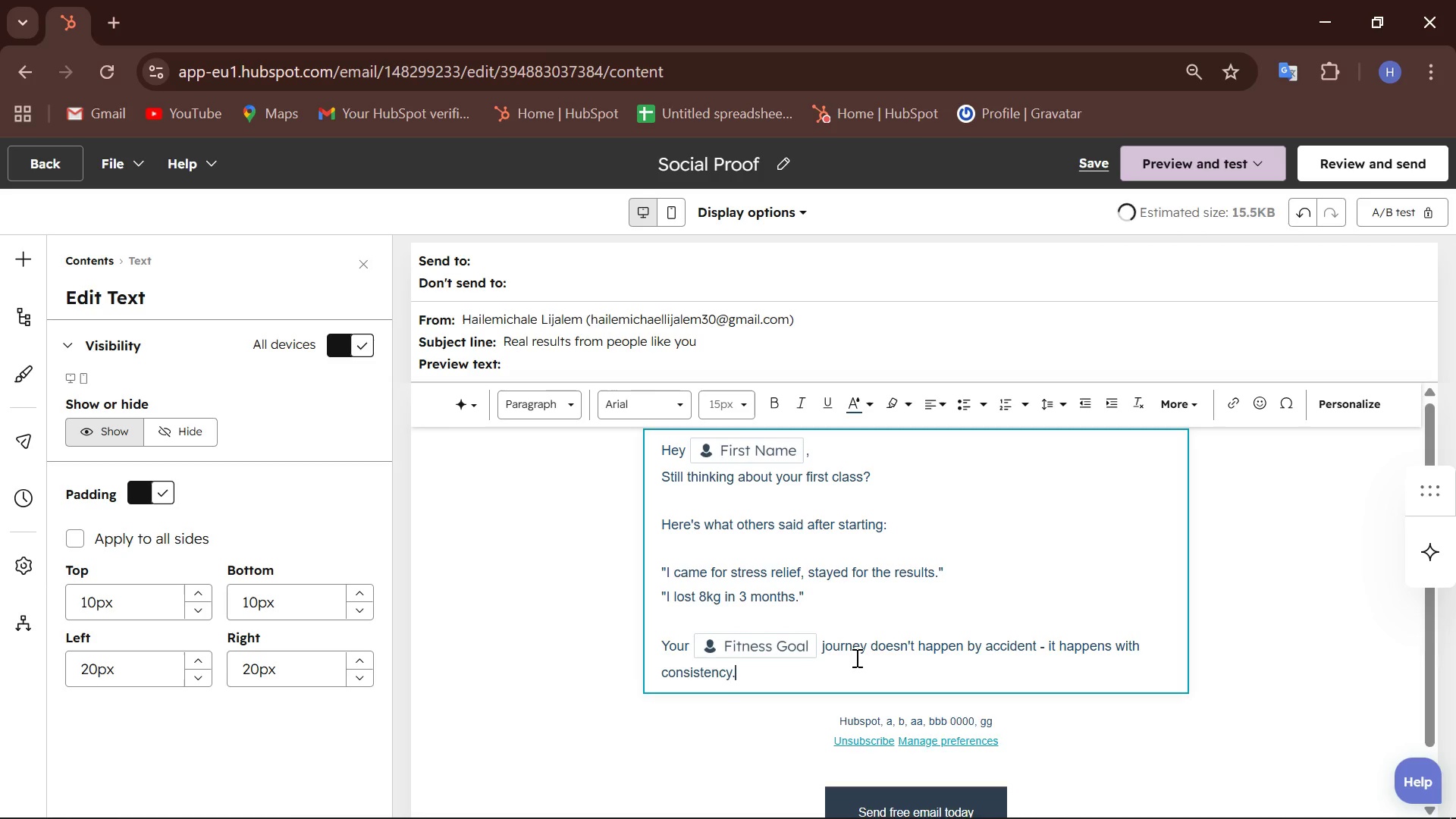 
hold_key(key=Space, duration=10.75)
 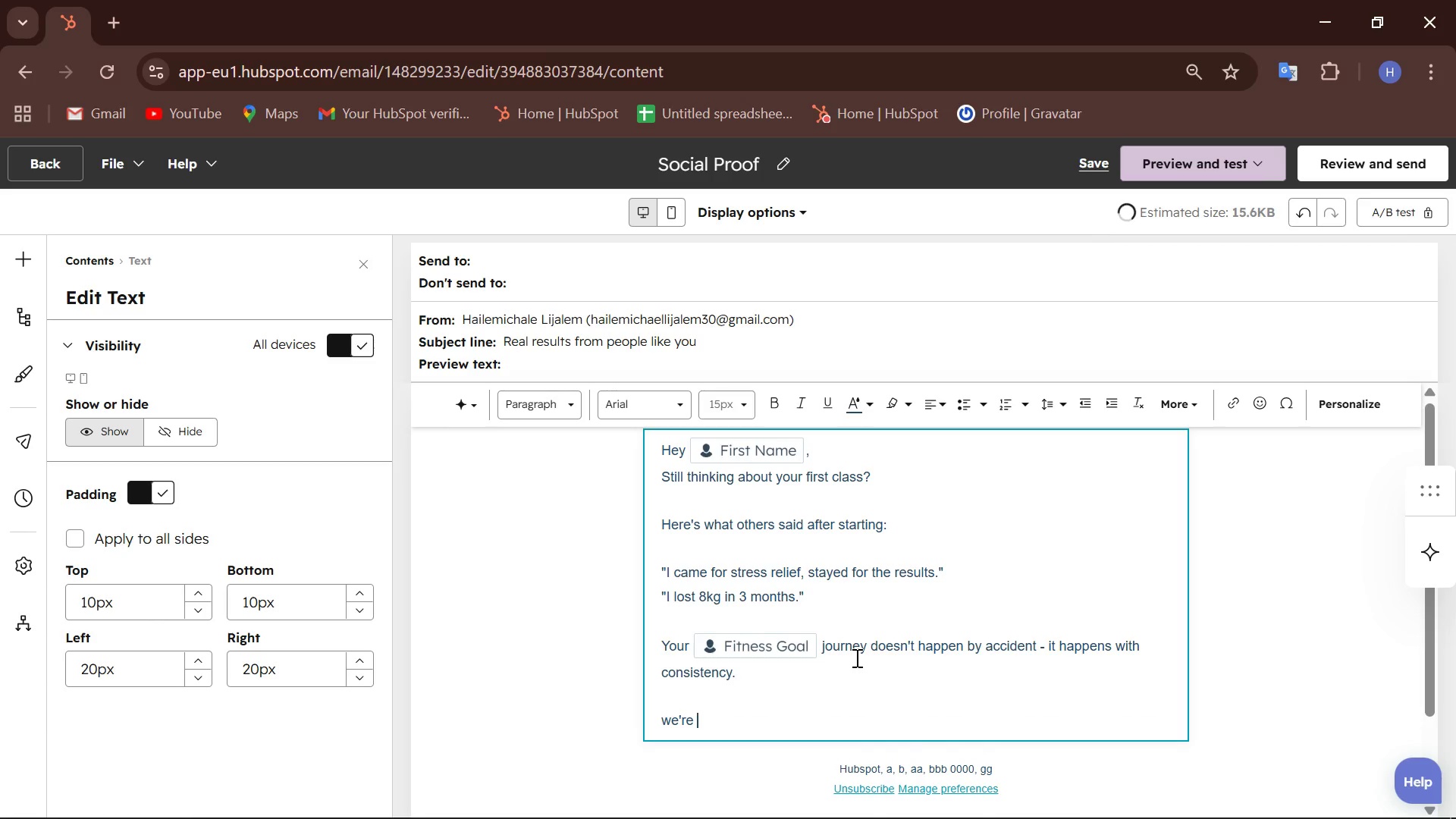 
key(Enter)
 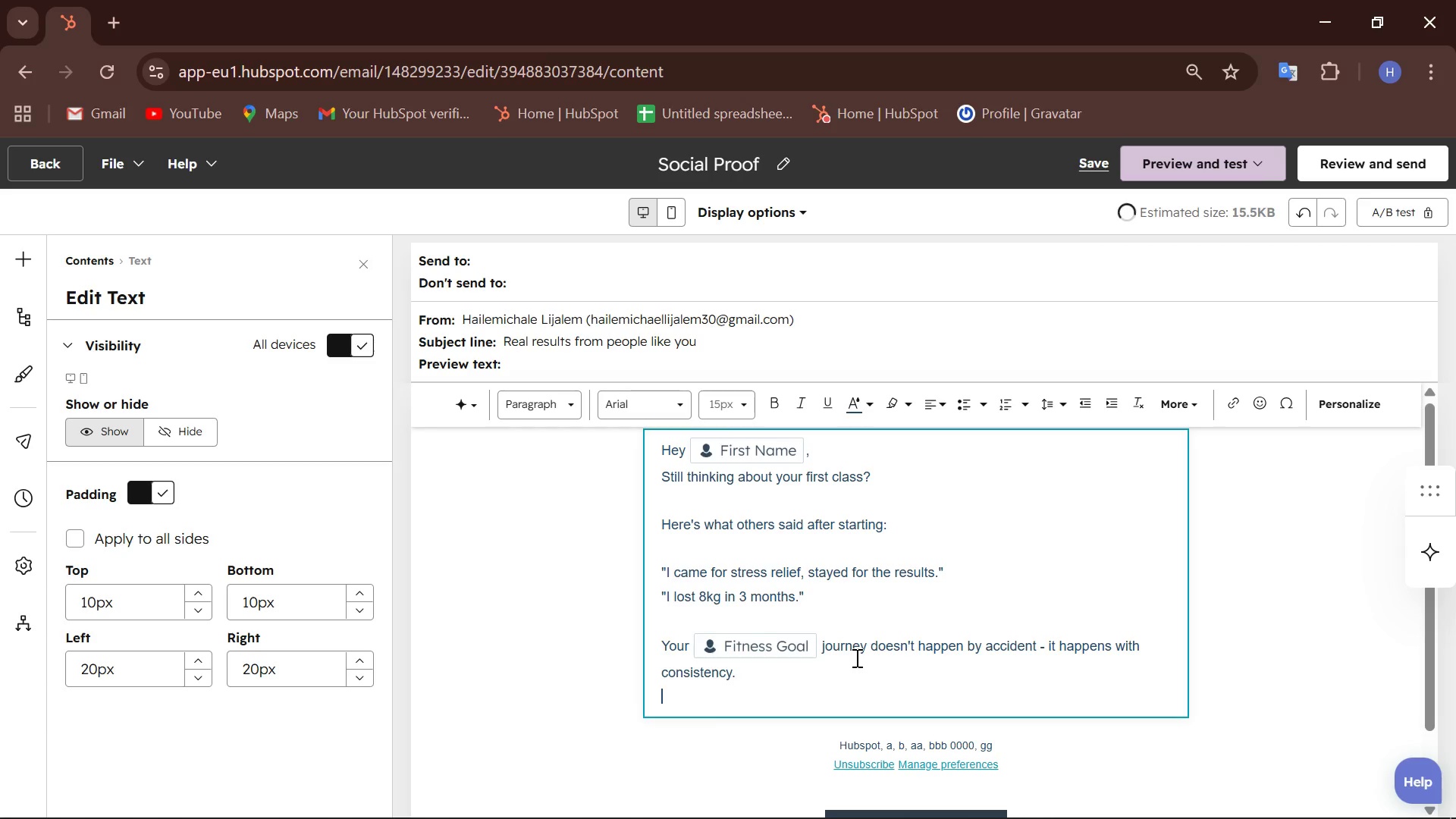 
key(Enter)
 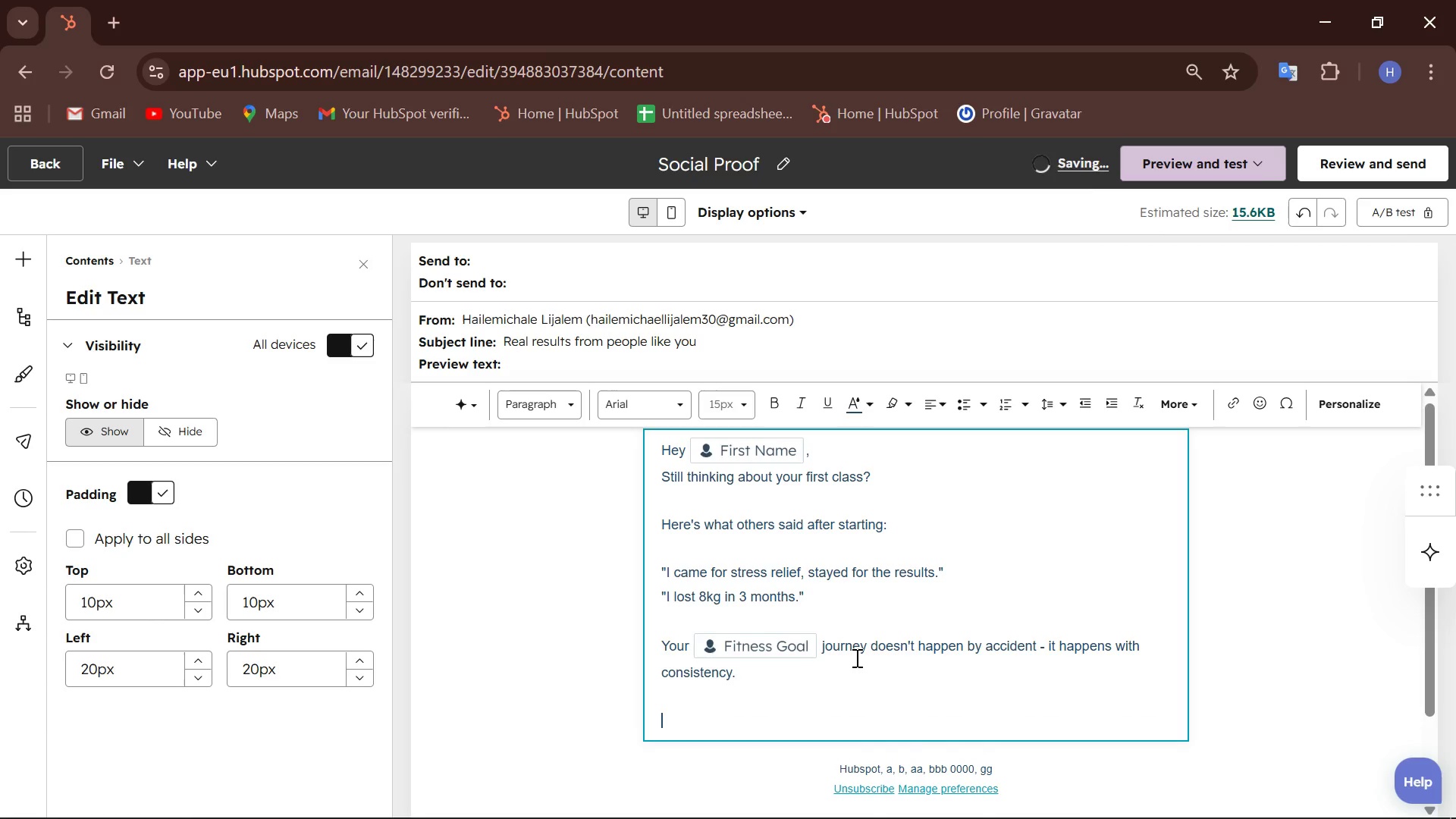 
type(we'reready when you are.)
 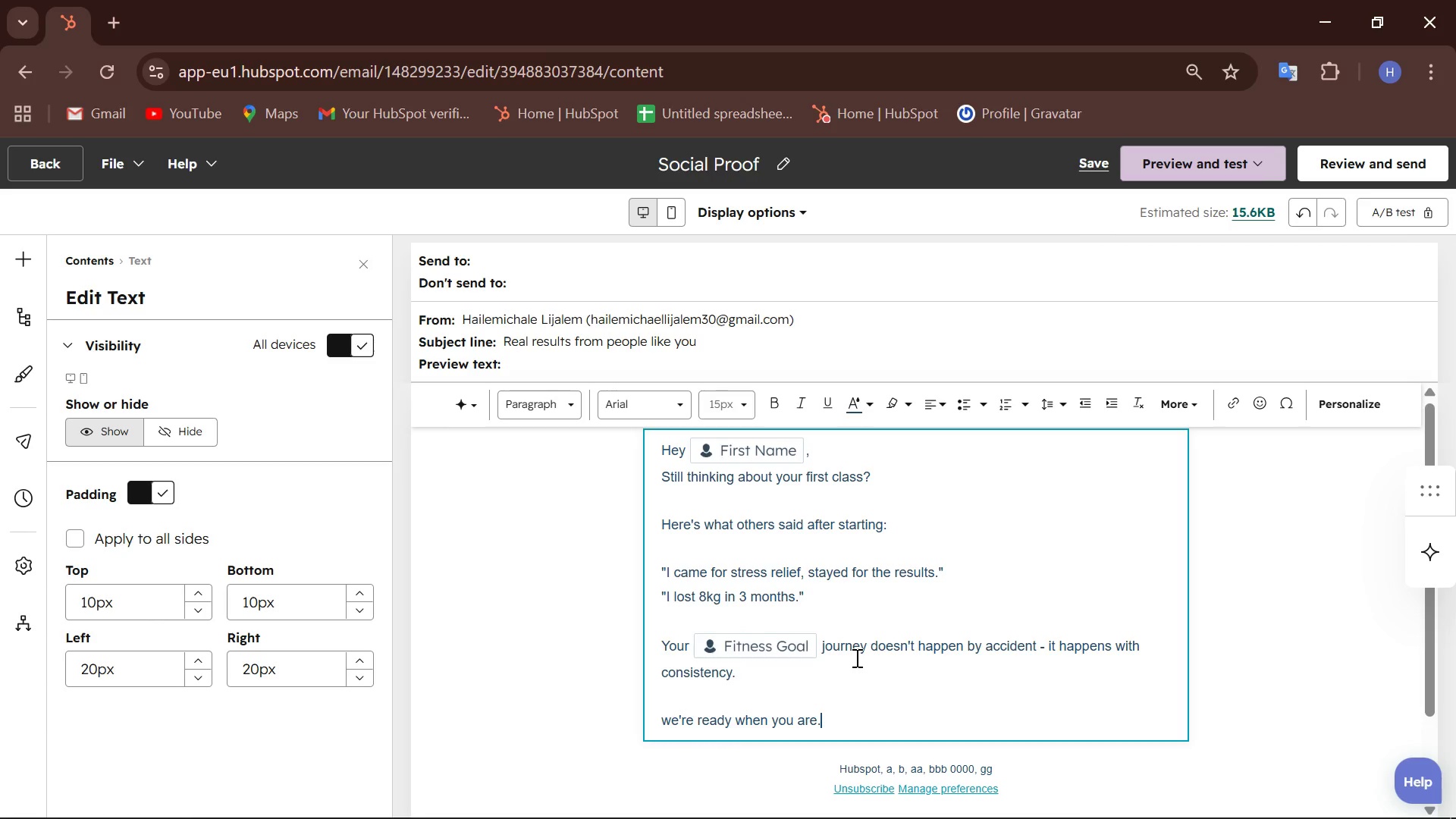 
key(Enter)
 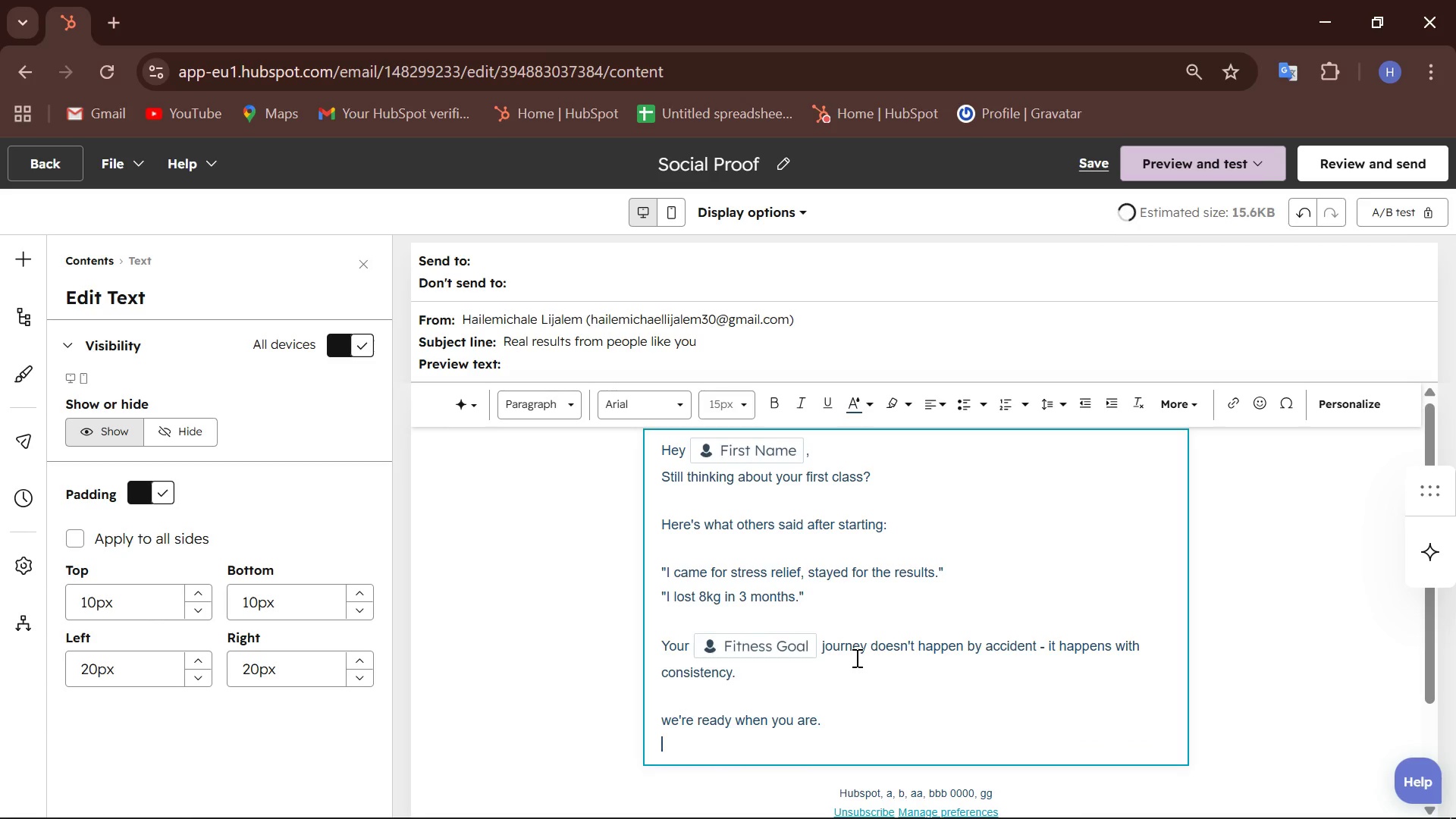 
key(Enter)
 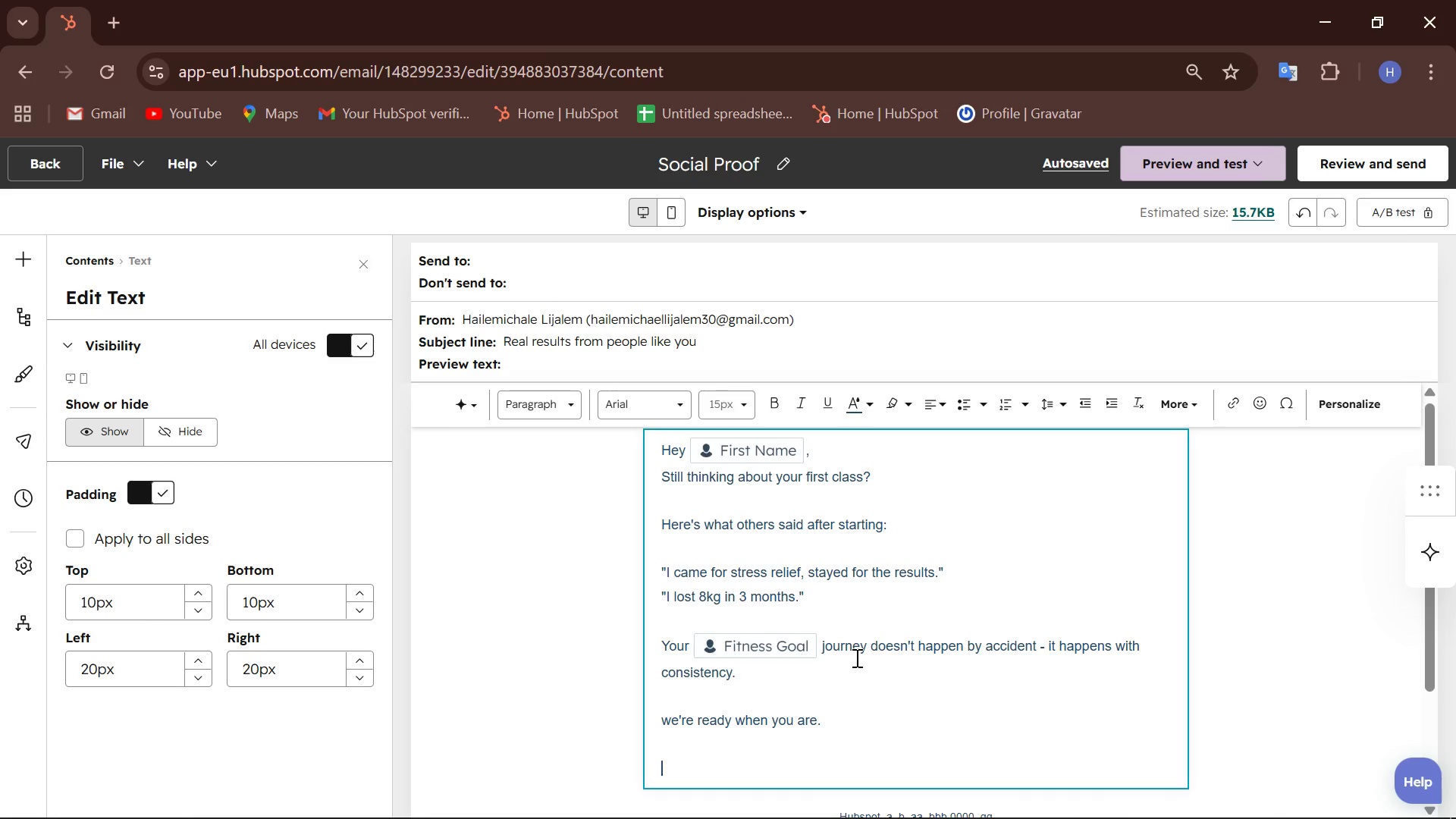 
wait(13.95)
 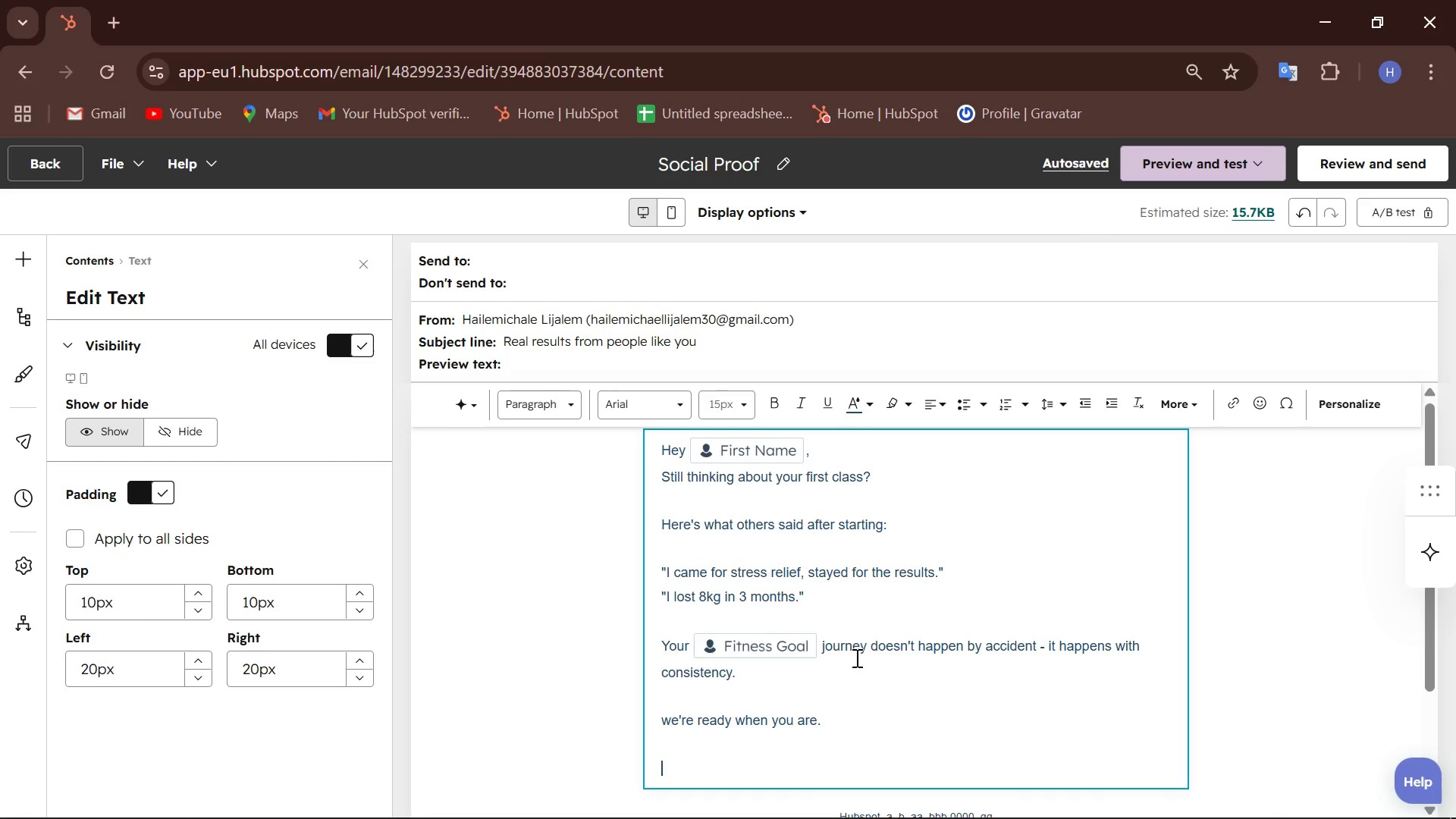 
left_click([28, 251])
 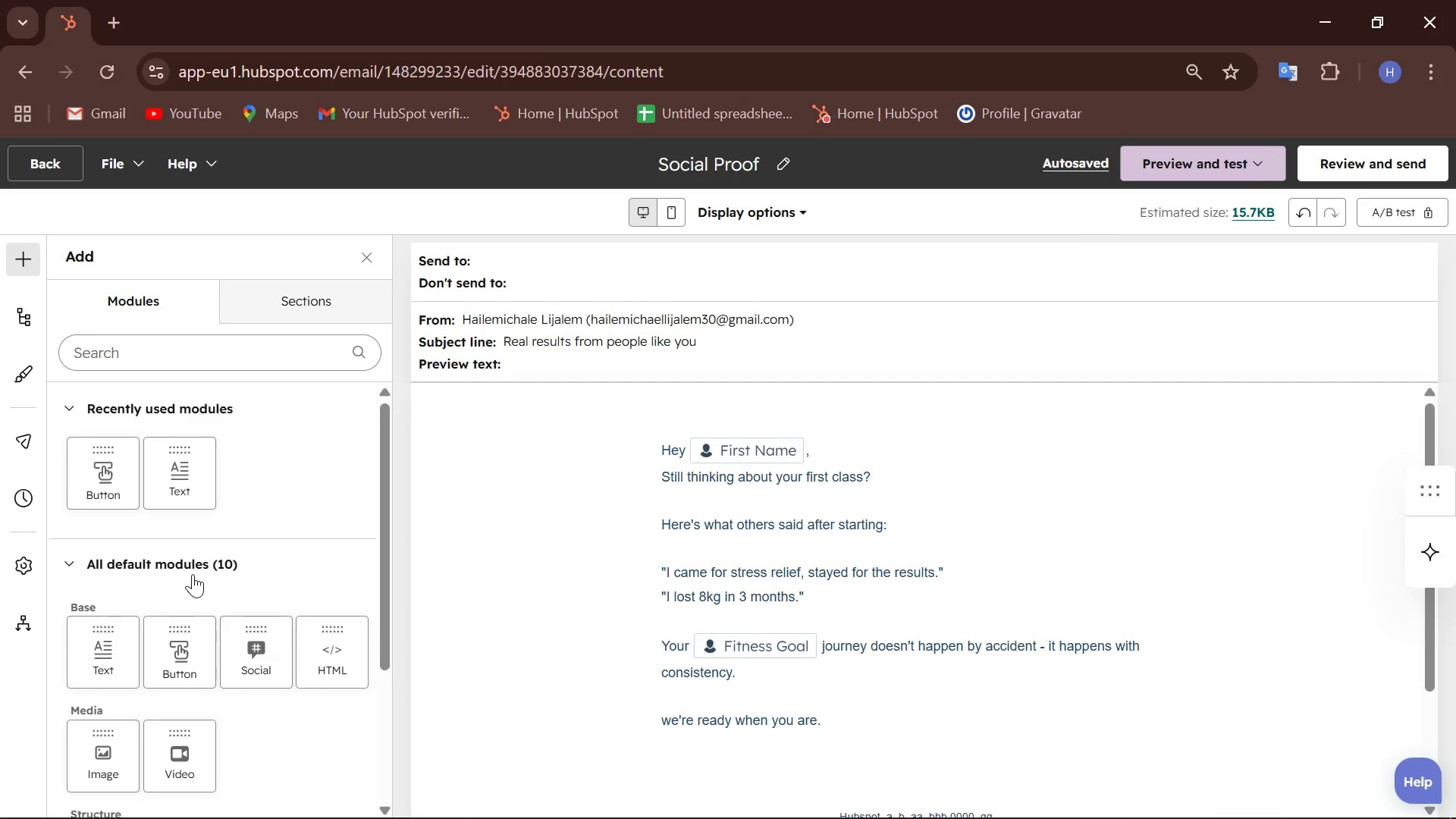 
wait(6.39)
 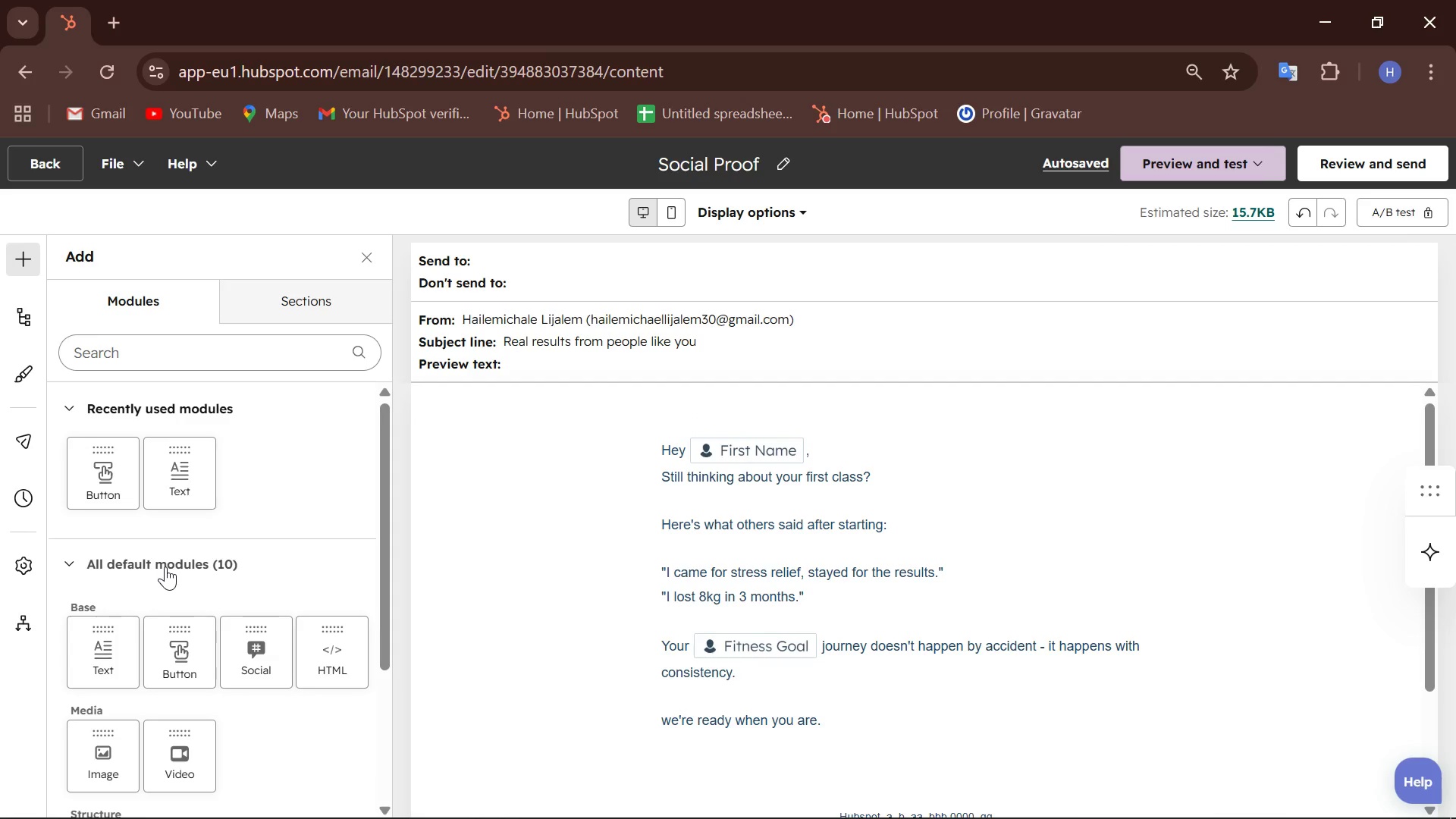 
left_click_drag(start_coordinate=[180, 663], to_coordinate=[775, 639])
 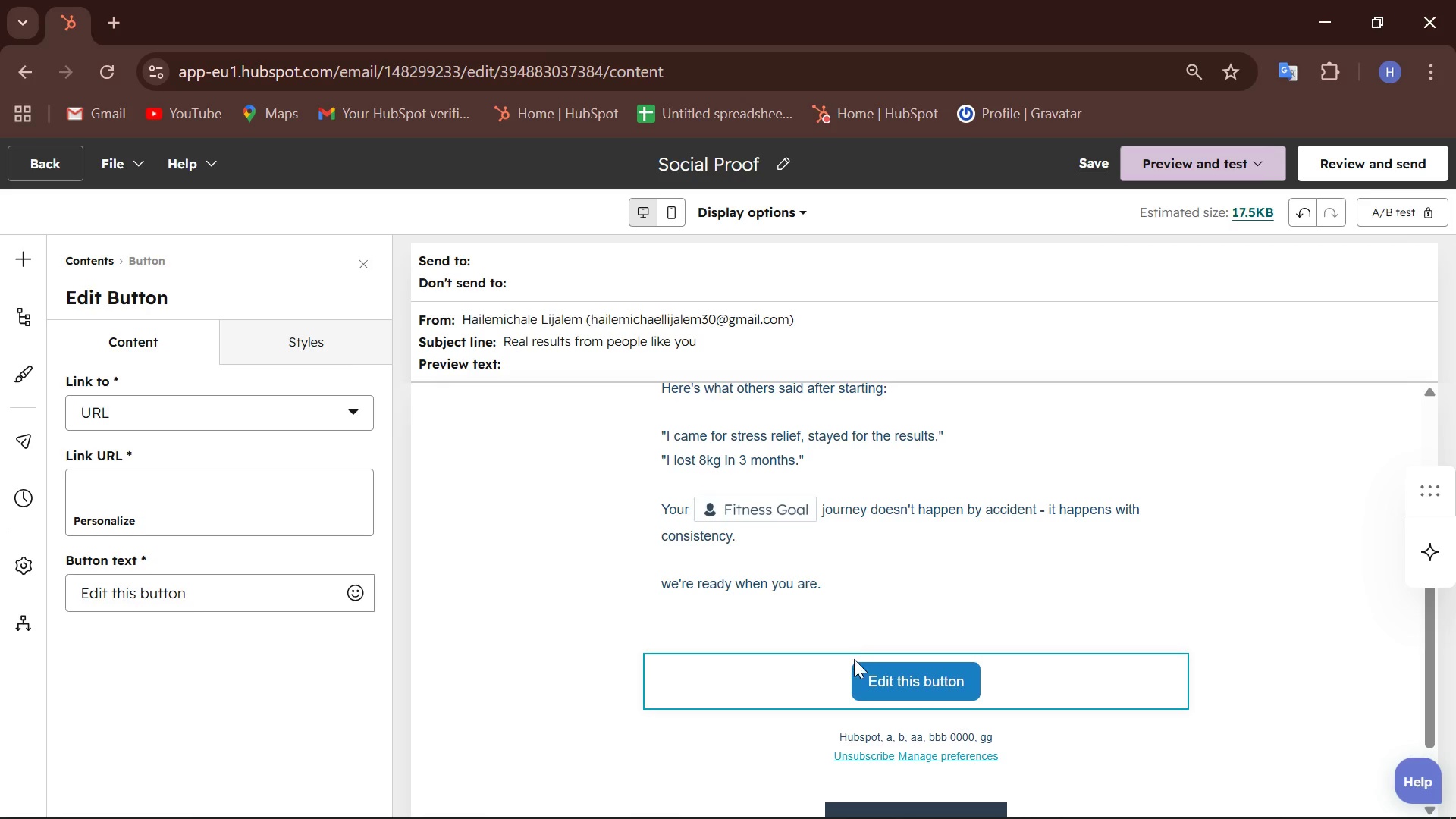 
left_click([893, 679])
 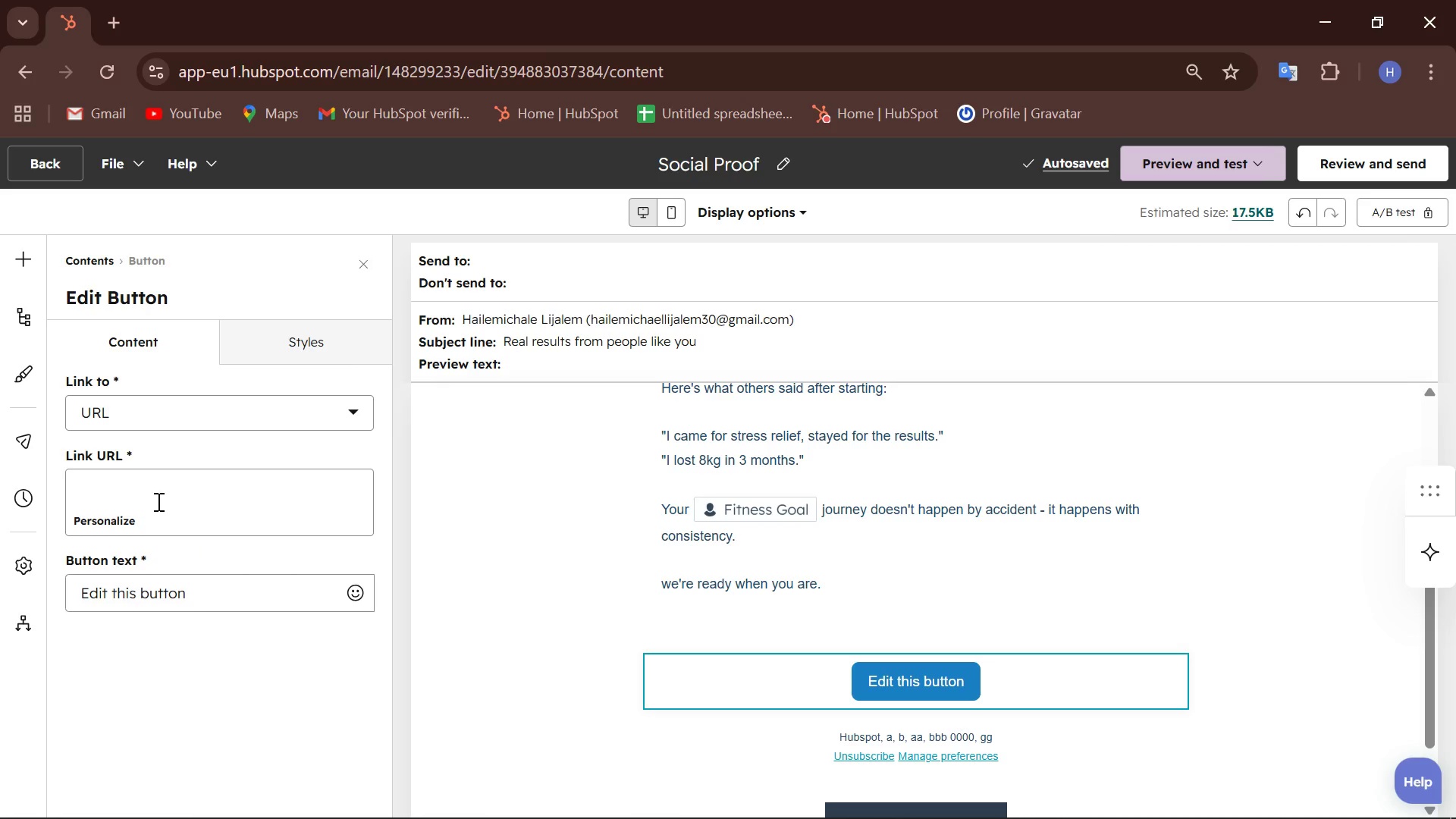 
left_click([148, 491])
 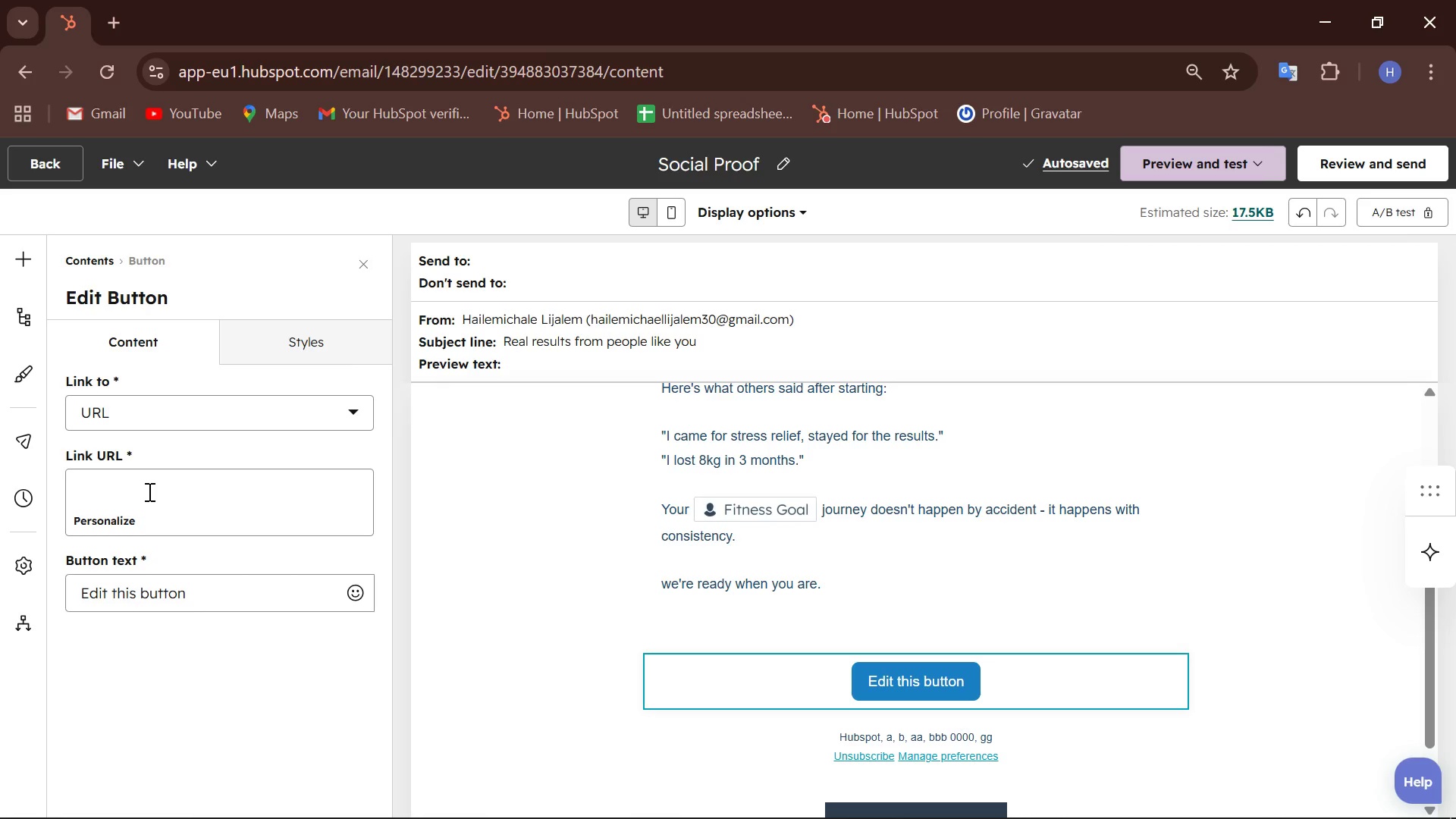 
type(https://www.hubspot.com)
 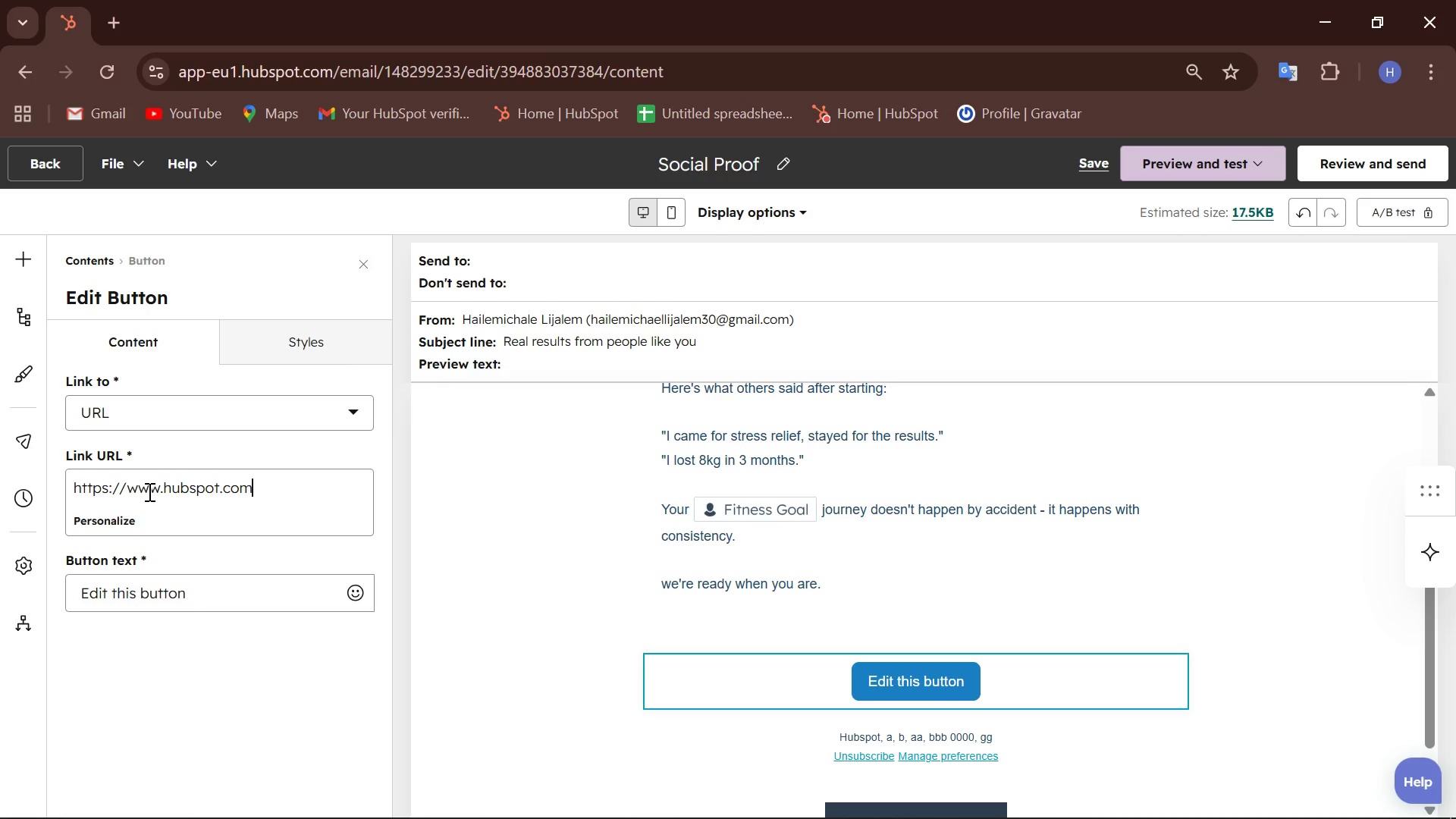 
left_click([192, 593])
 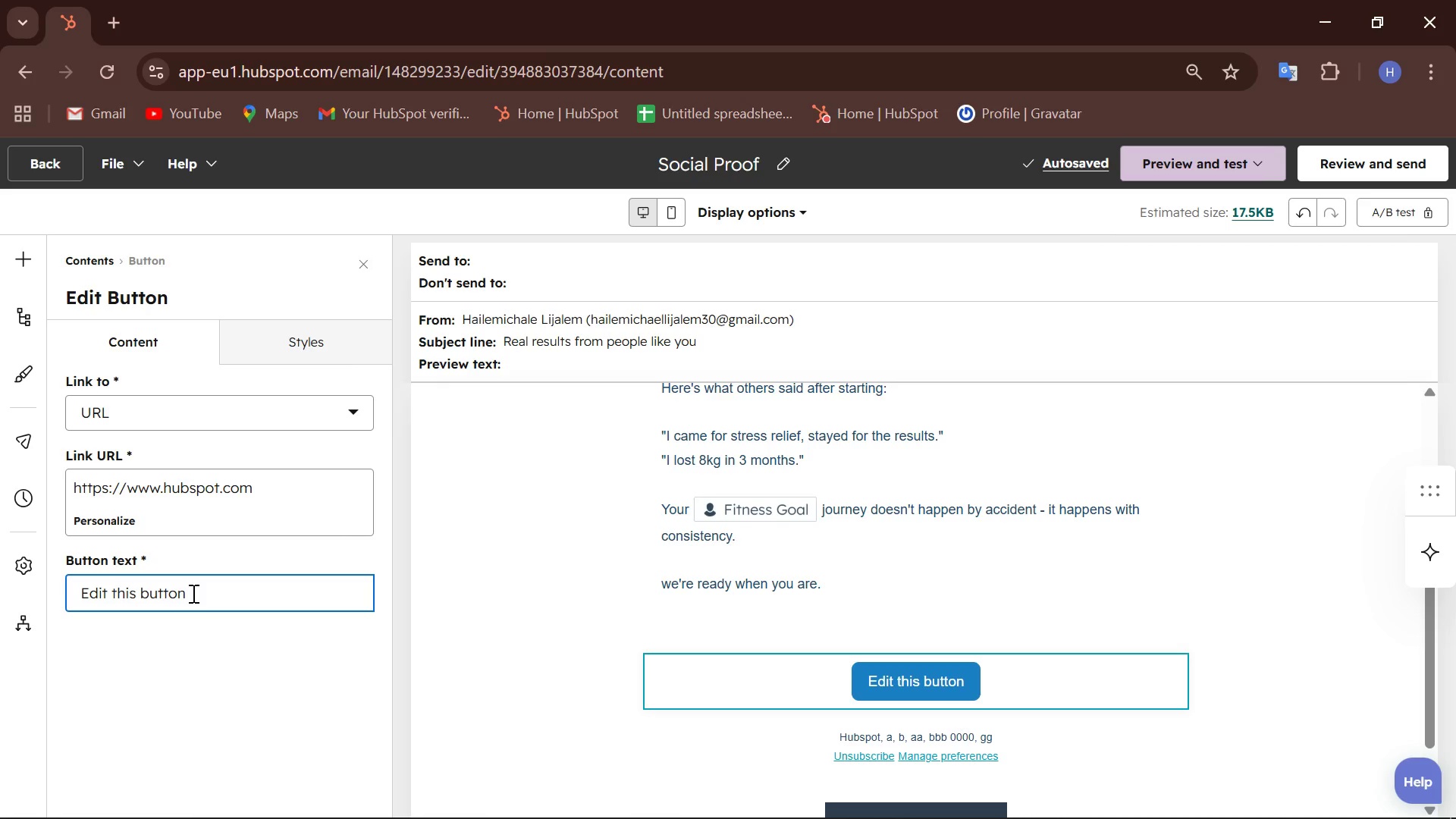 
hold_key(key=Backspace, duration=1.24)
 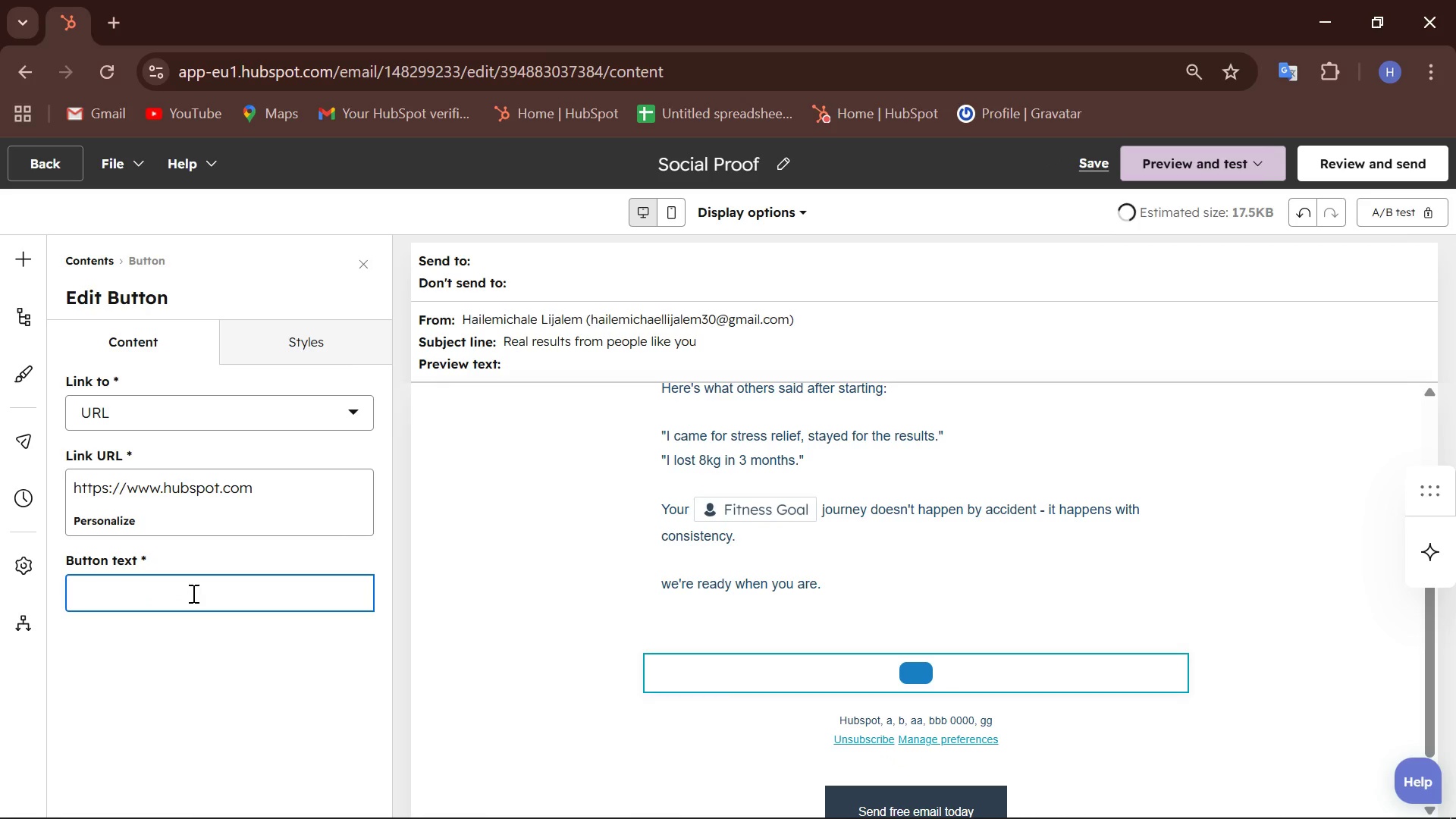 
hold_key(key=Backspace, duration=3.64)
 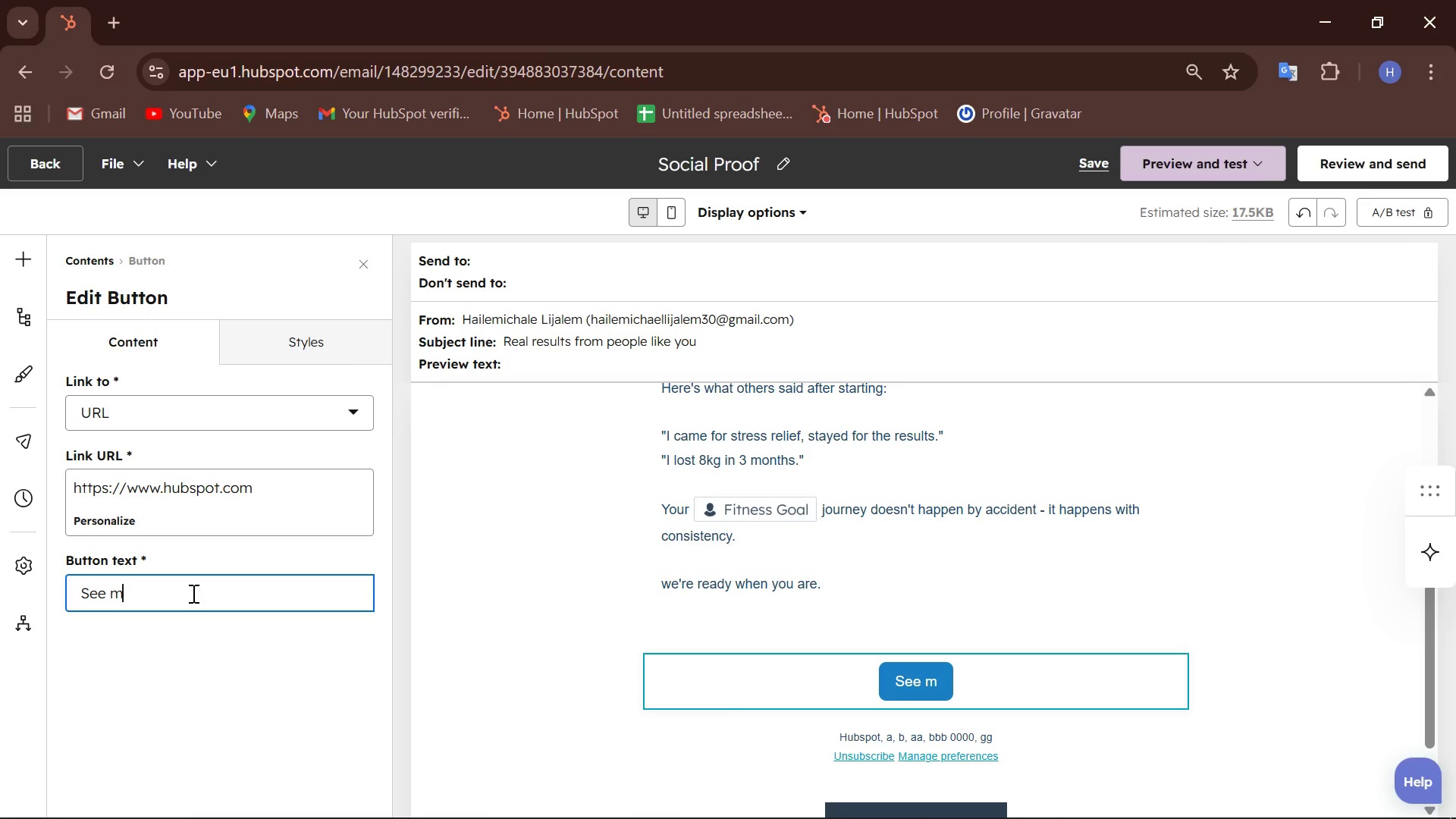 
type(See mmembership Options)
 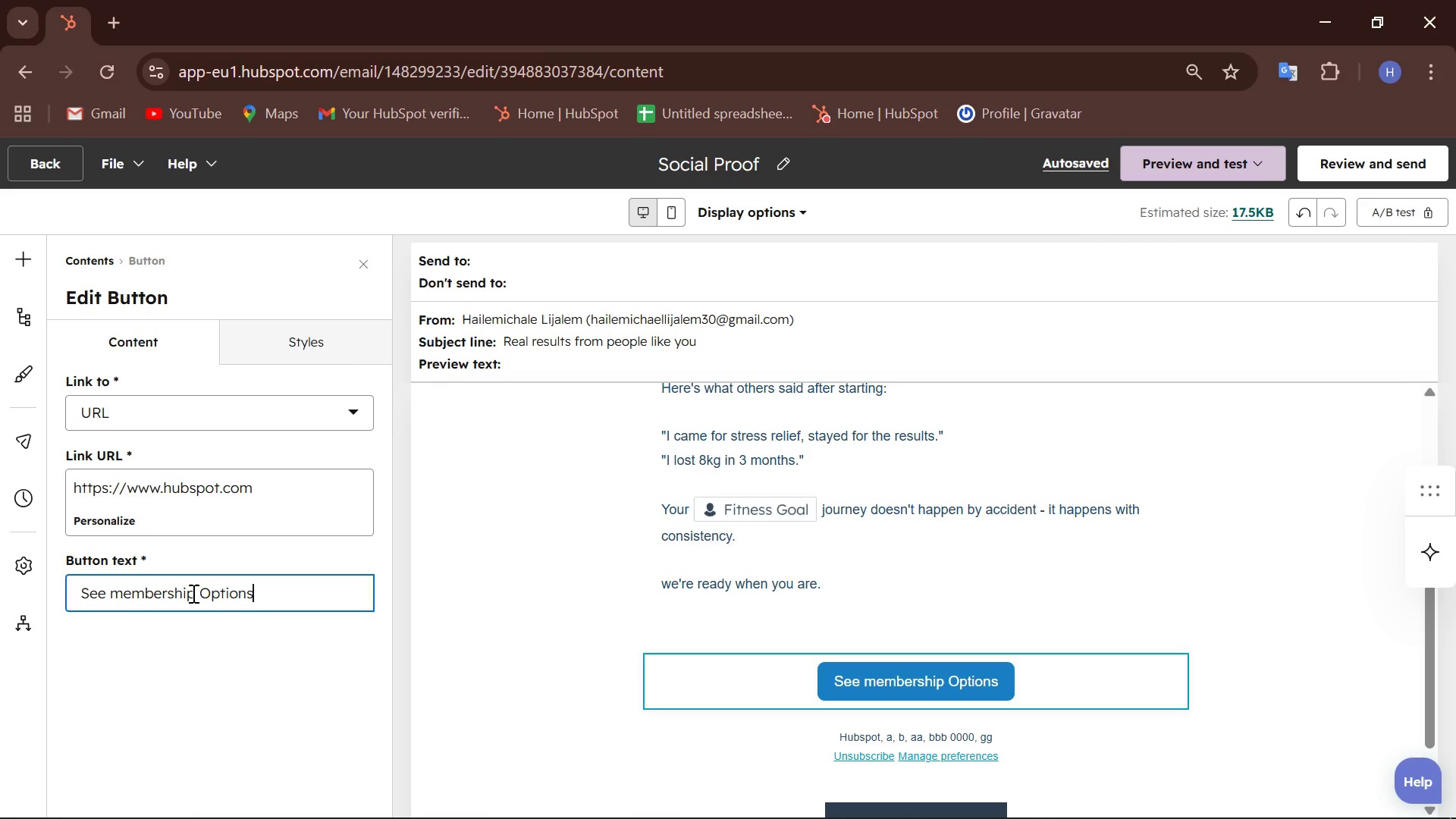 
wait(25.09)
 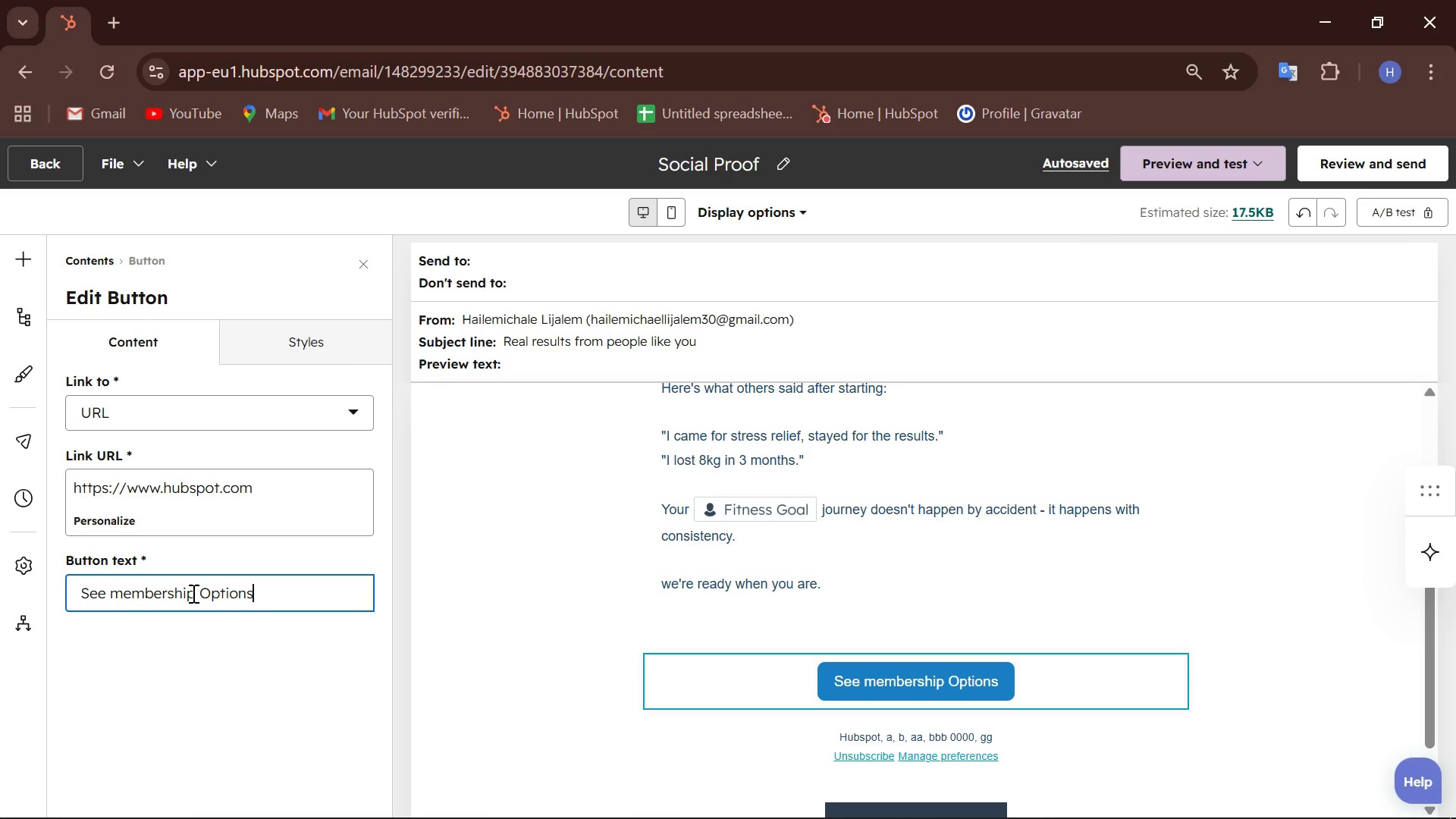 
scroll: coordinate [754, 590], scroll_direction: up, amount: 3.0
 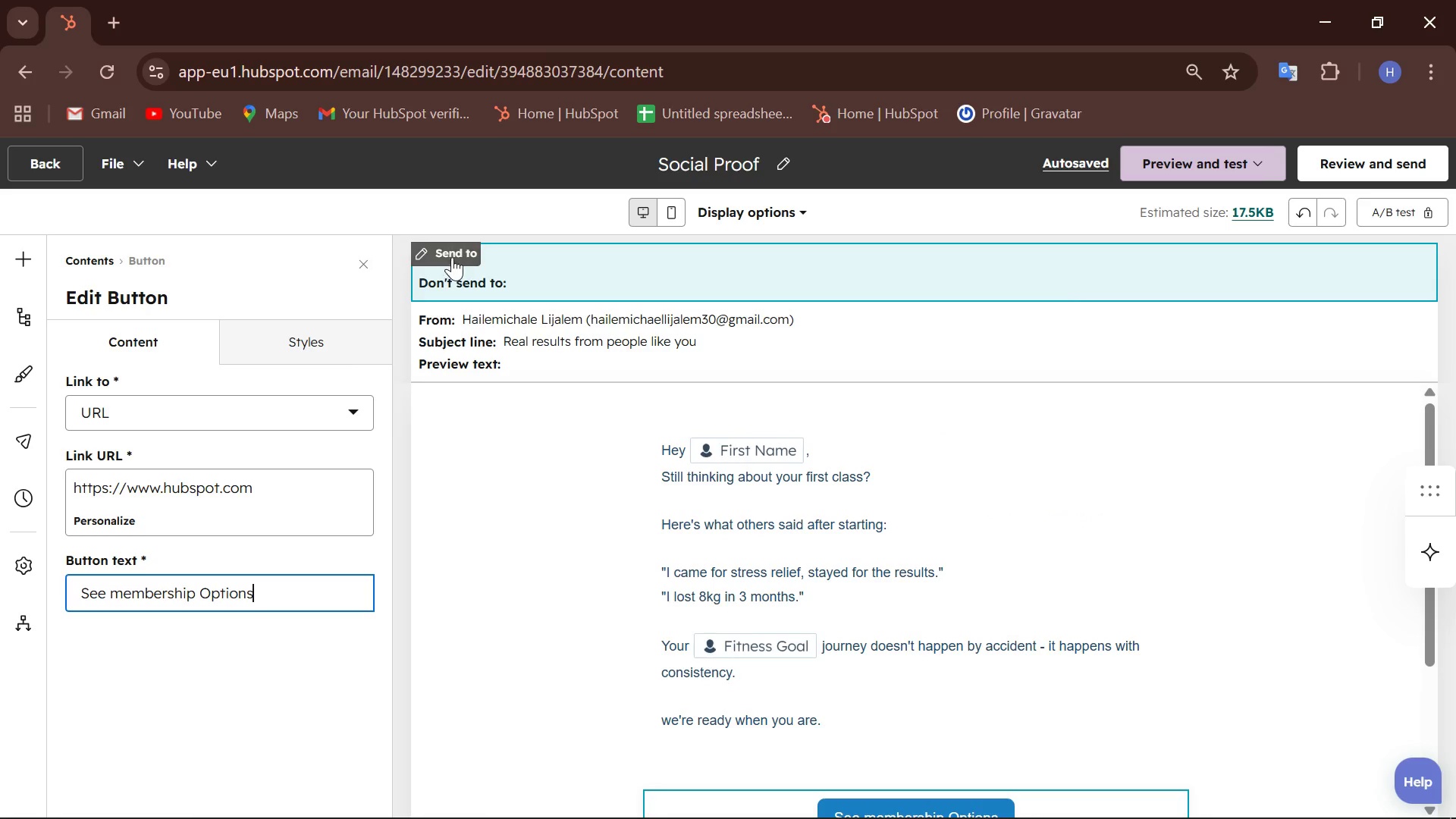 
left_click([464, 249])
 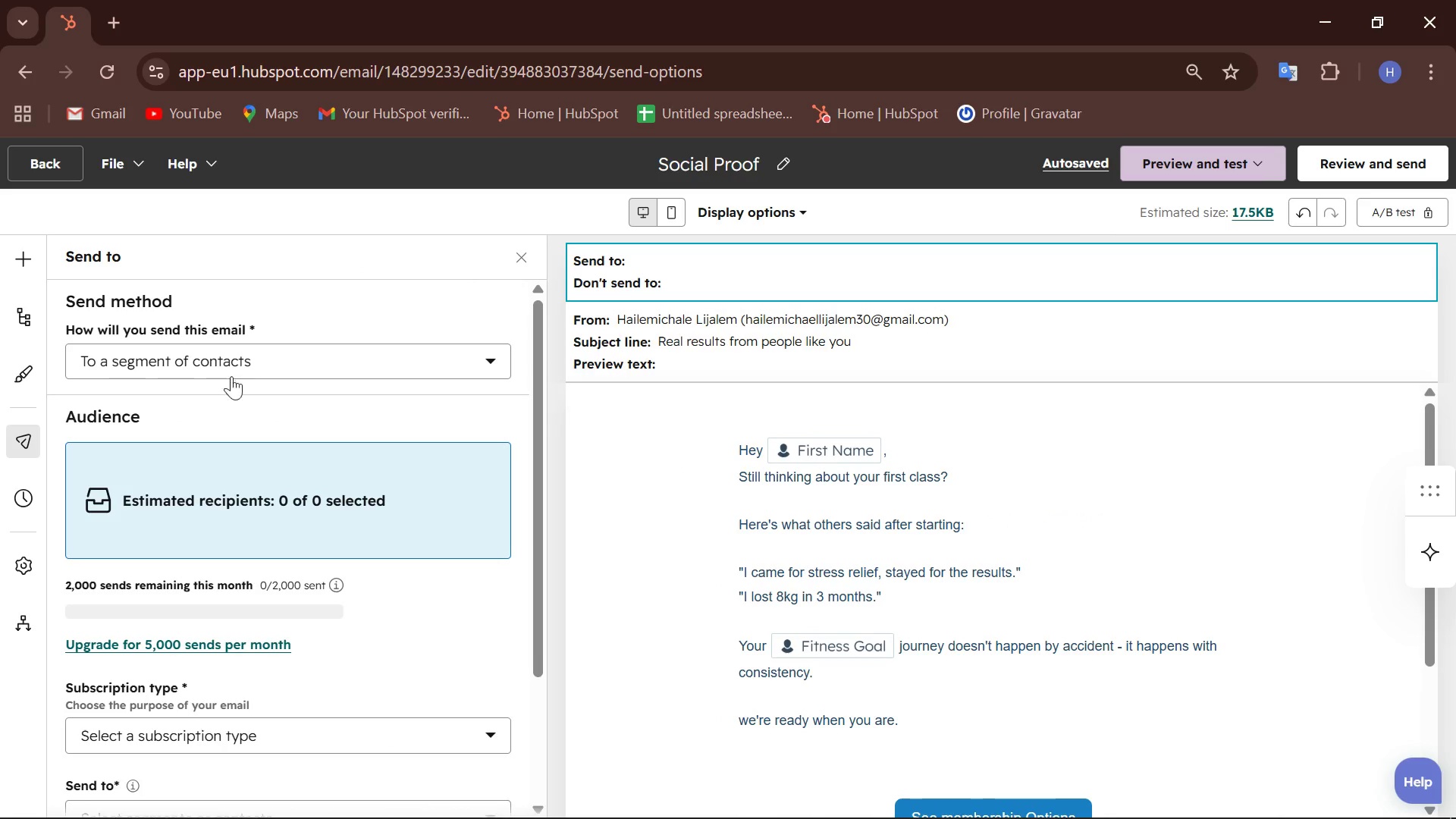 
left_click([272, 359])
 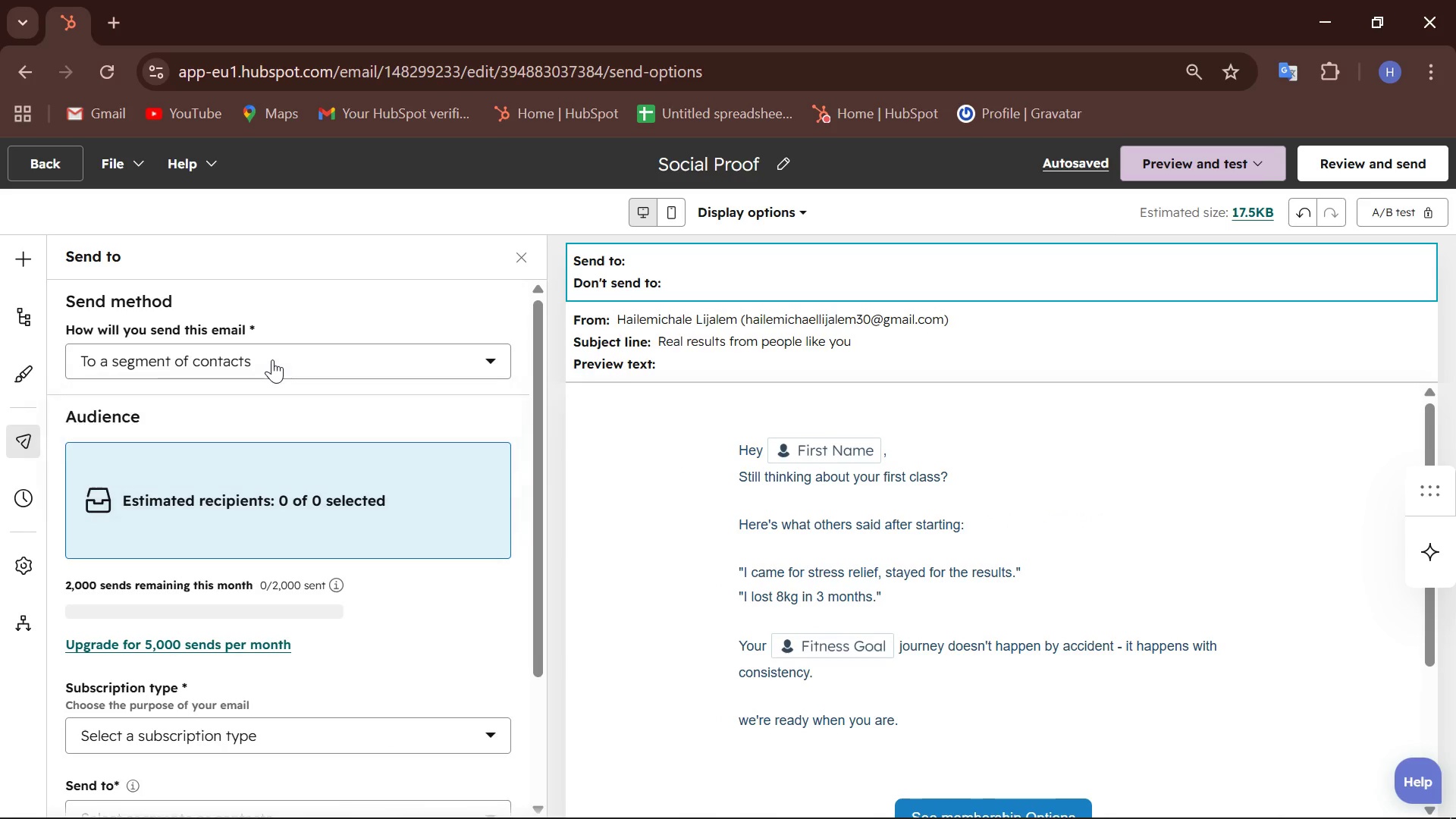 
double_click([272, 359])
 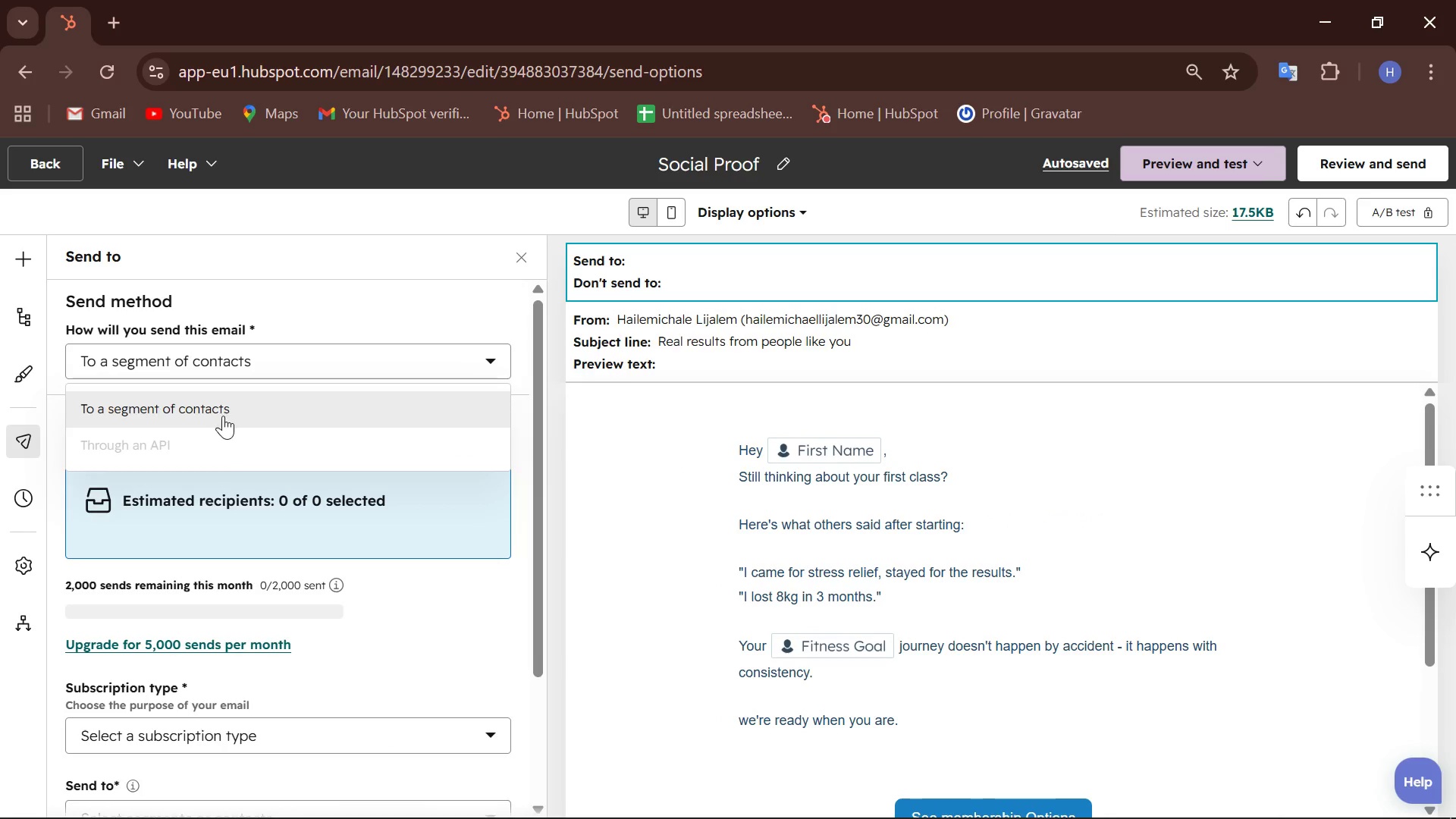 
left_click([223, 416])
 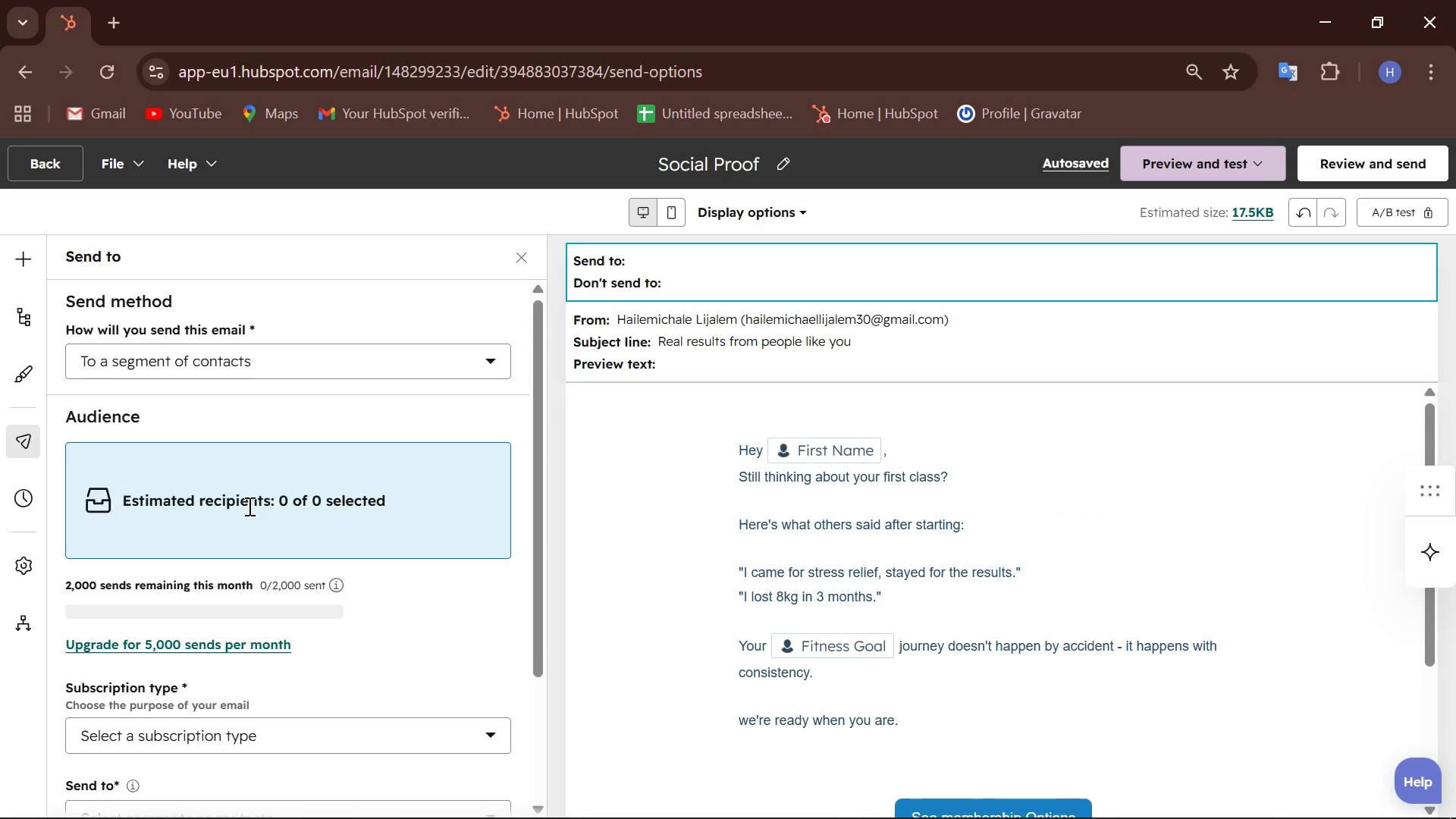 
scroll: coordinate [217, 570], scroll_direction: down, amount: 3.0
 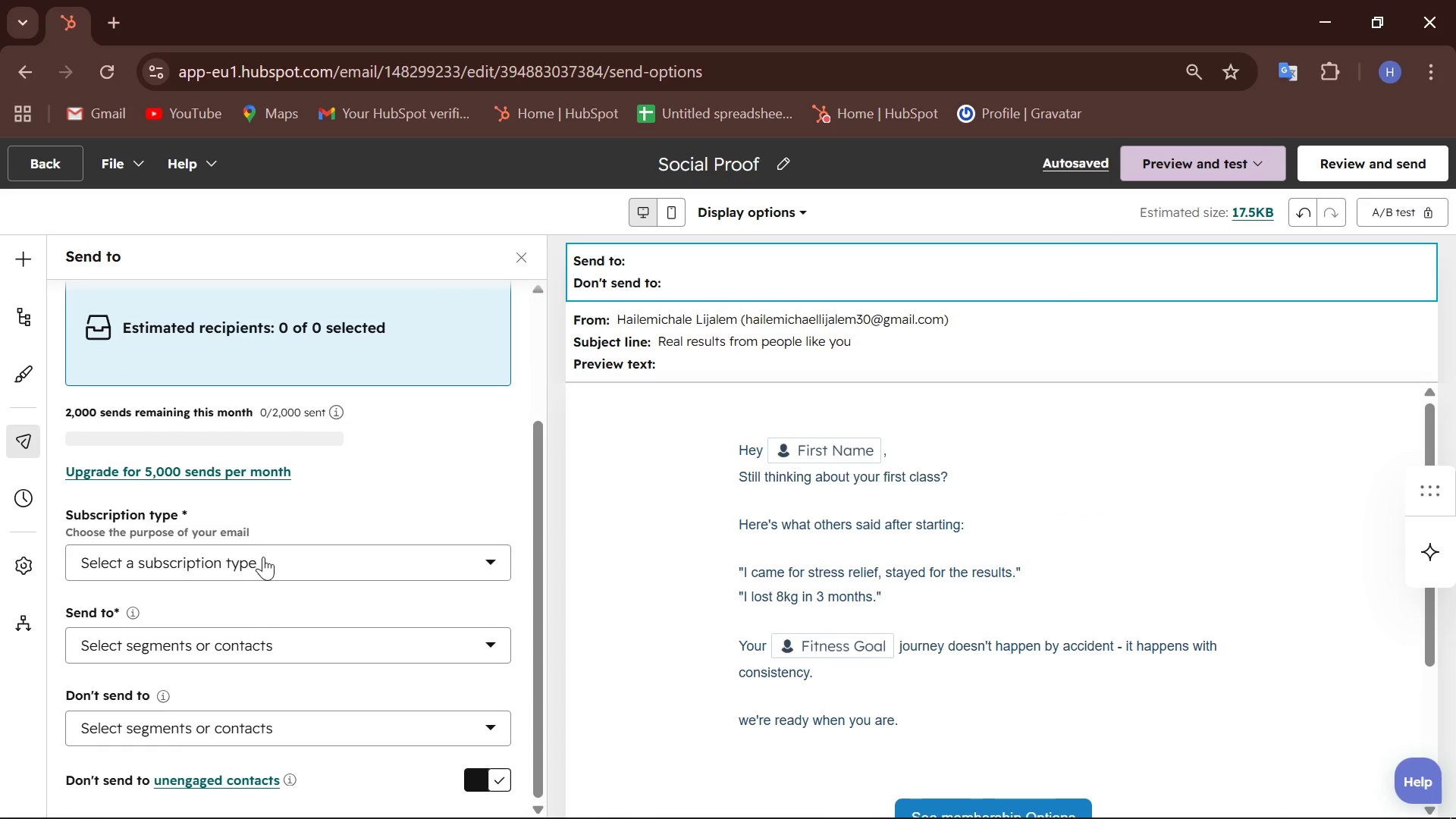 
left_click([263, 557])
 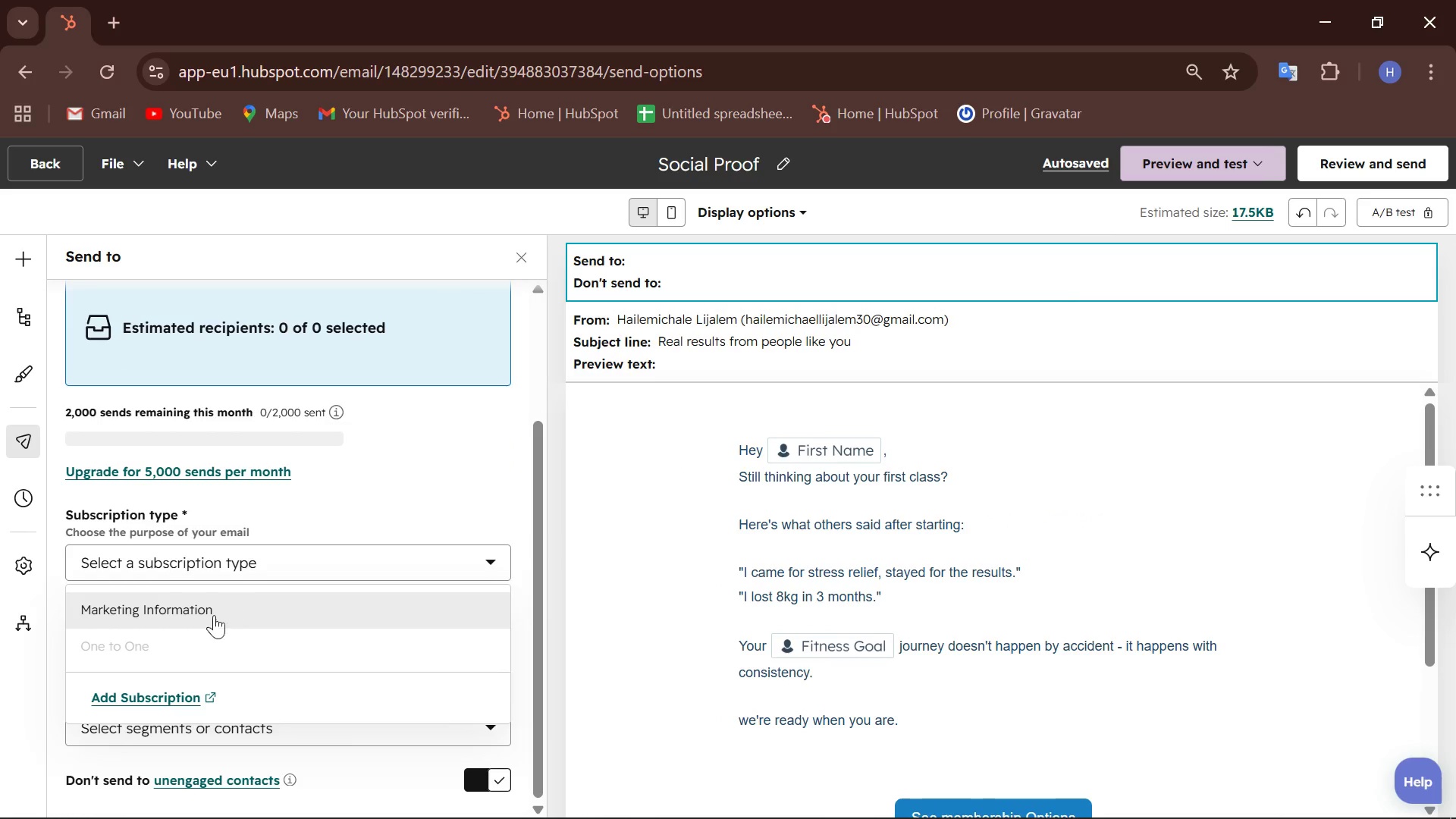 
left_click([214, 615])
 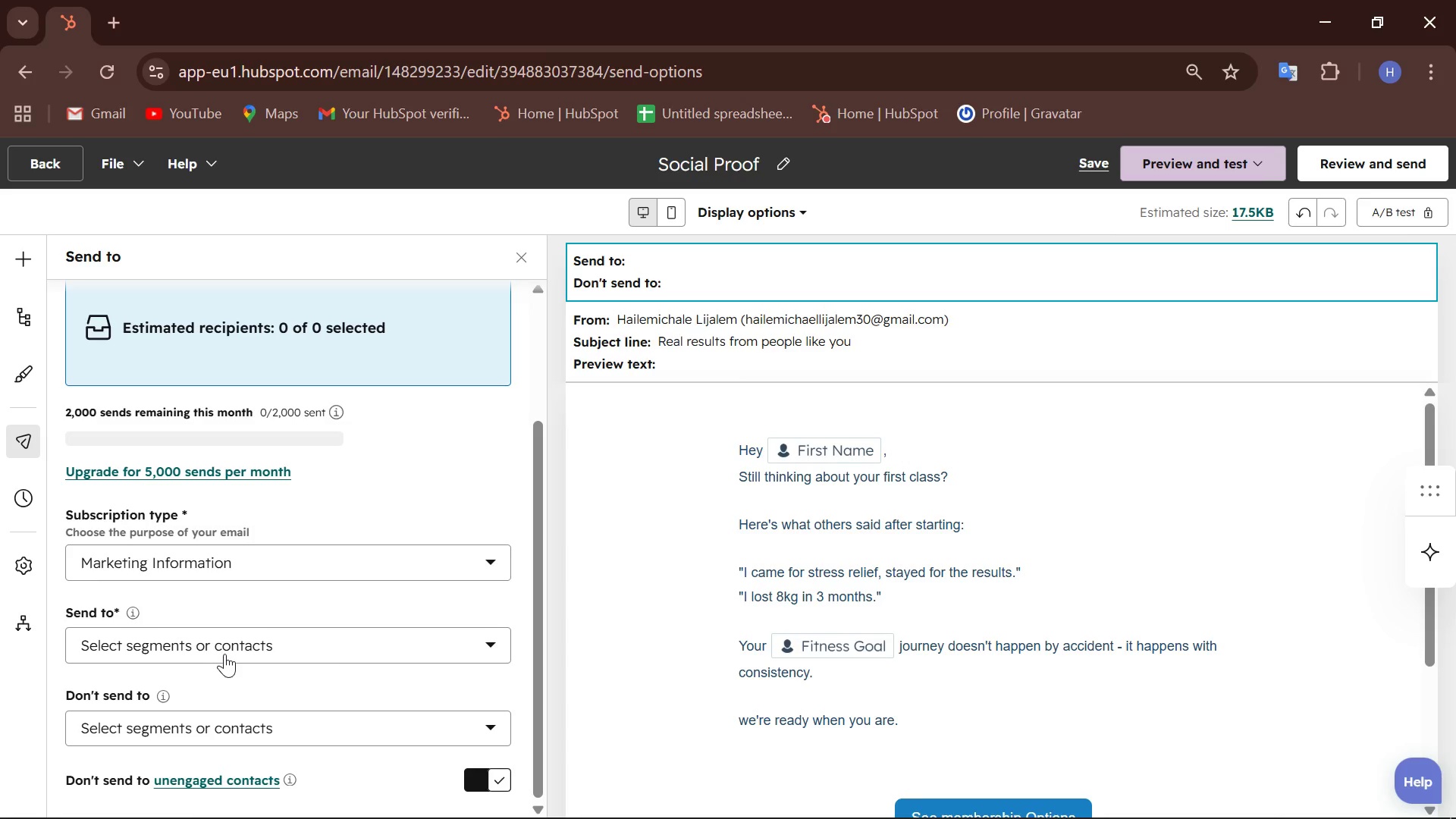 
left_click([224, 654])
 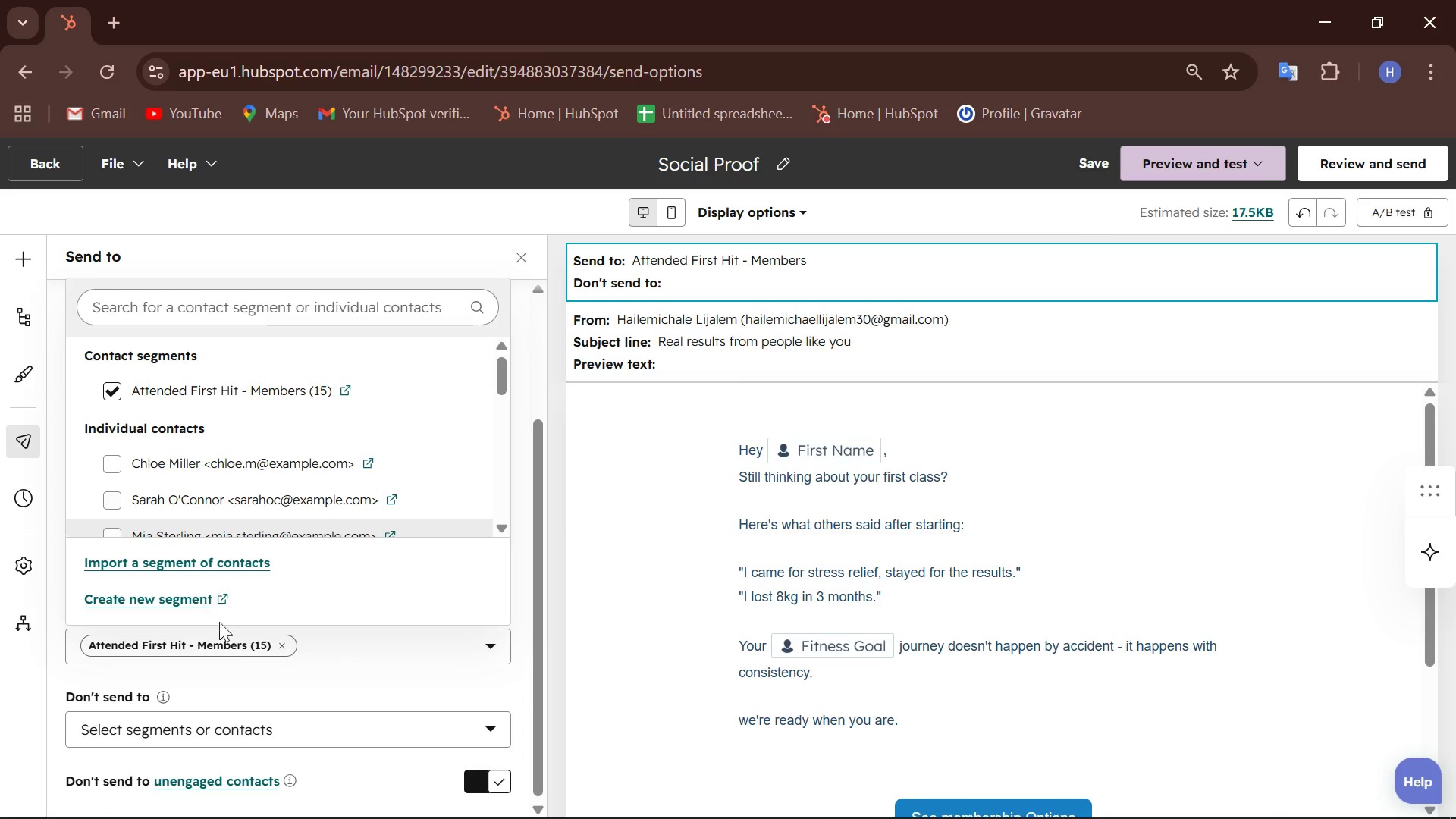 
scroll: coordinate [259, 699], scroll_direction: down, amount: 1.0
 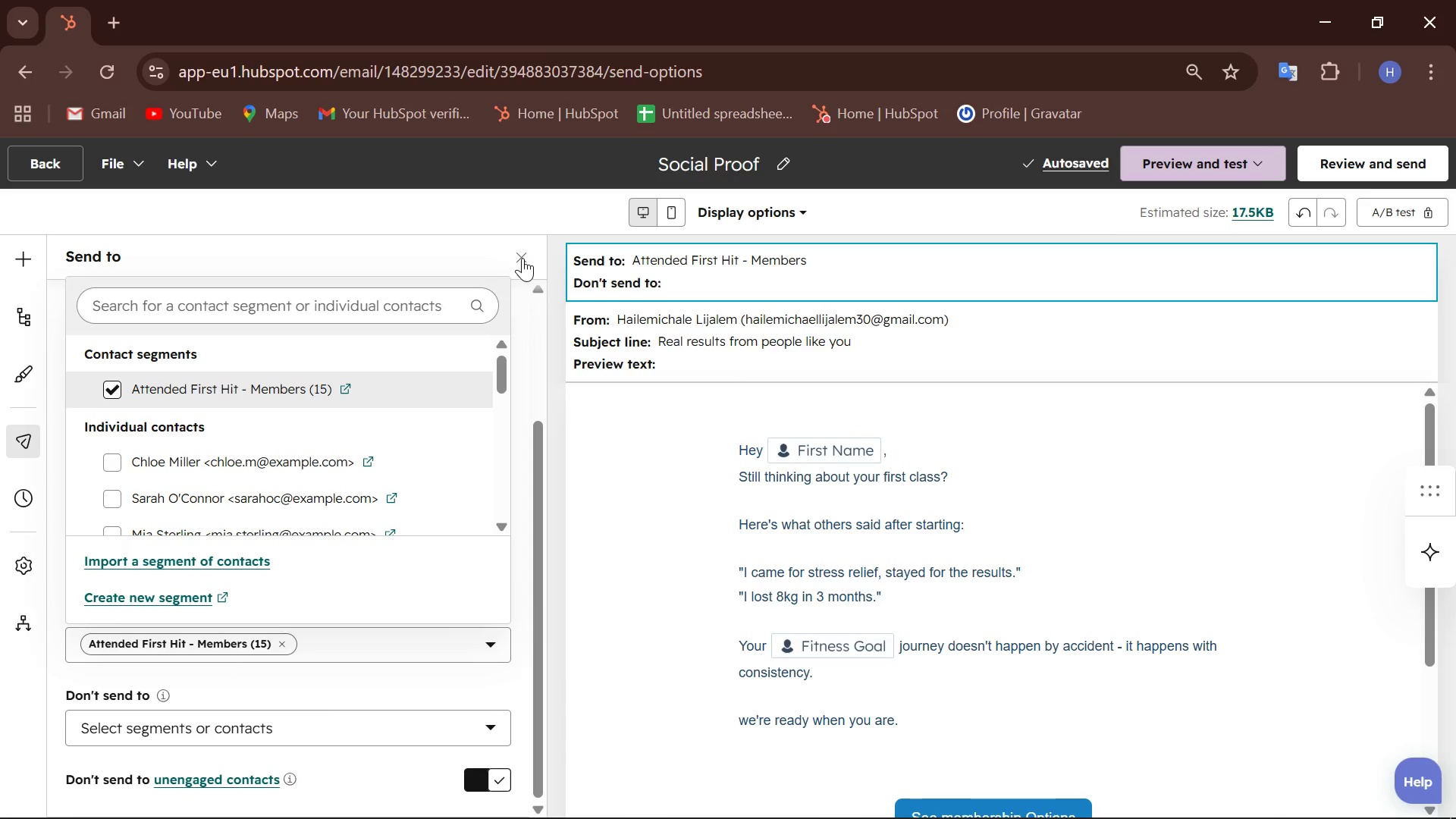 
left_click([522, 258])
 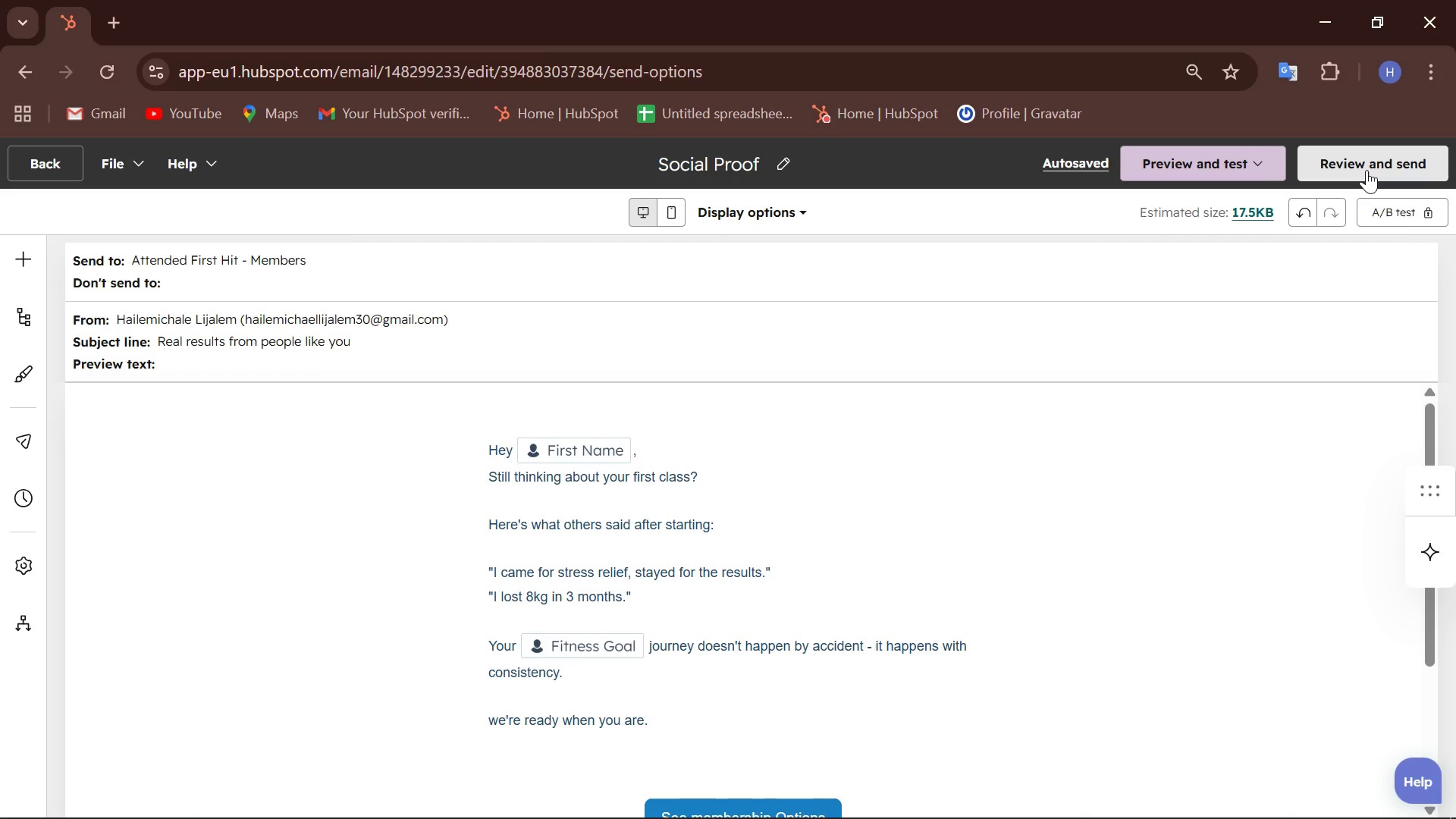 
wait(11.05)
 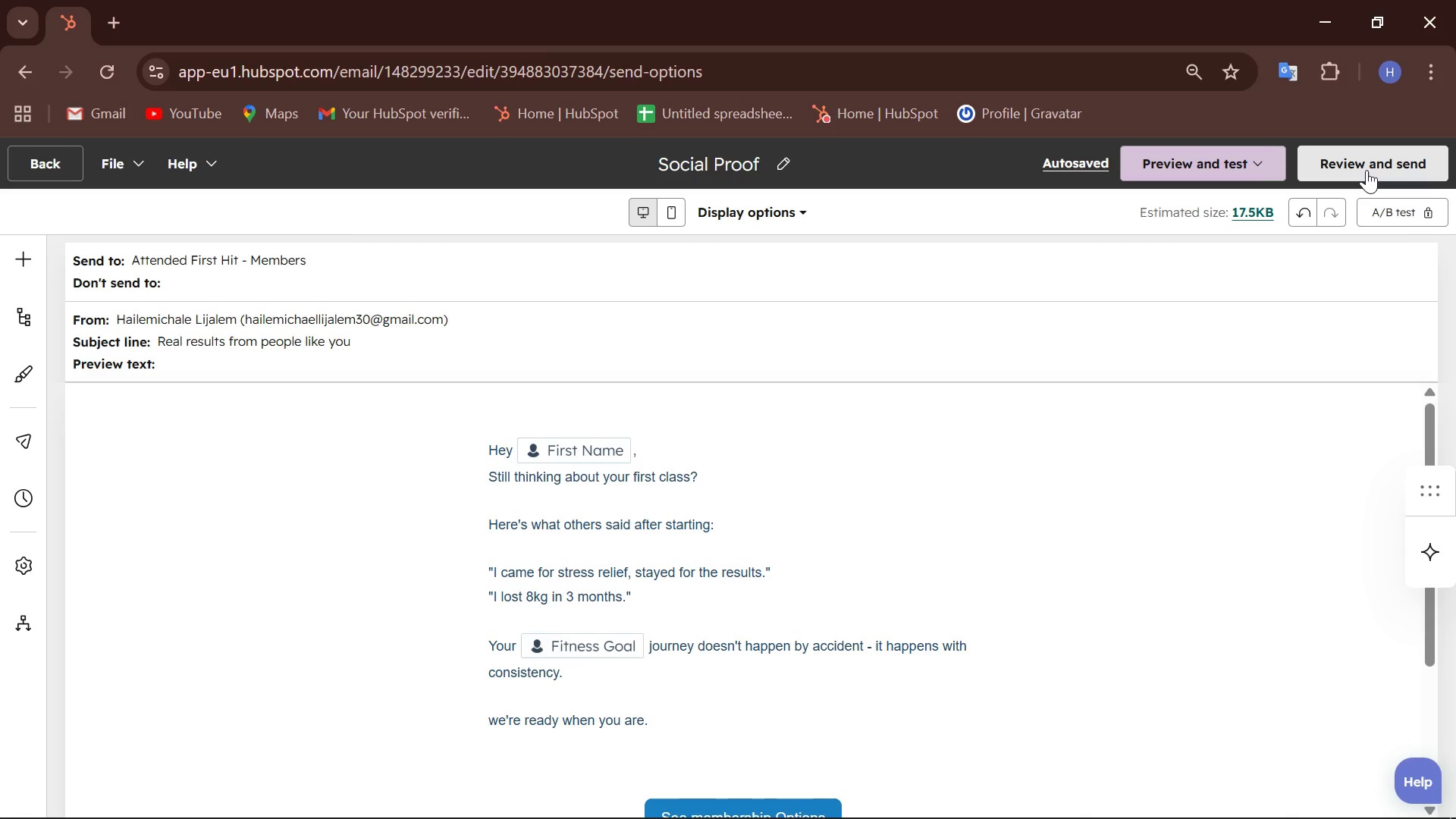 
left_click([777, 171])
 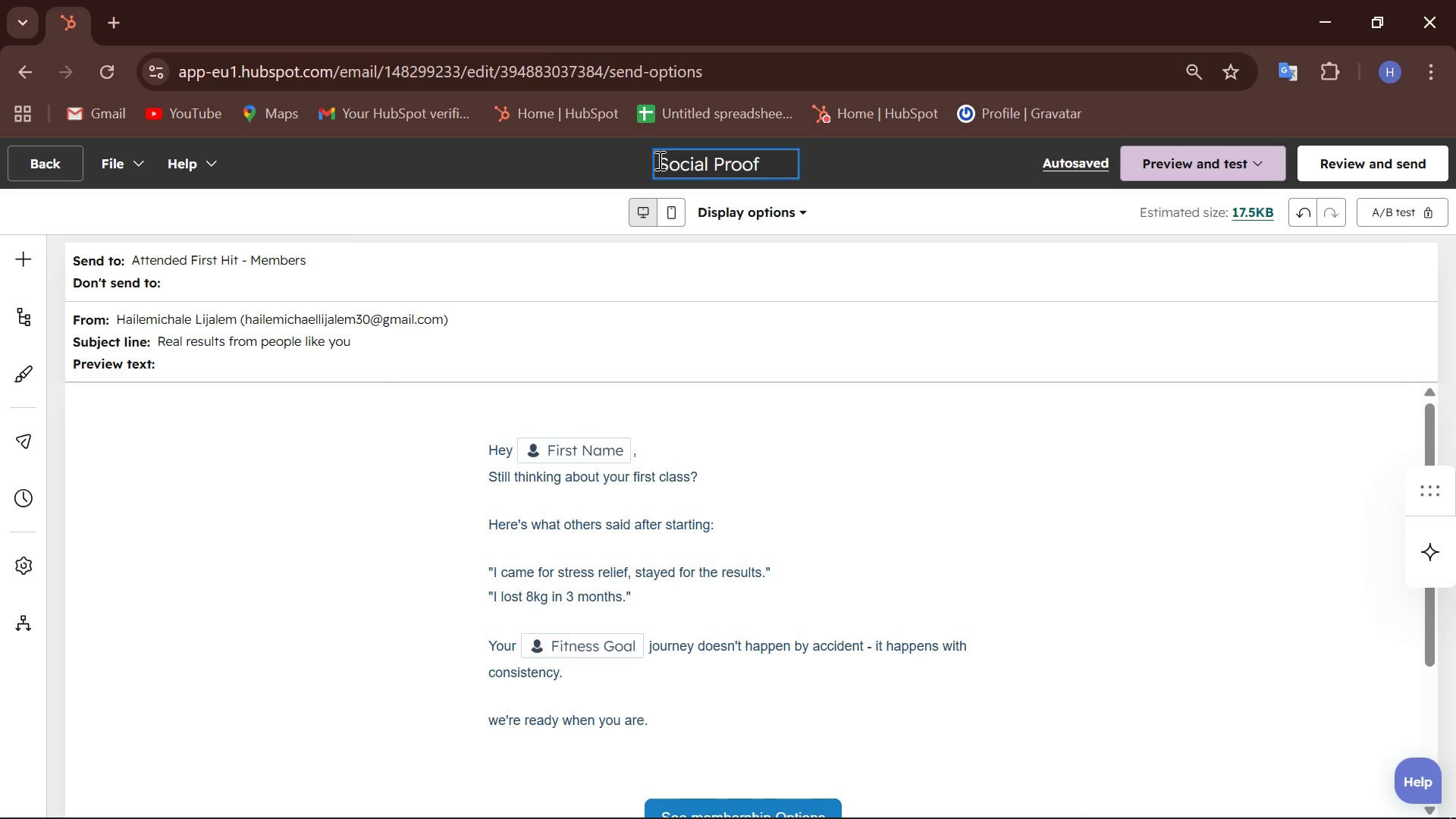 
left_click([658, 160])
 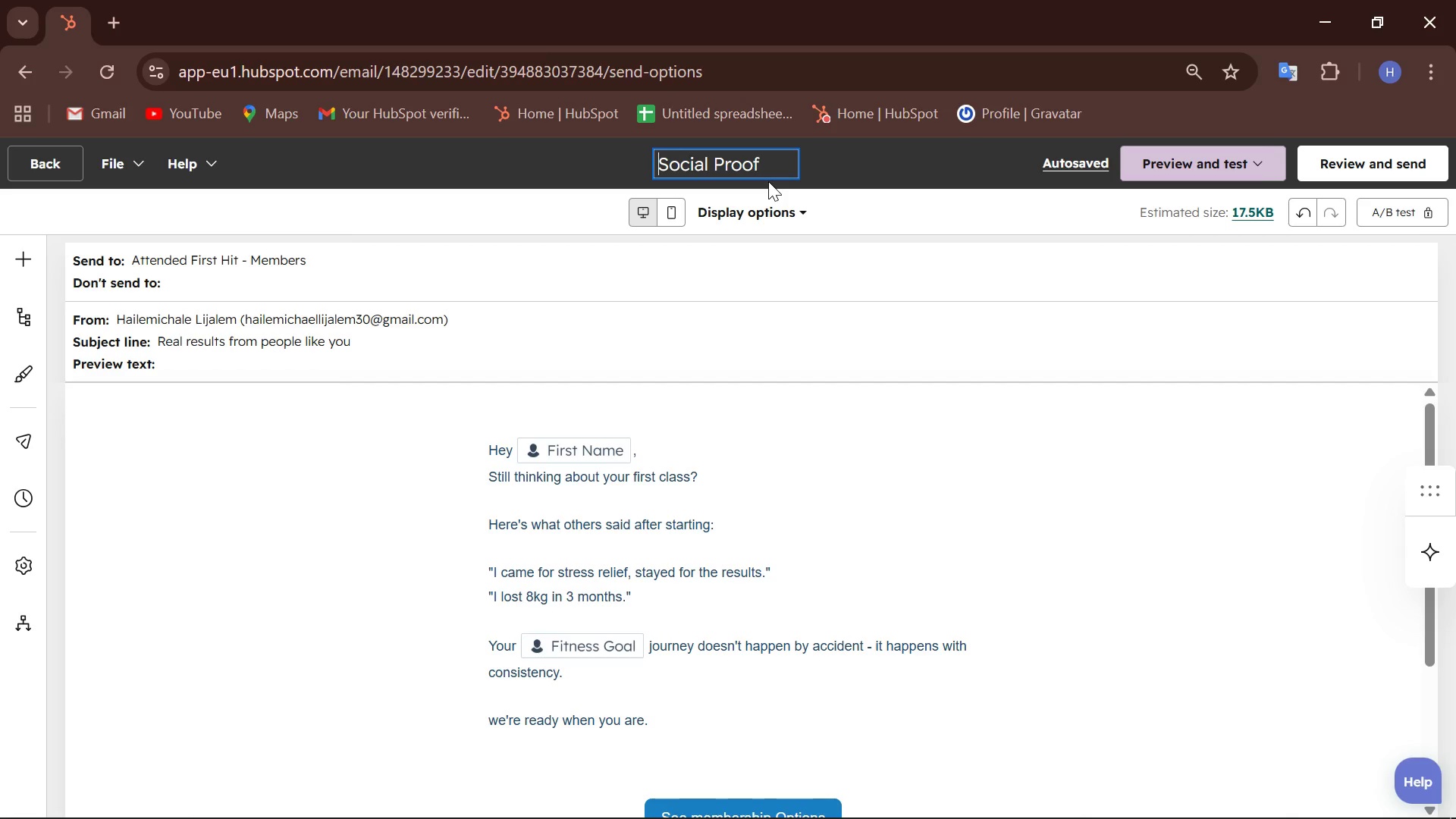 
type(After 48 Hours ()
 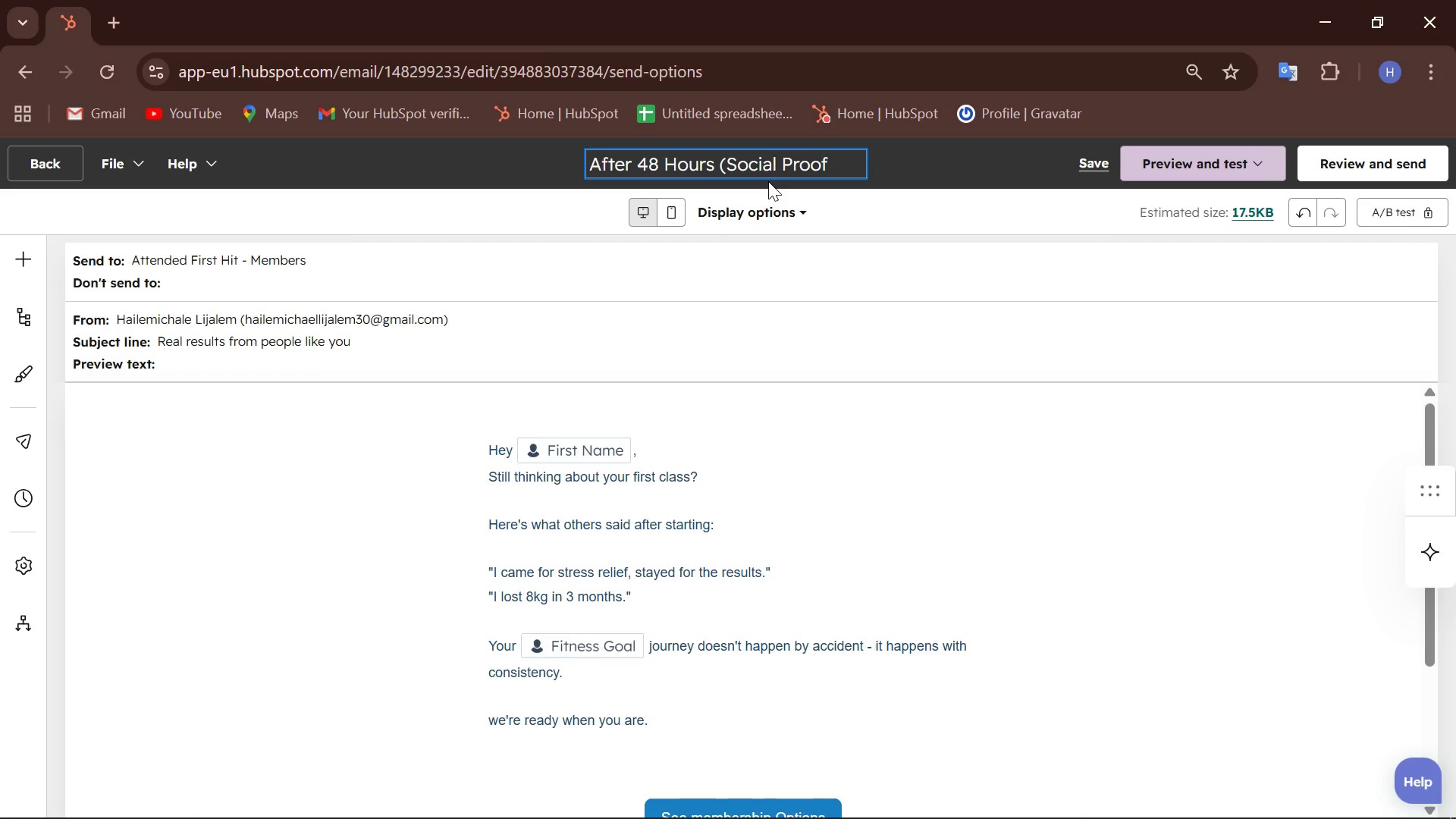 
hold_key(key=ArrowRight, duration=0.77)
 